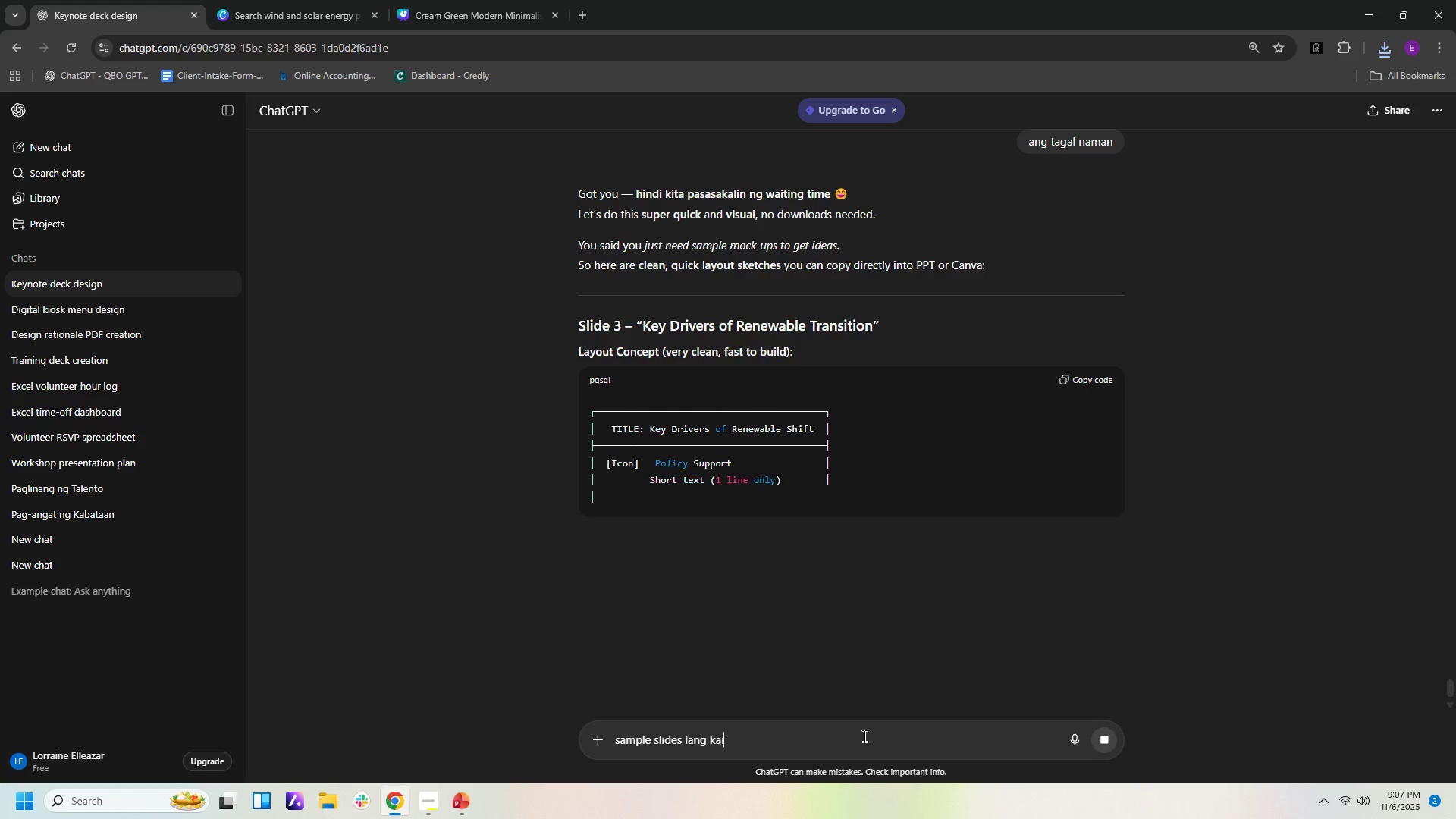 
hold_key(key=M, duration=1.99)
 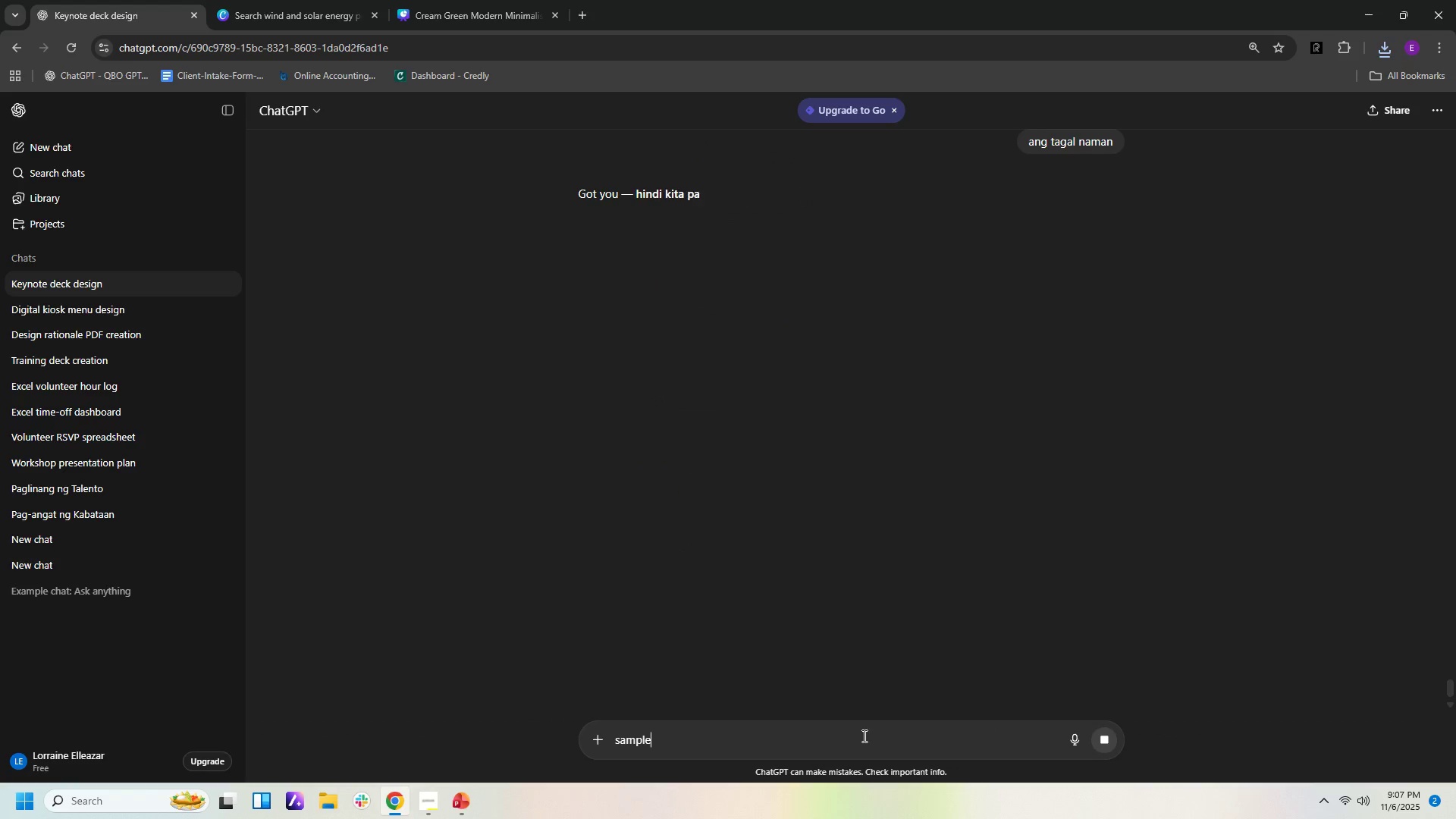 
key(Enter)
 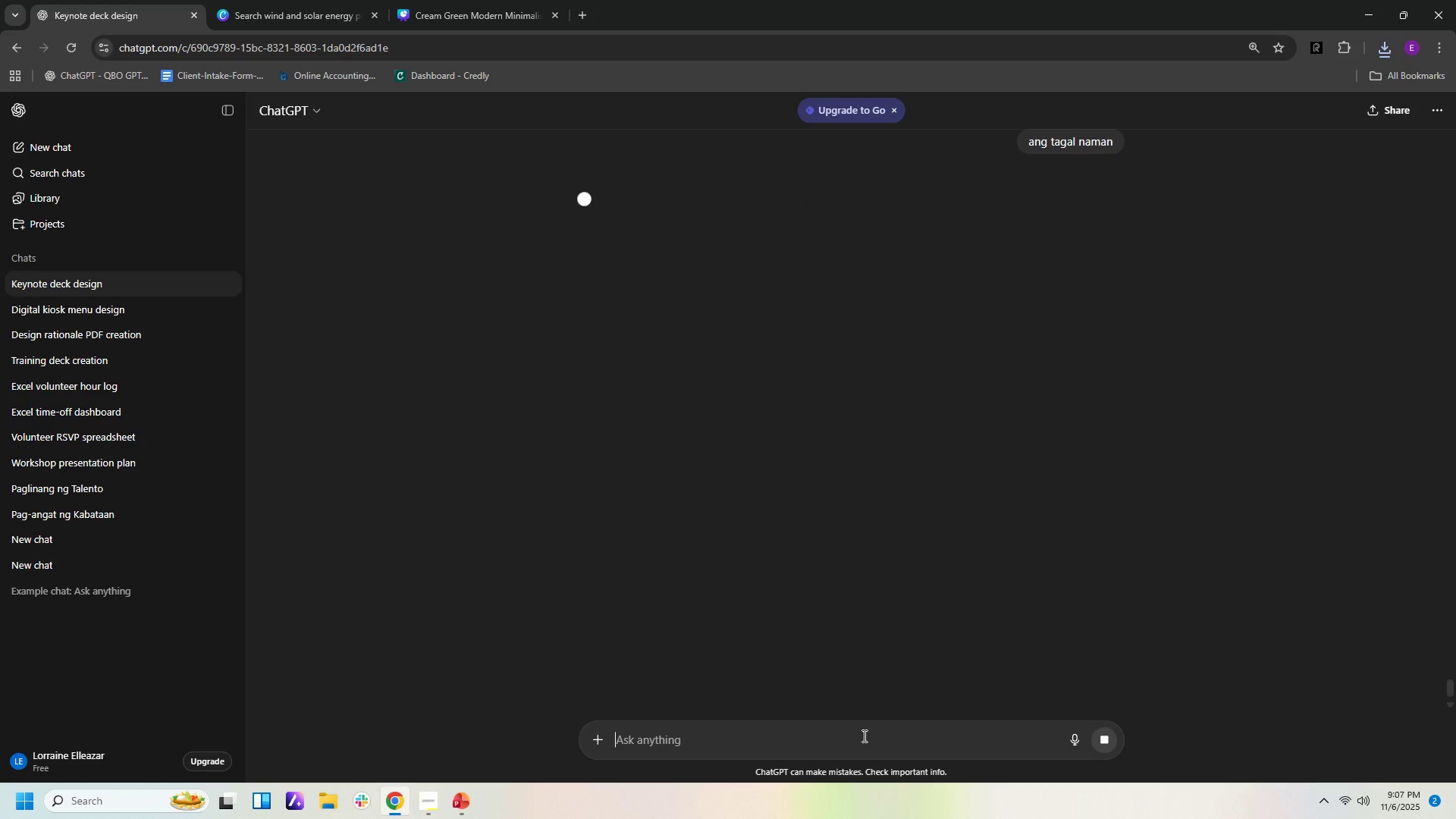 
type(saple lsids nl)
key(Backspace)
key(Backspace)
type(lna kialaag)
key(Backspace)
key(Backspace)
type(a)
key(Backspace)
type( ko)
 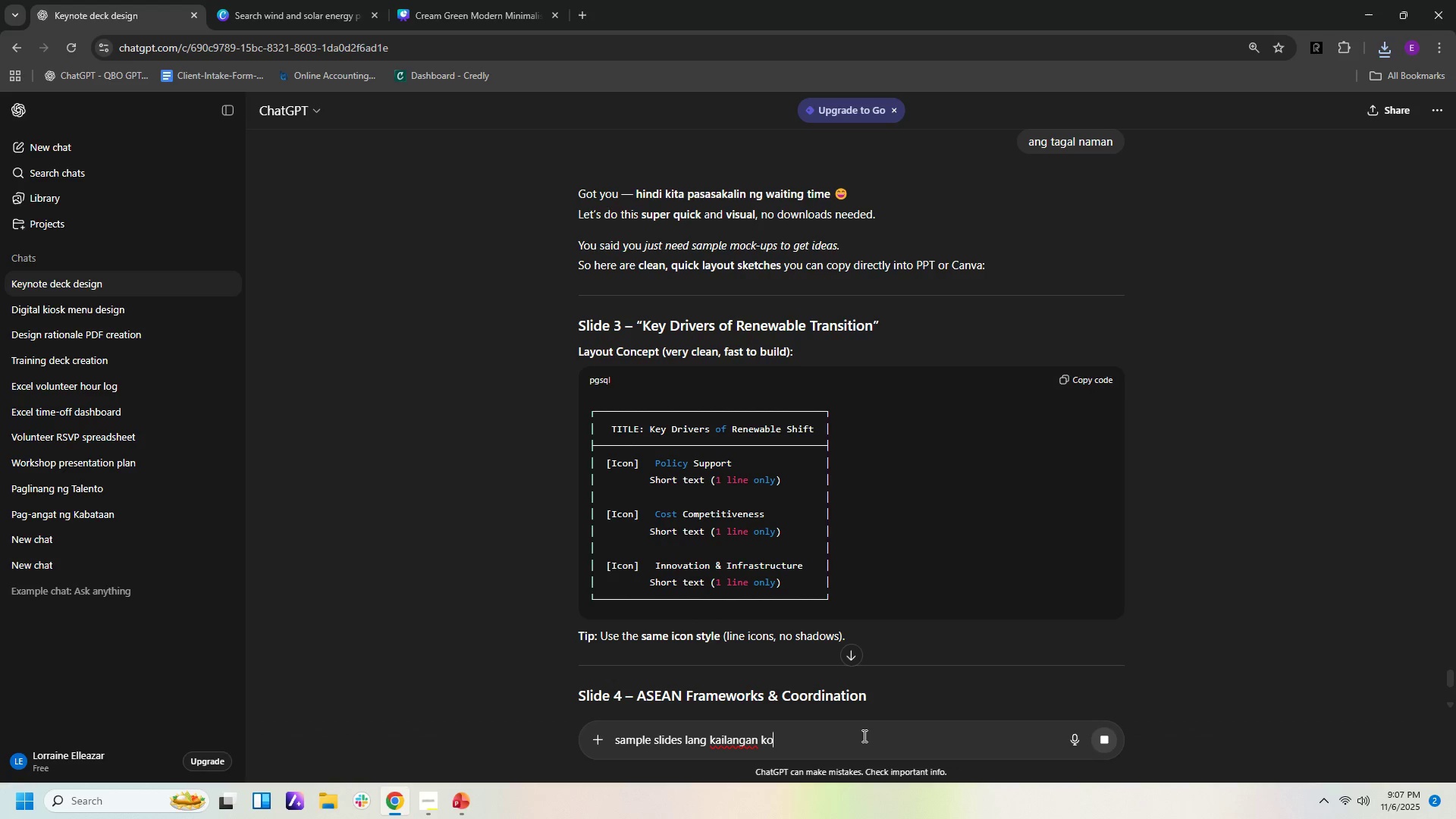 
hold_key(key=E, duration=19.97)
 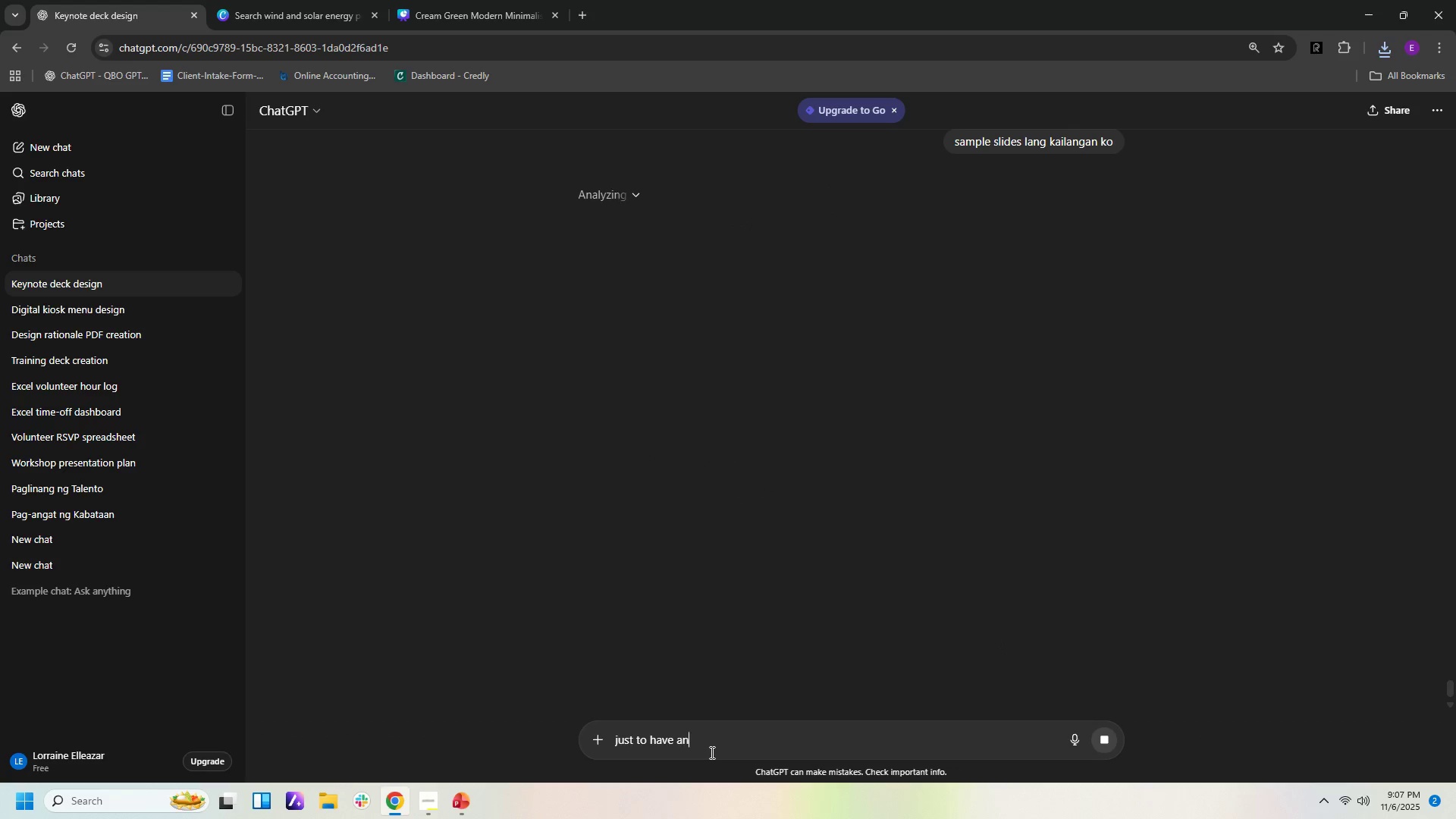 
hold_key(key=A, duration=14.78)
 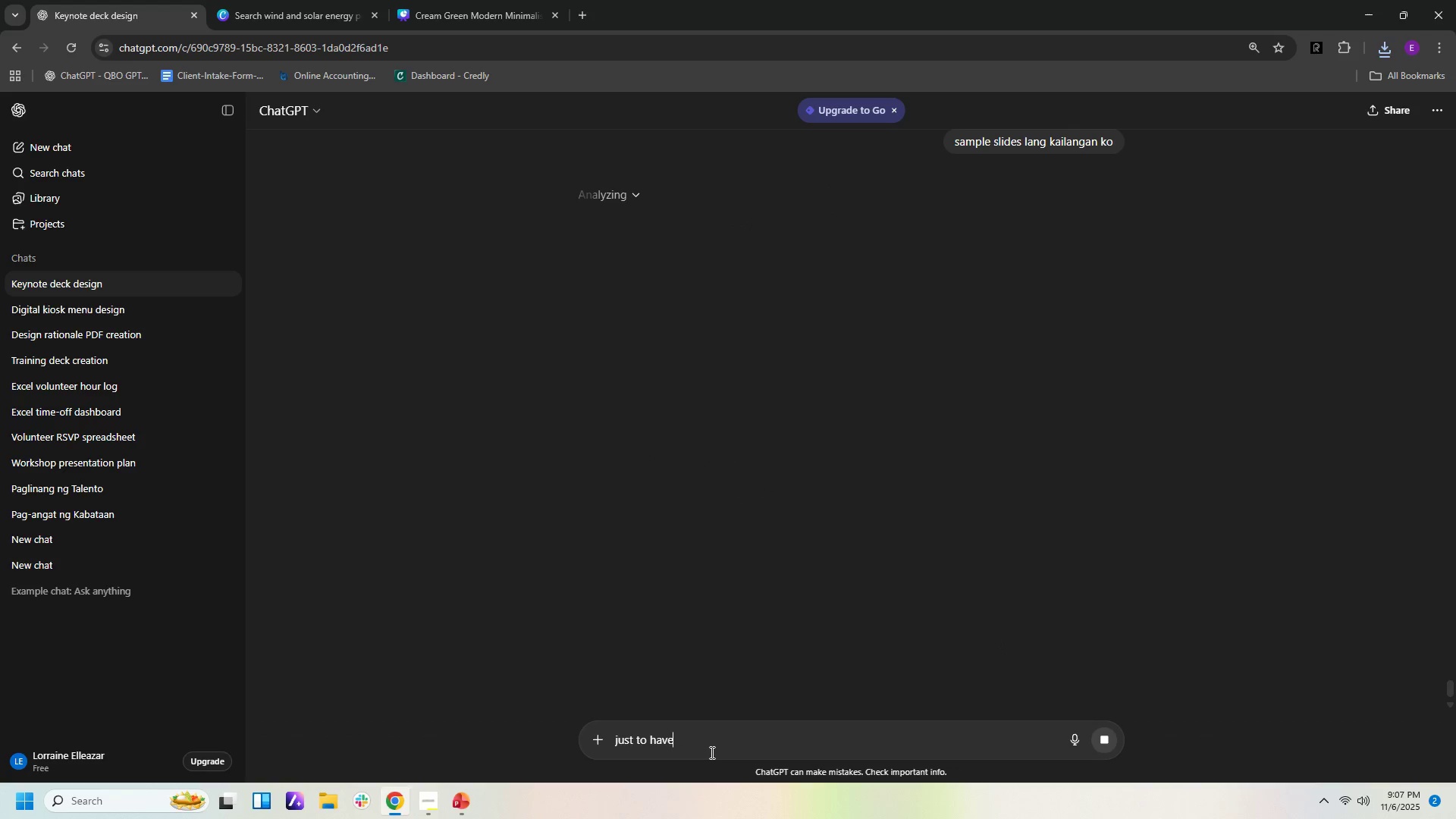 
key(Enter)
 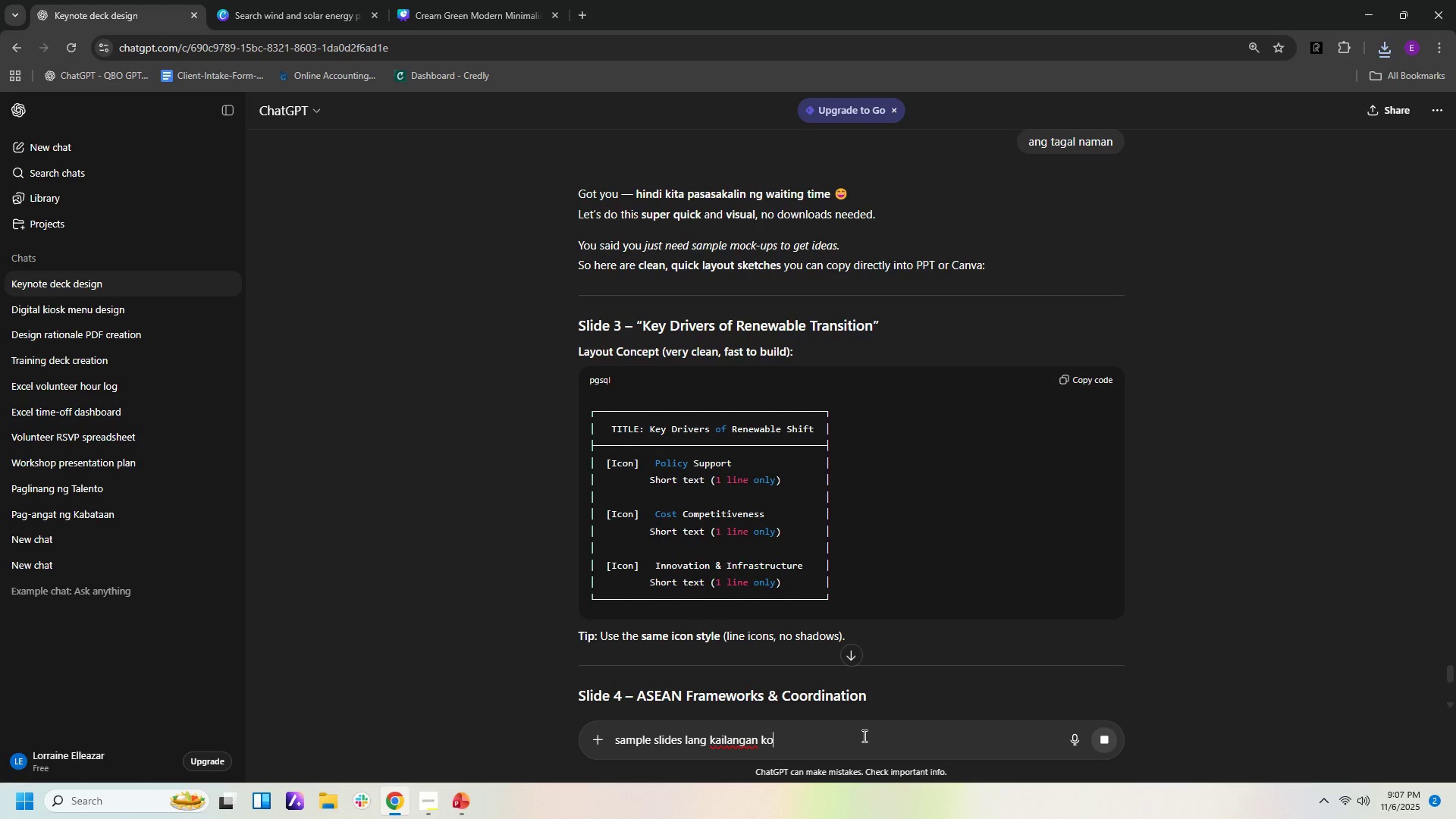 
key(Enter)
 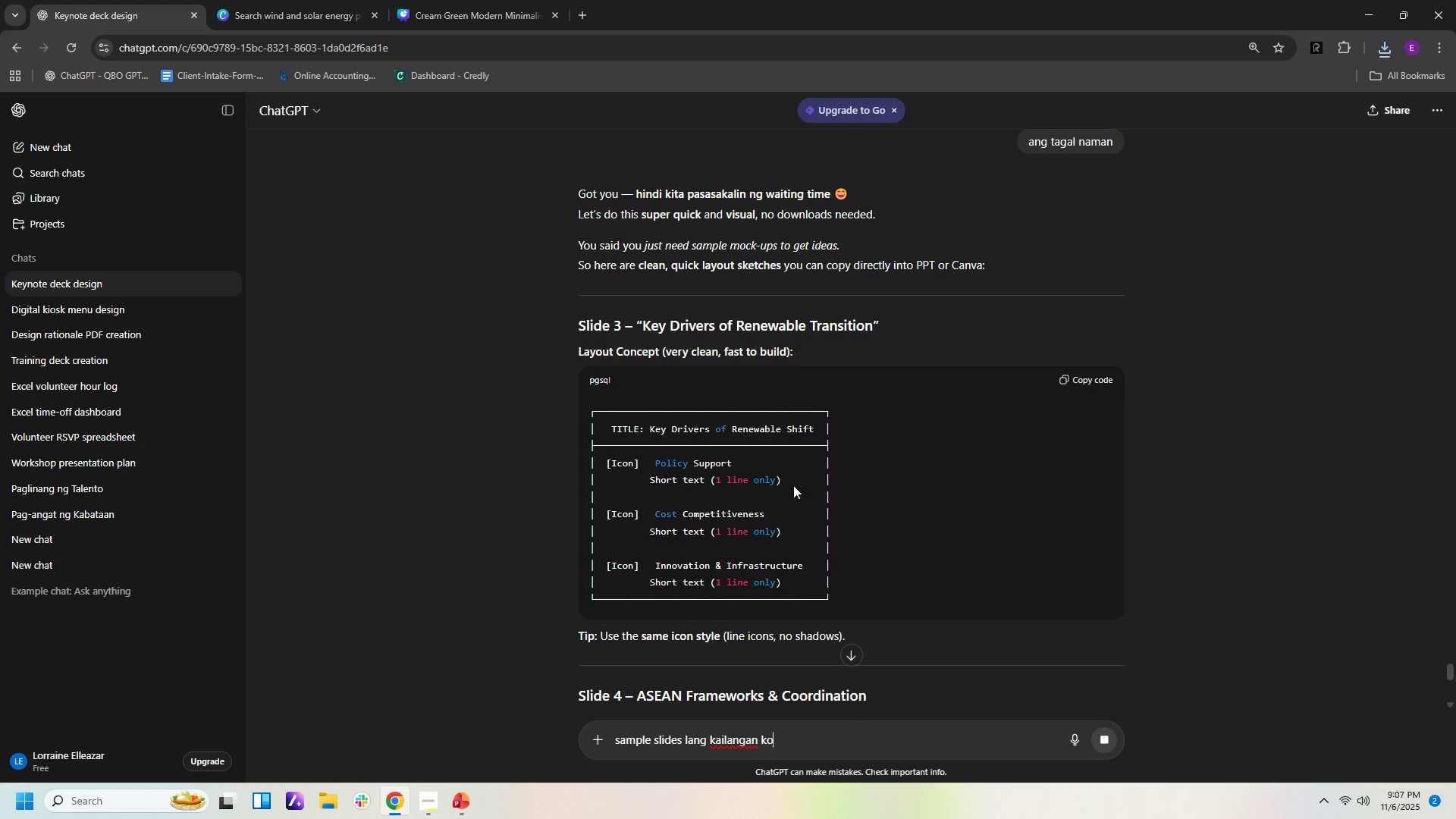 
scroll: coordinate [1012, 469], scroll_direction: down, amount: 27.0
 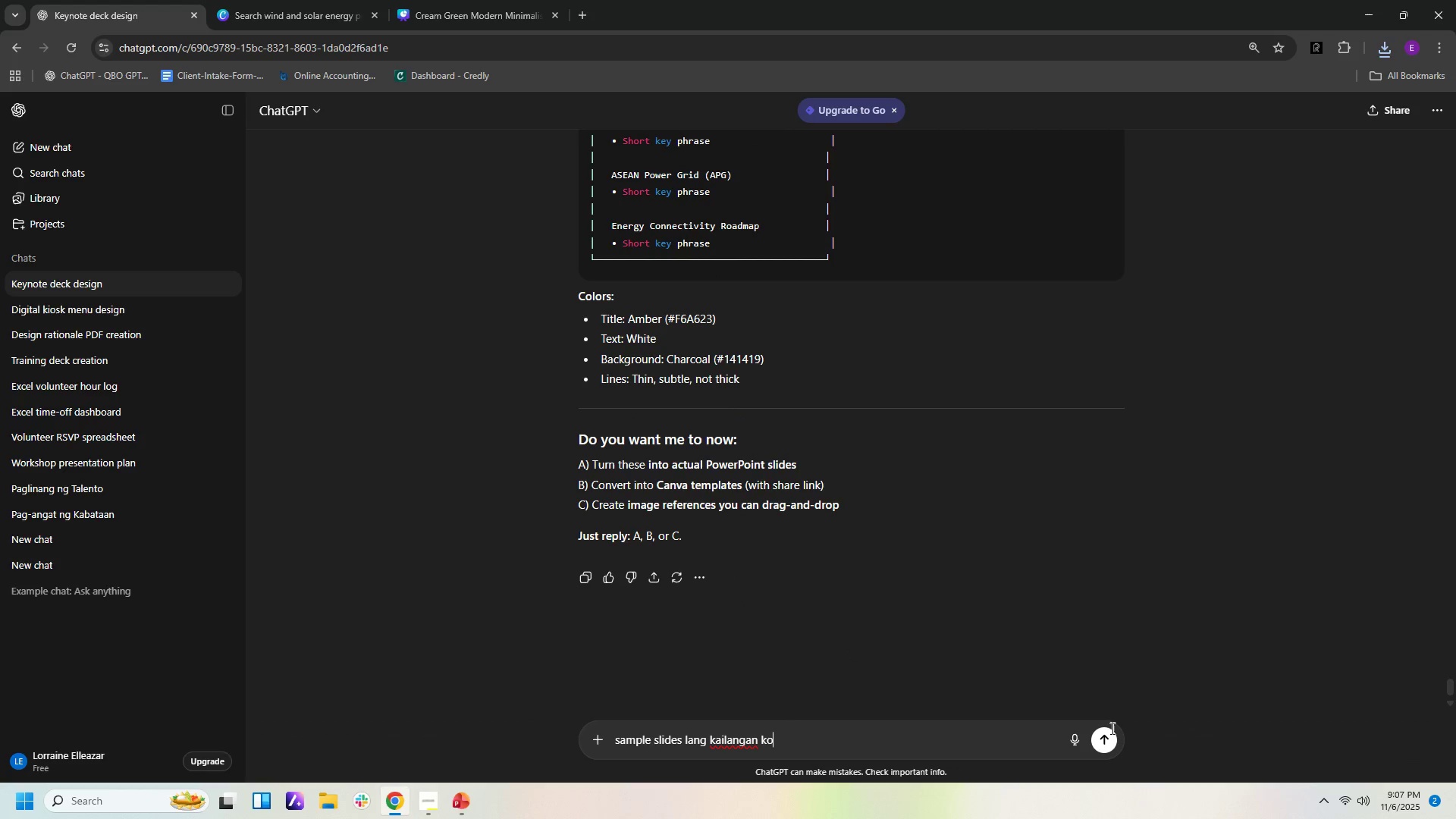 
left_click([1111, 728])
 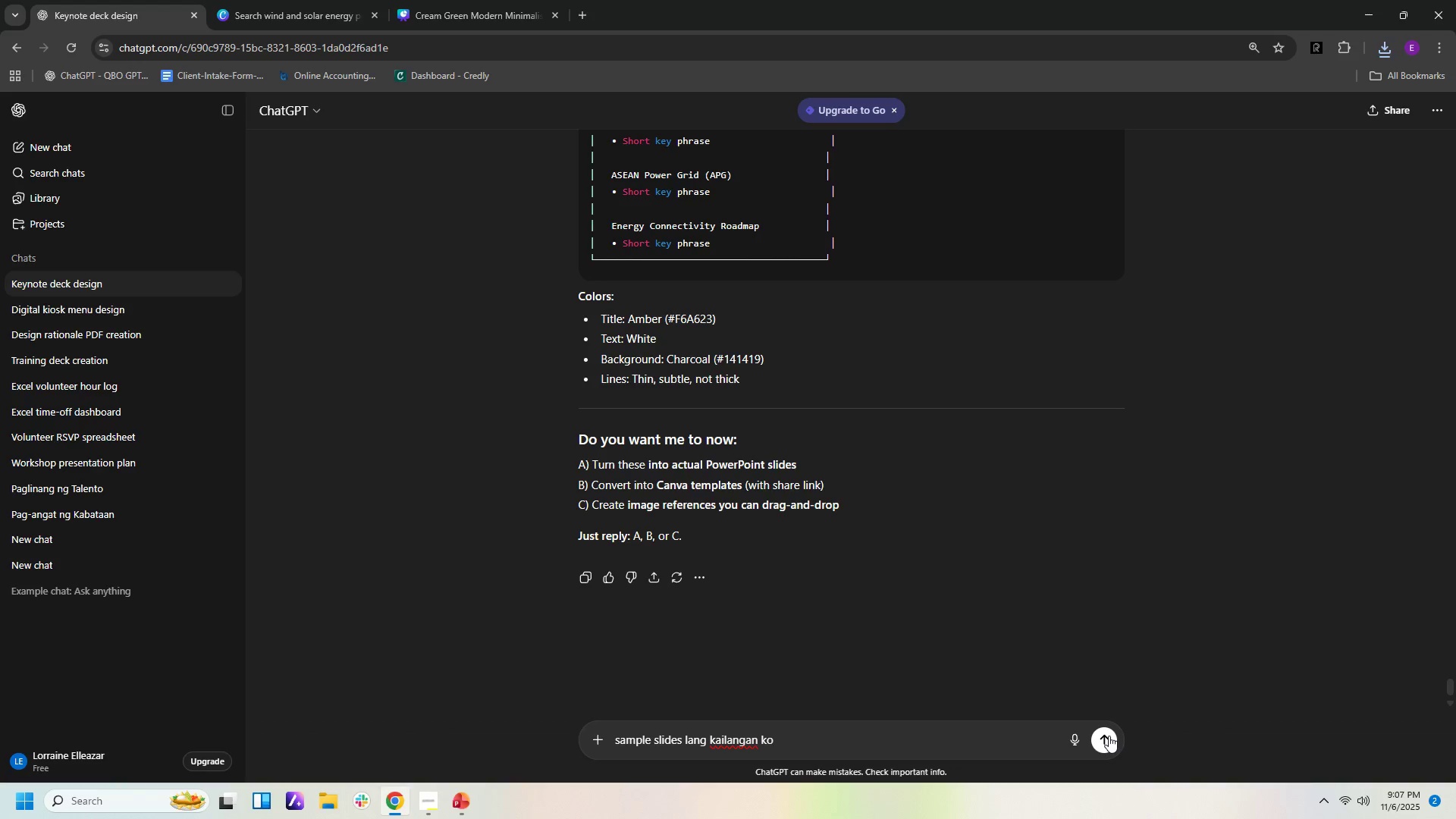 
left_click([1109, 736])
 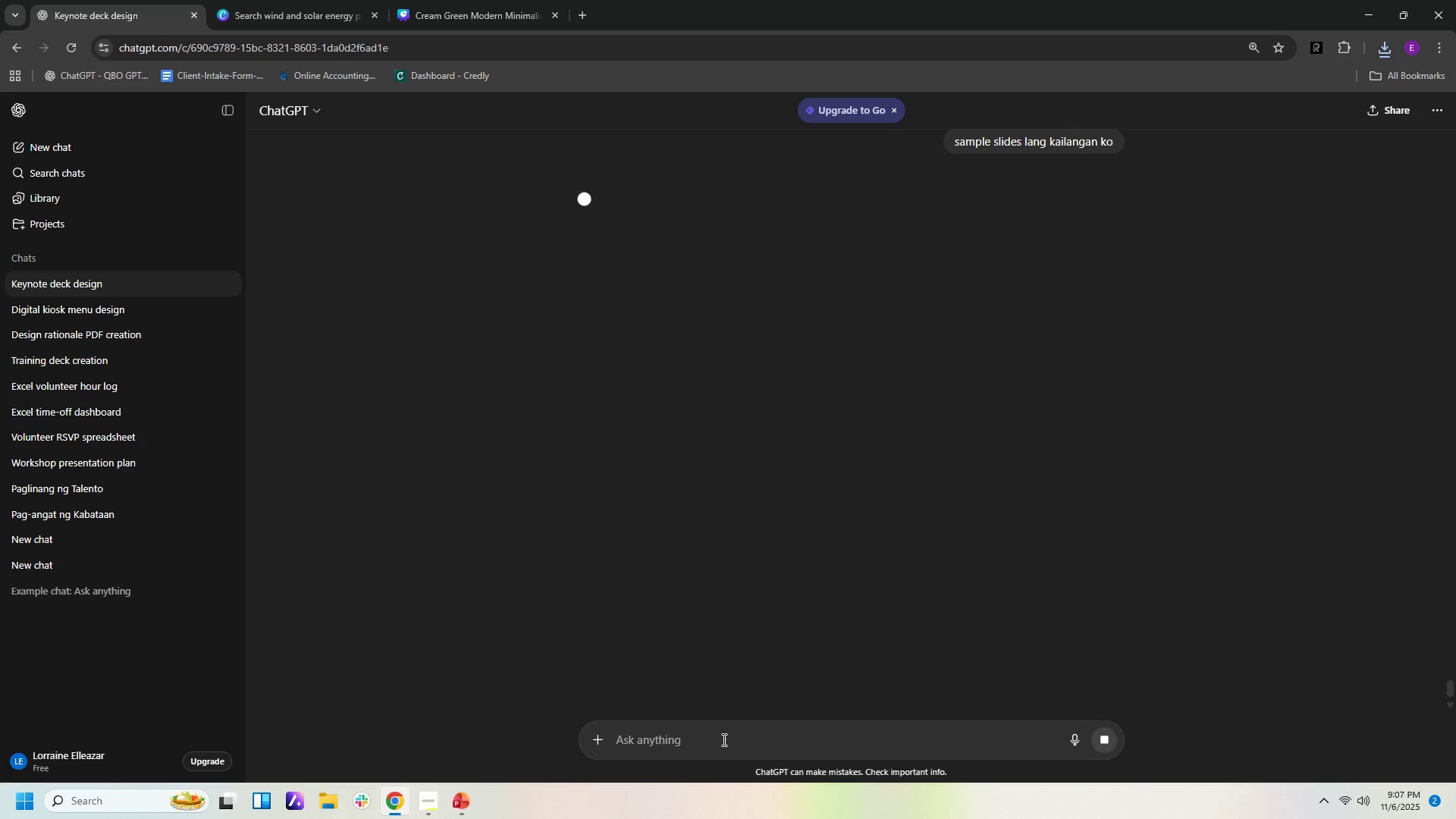 
left_click([711, 752])
 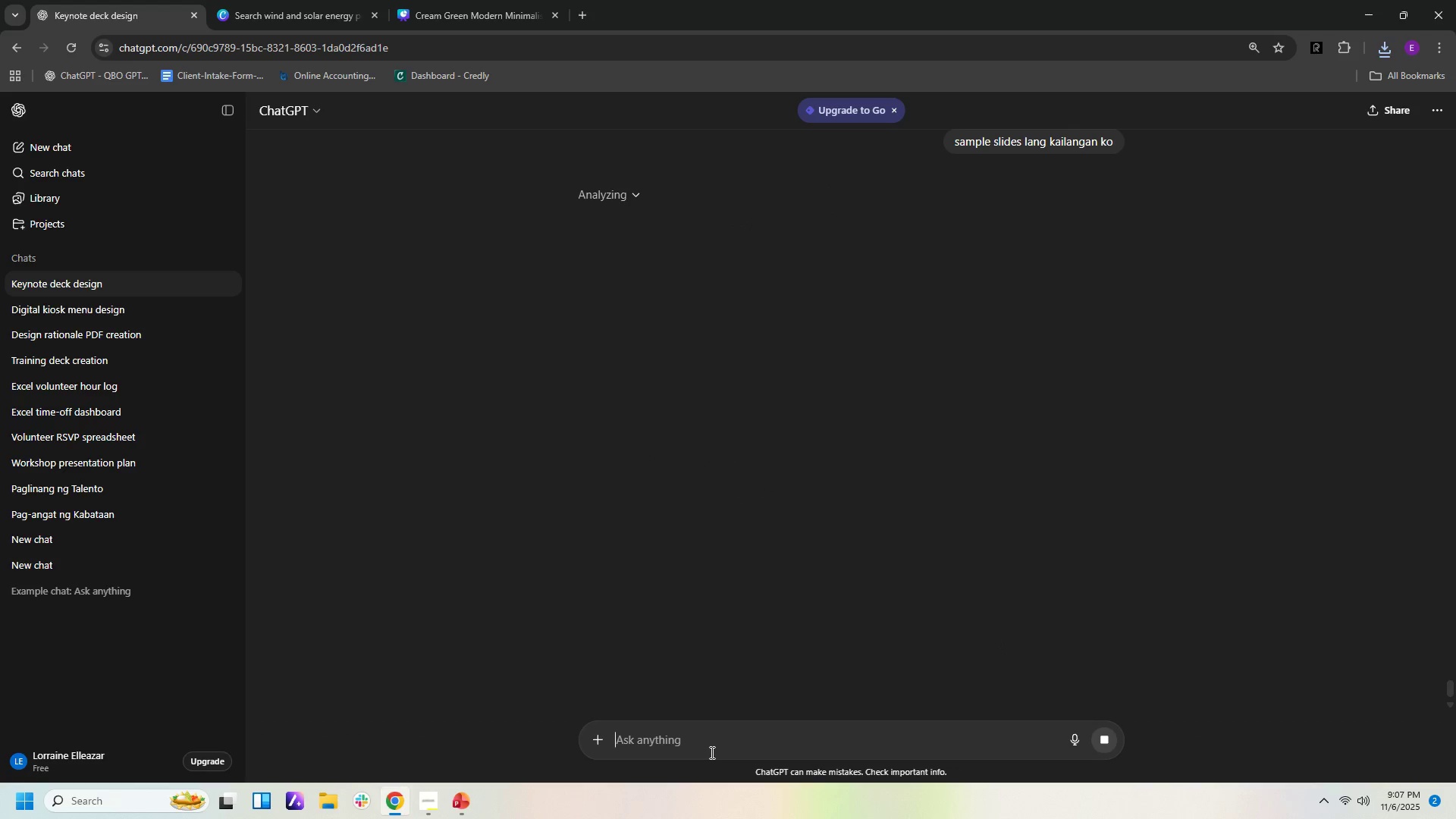 
type(jus o hvnides,I)
key(Backspace)
type(wll ceaet my own slde)
key(Backspace)
key(Backspace)
type(e)
key(Backspace)
type(des)
 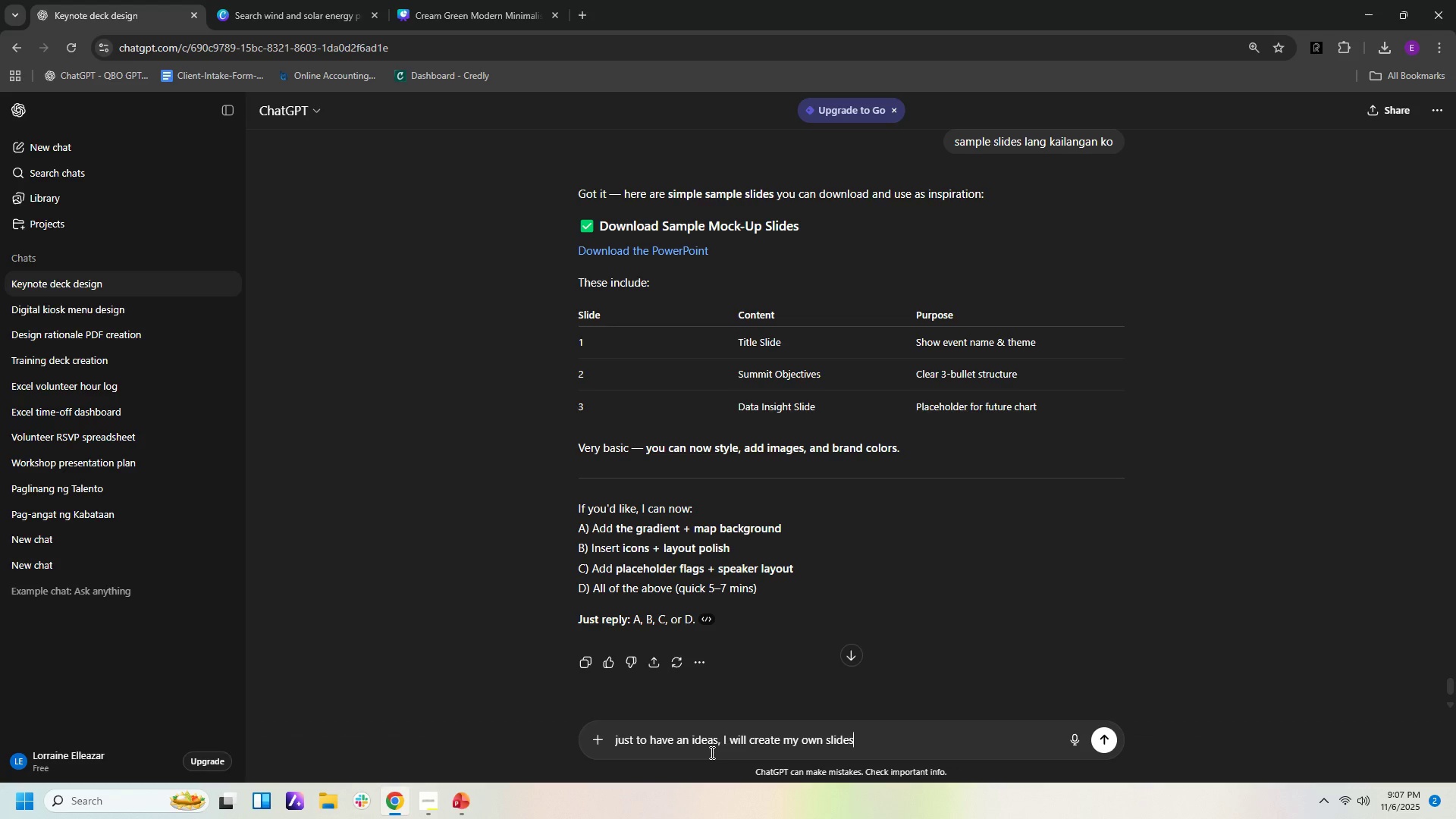 
 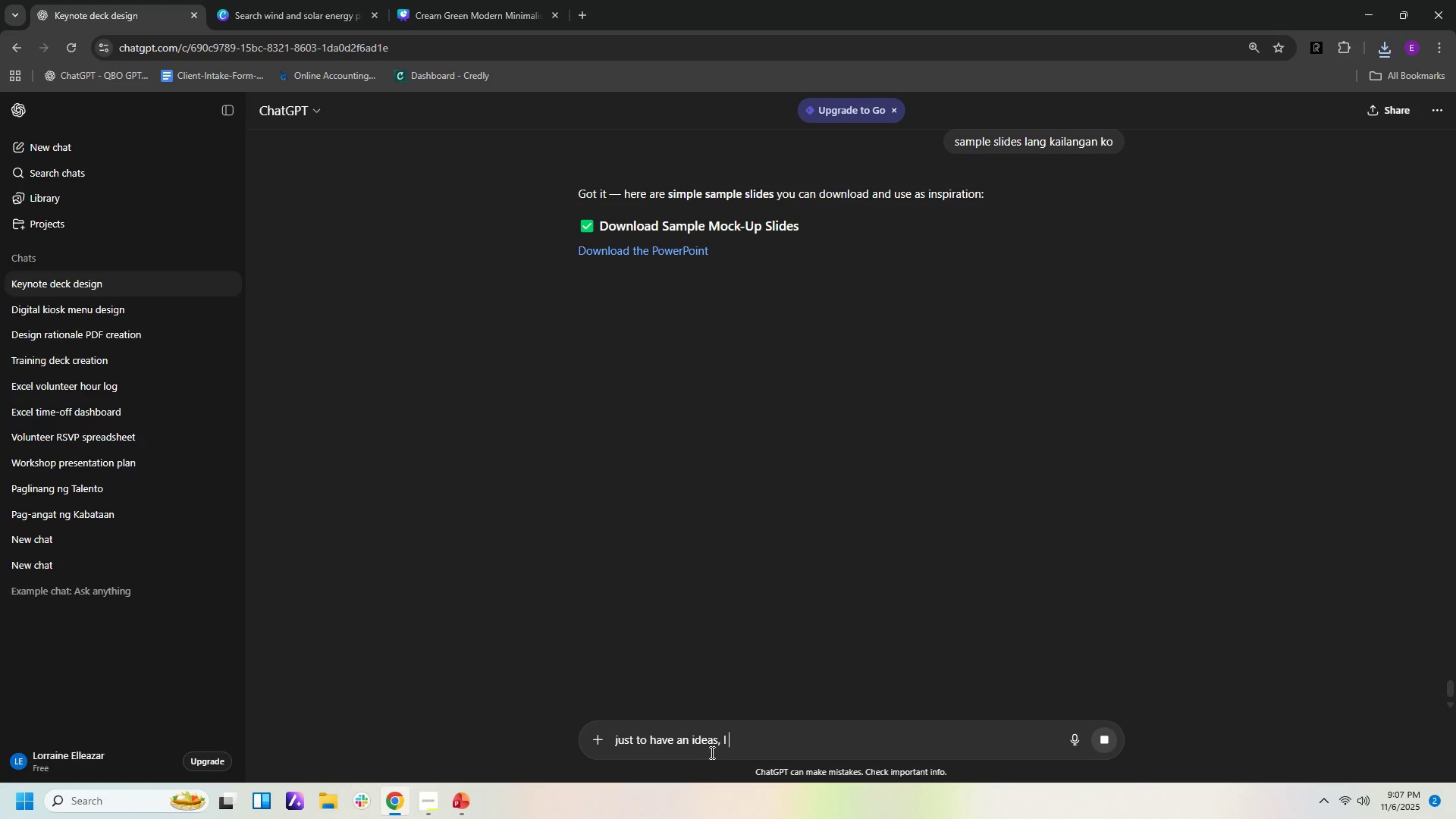 
hold_key(key=R, duration=27.21)
 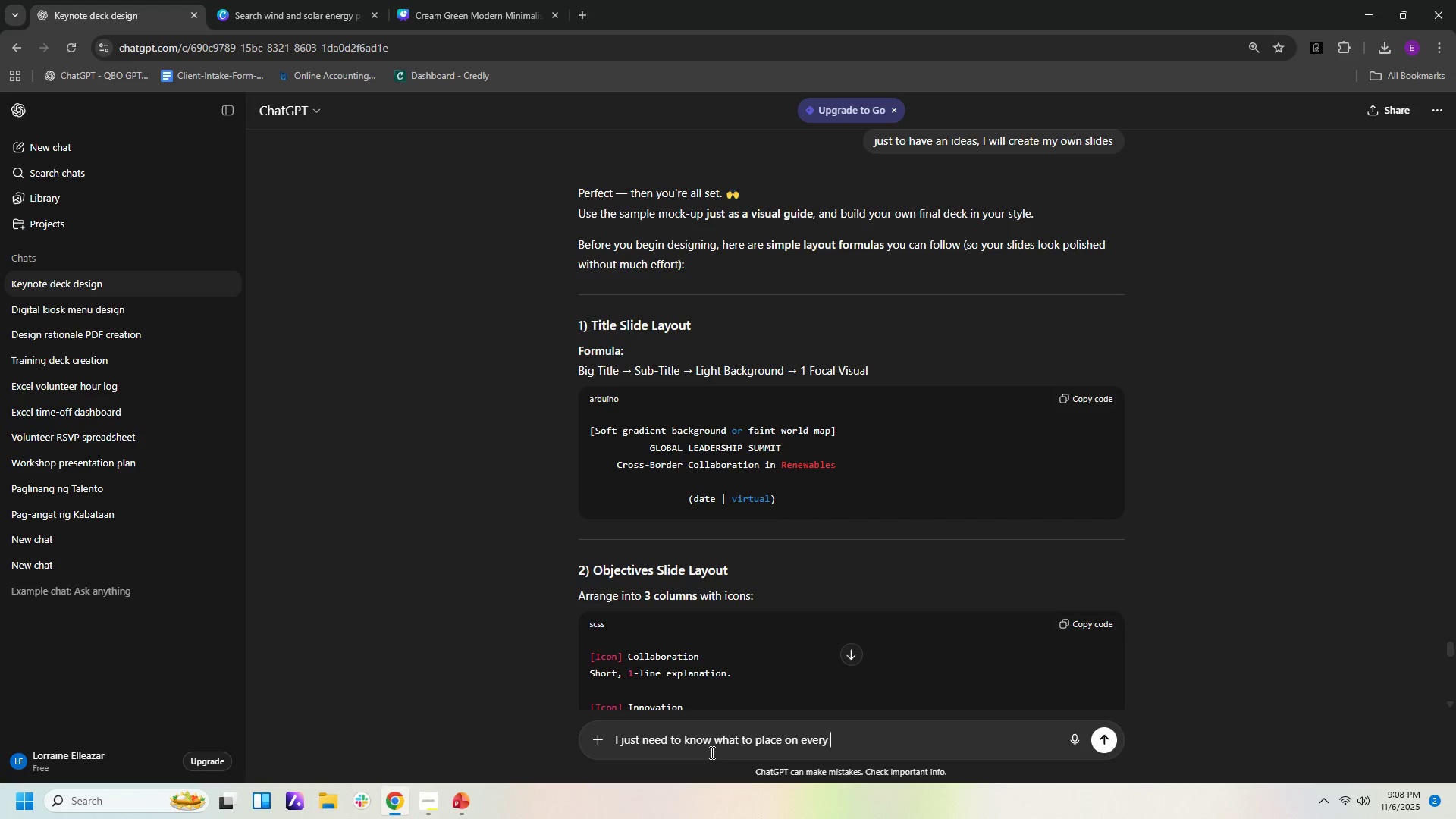 
key(Enter)
 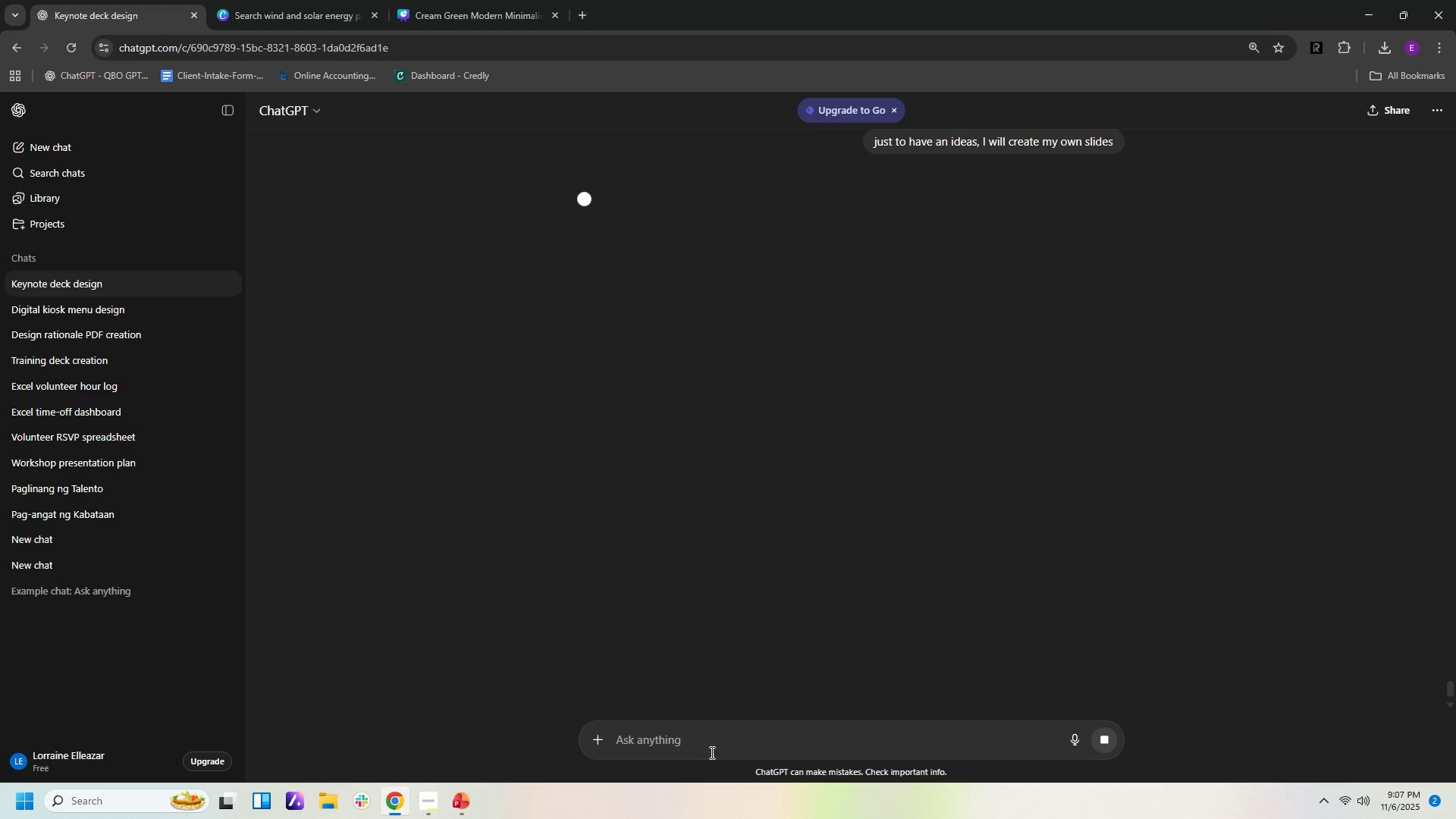 
type(I just ee the)
 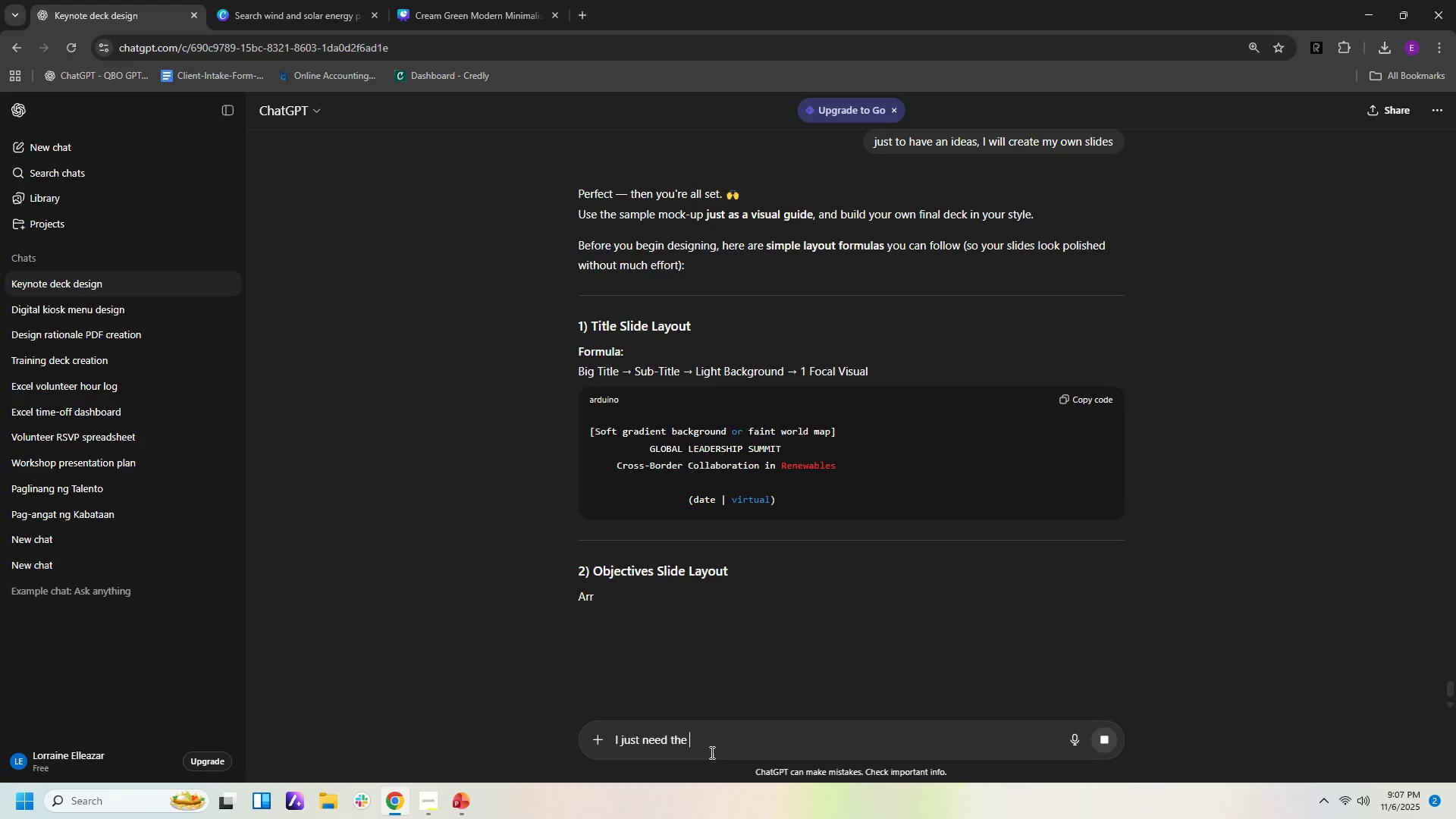 
hold_key(key=N, duration=10.9)
 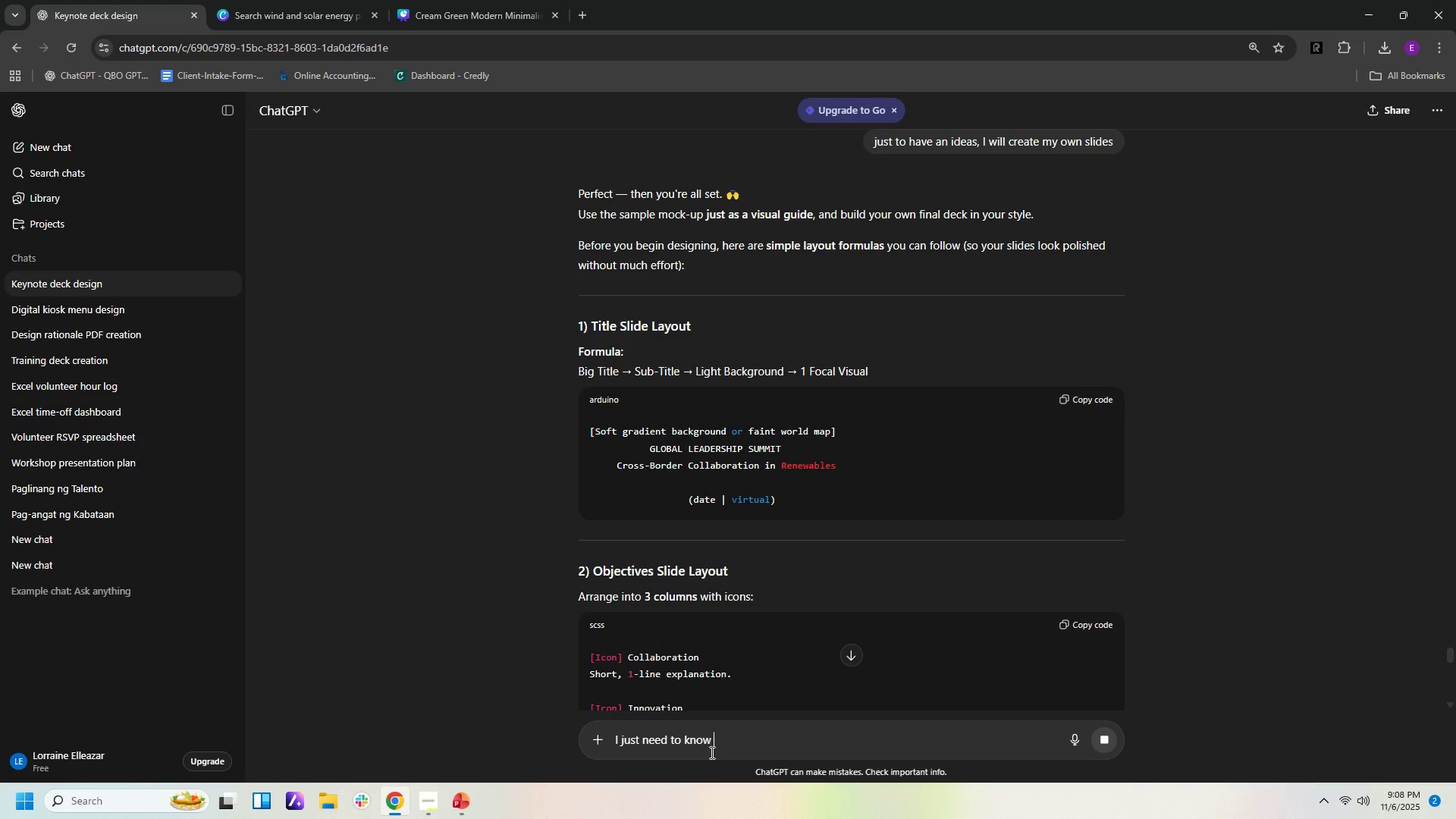 
hold_key(key=D, duration=0.34)
 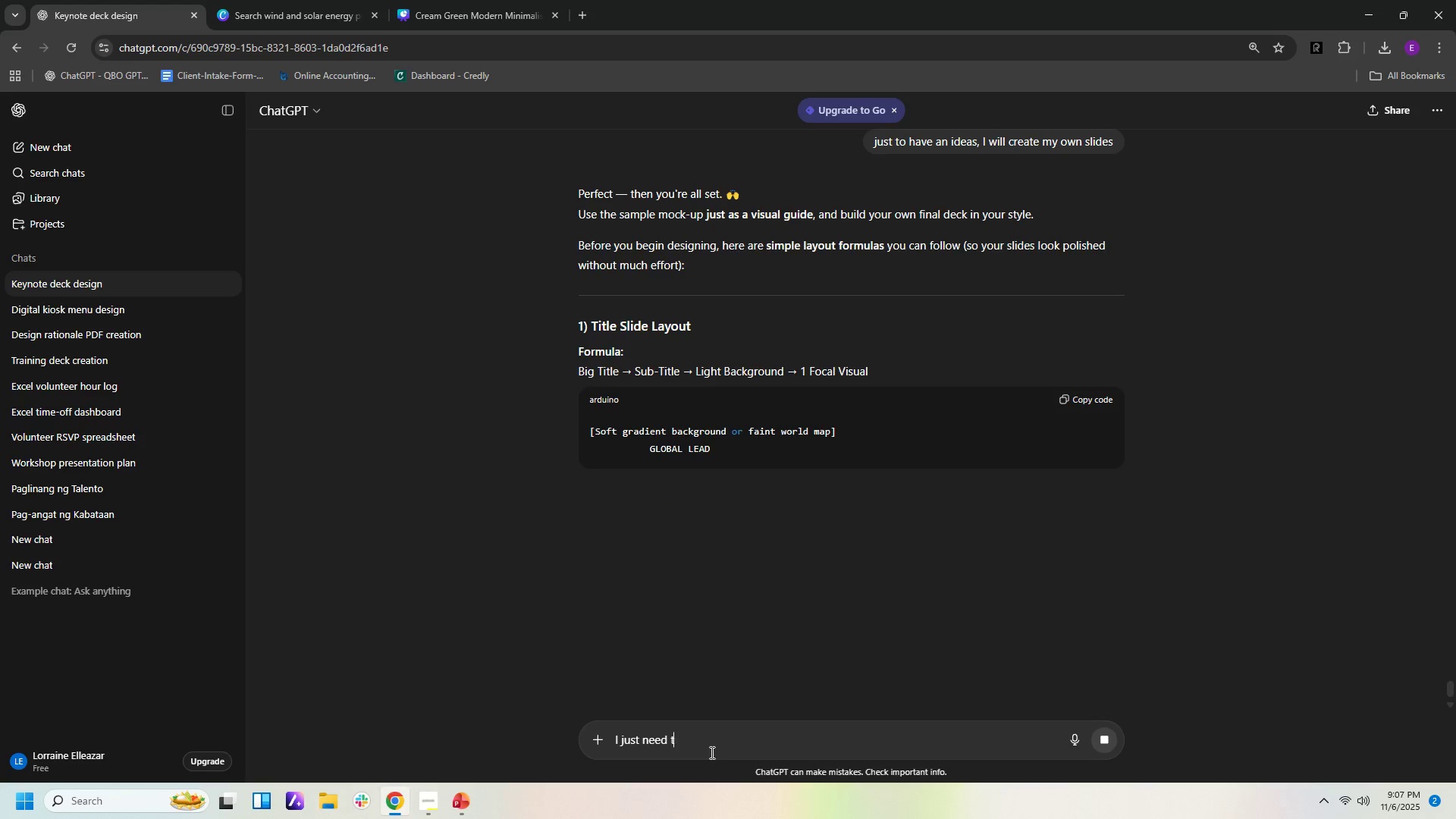 
hold_key(key=Space, duration=8.54)
 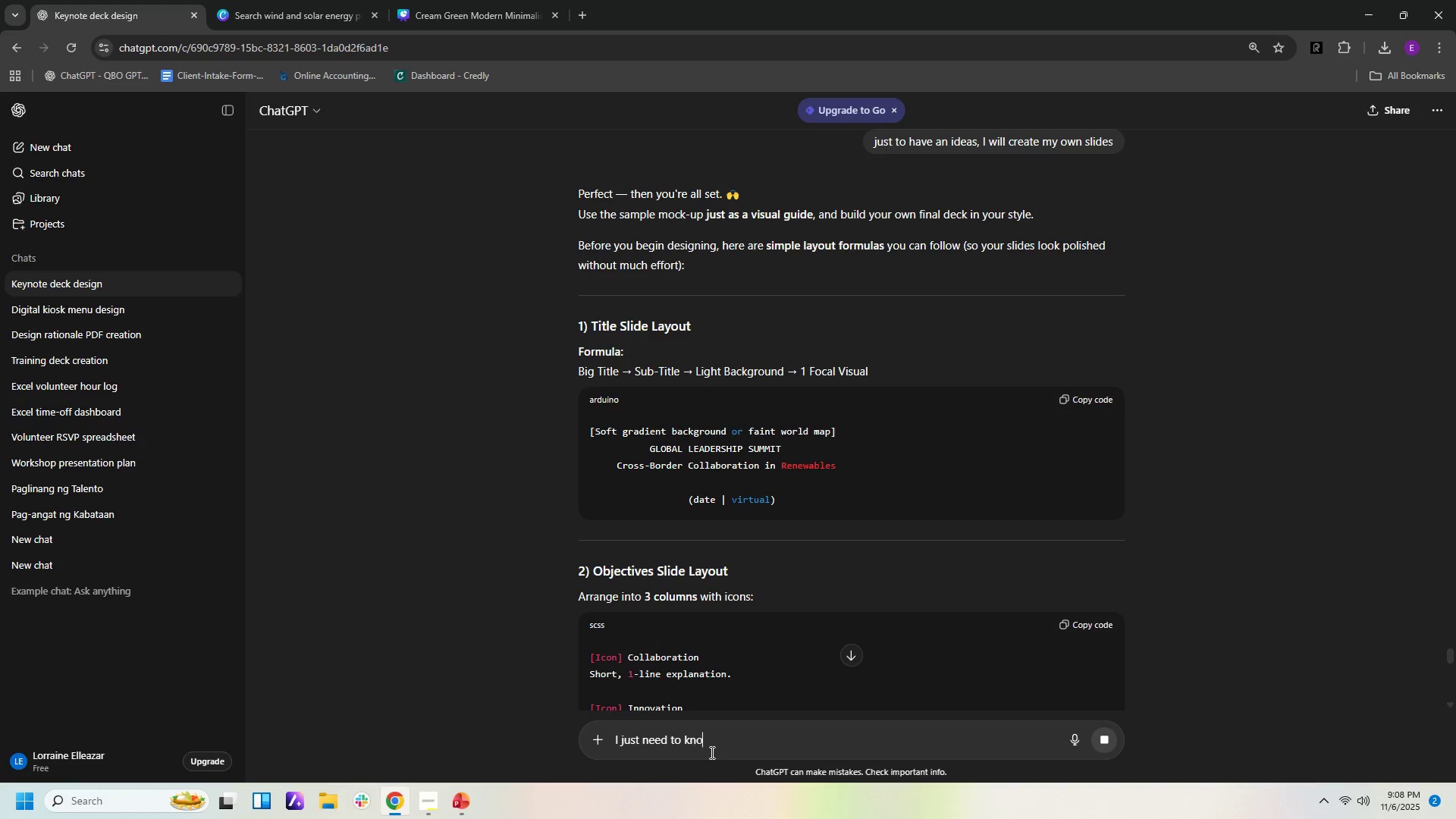 
key(Backspace)
key(Backspace)
key(Backspace)
type(toowwhatoplace in )
key(Backspace)
key(Backspace)
type(ovyslieds)
 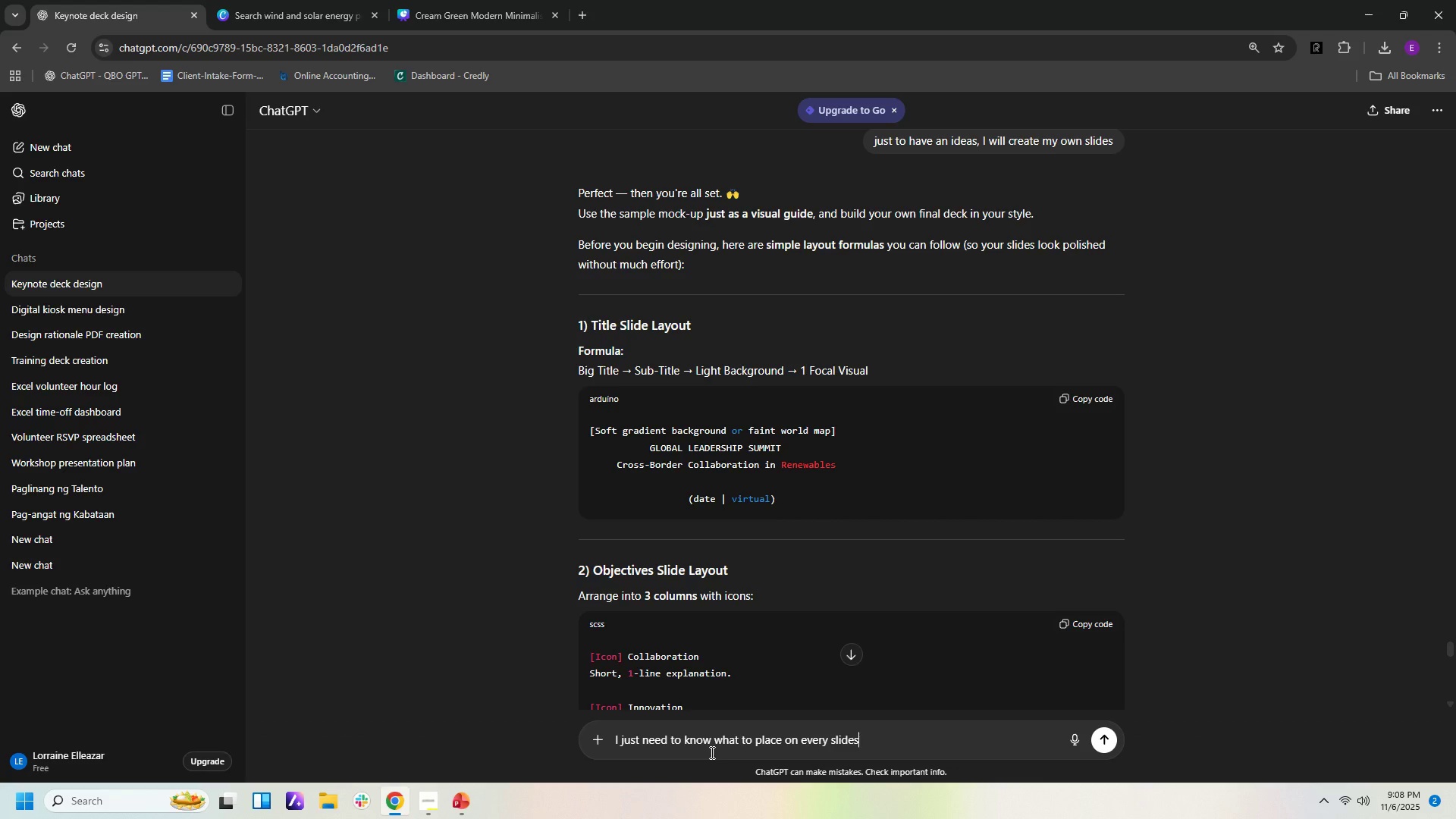 
hold_key(key=N, duration=3.89)
 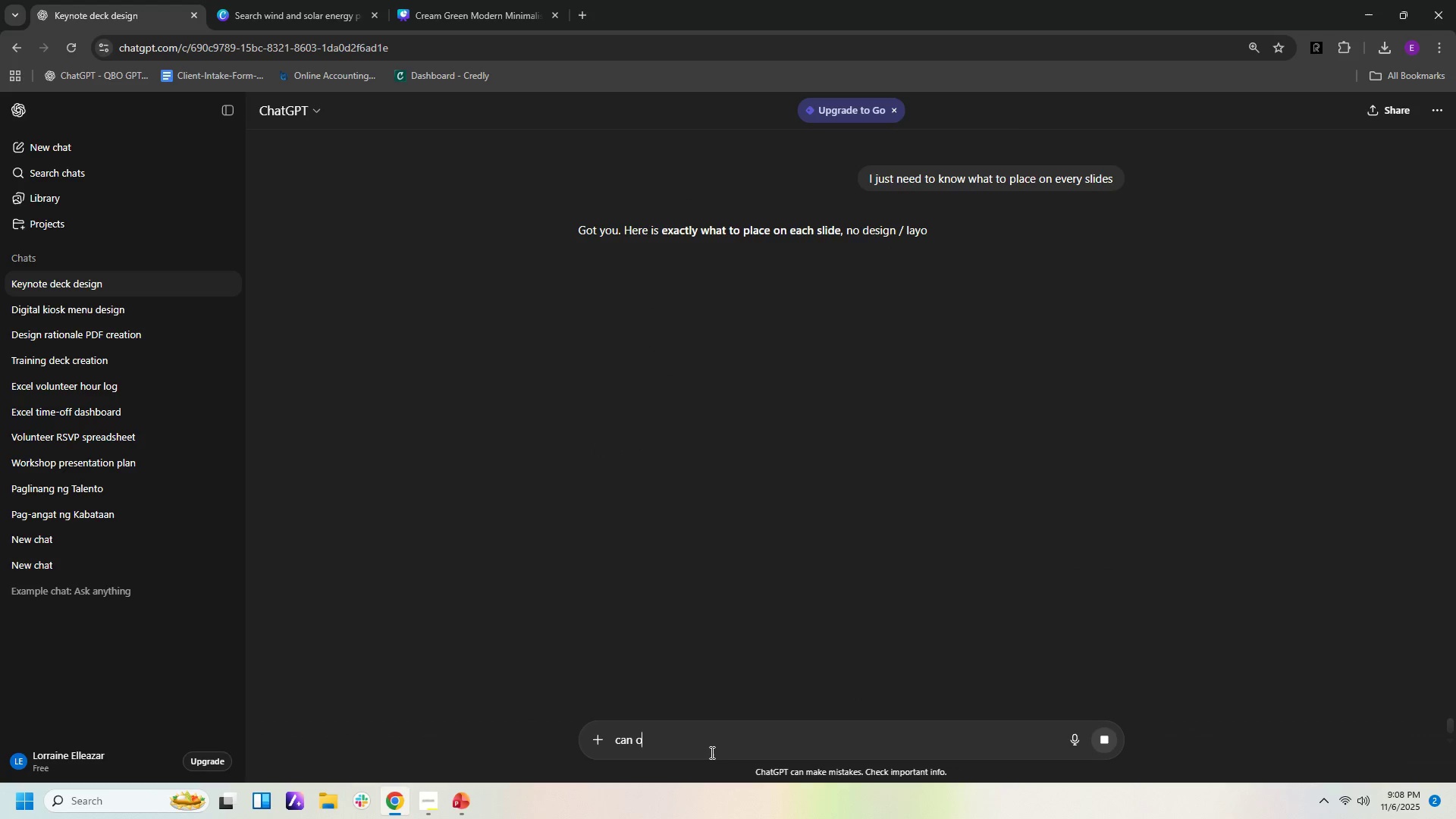 
hold_key(key=Space, duration=3.13)
 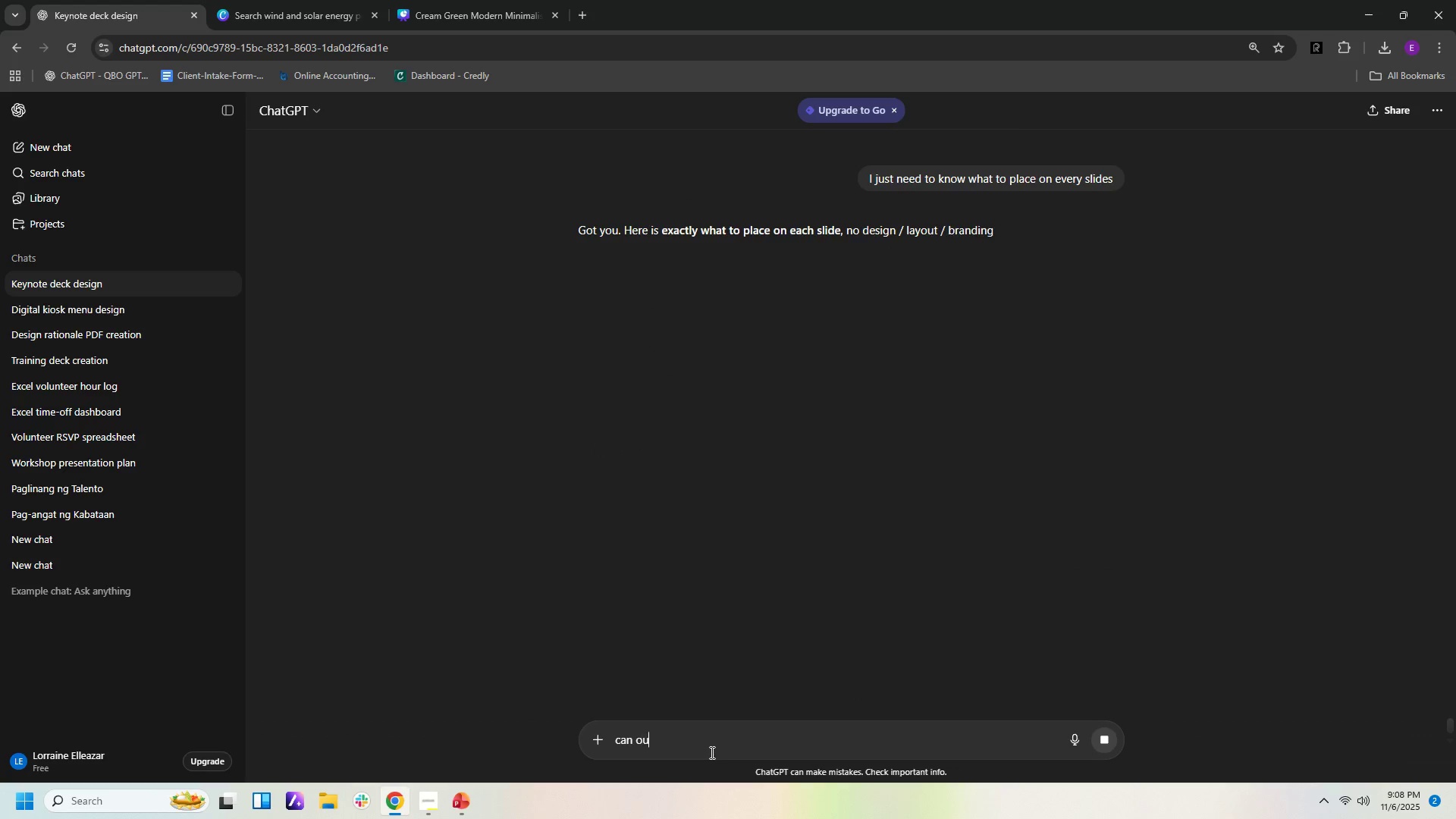 
key(Enter)
 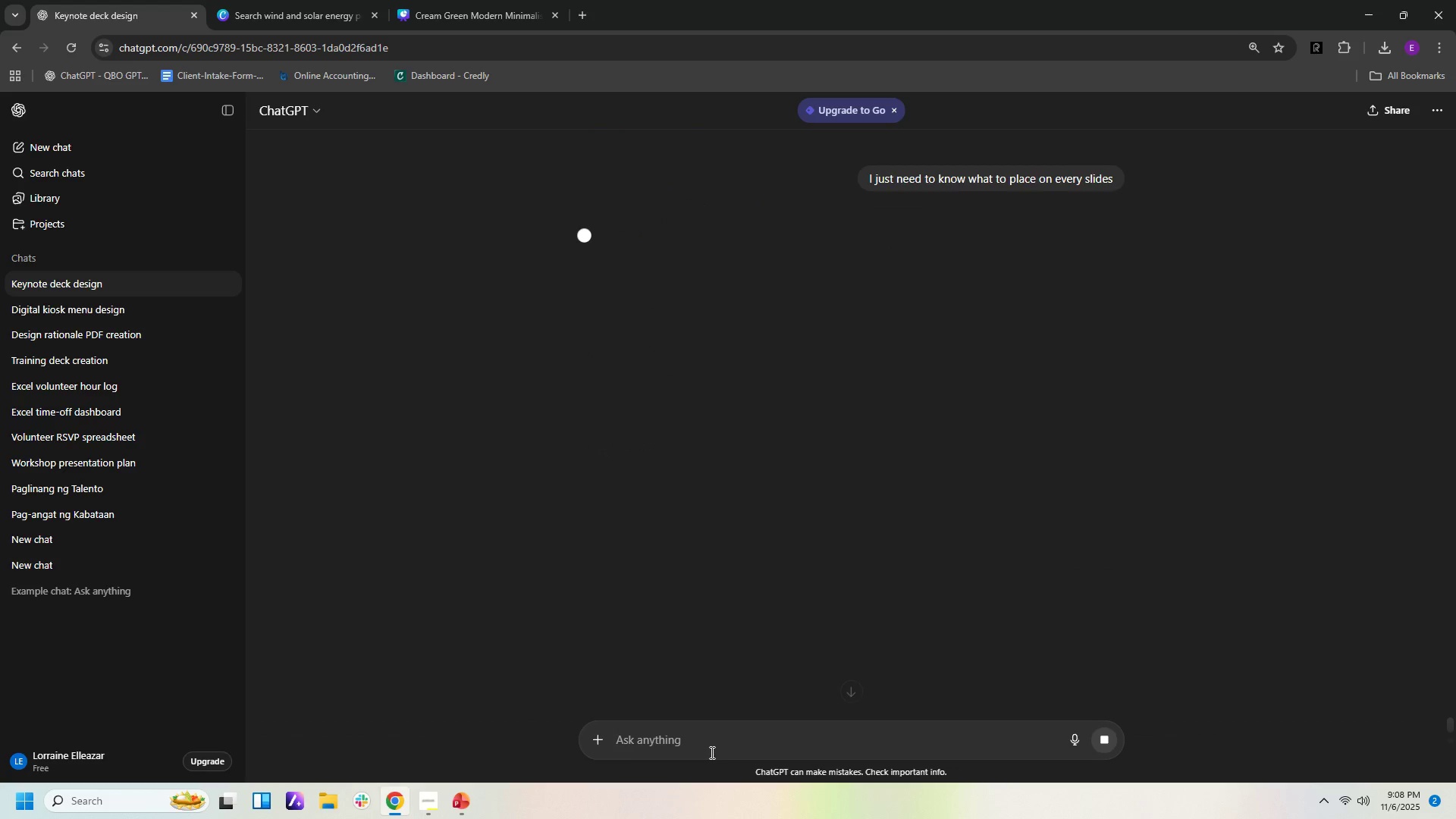 
type(caou)
key(Backspace)
type(you goive me sample)
 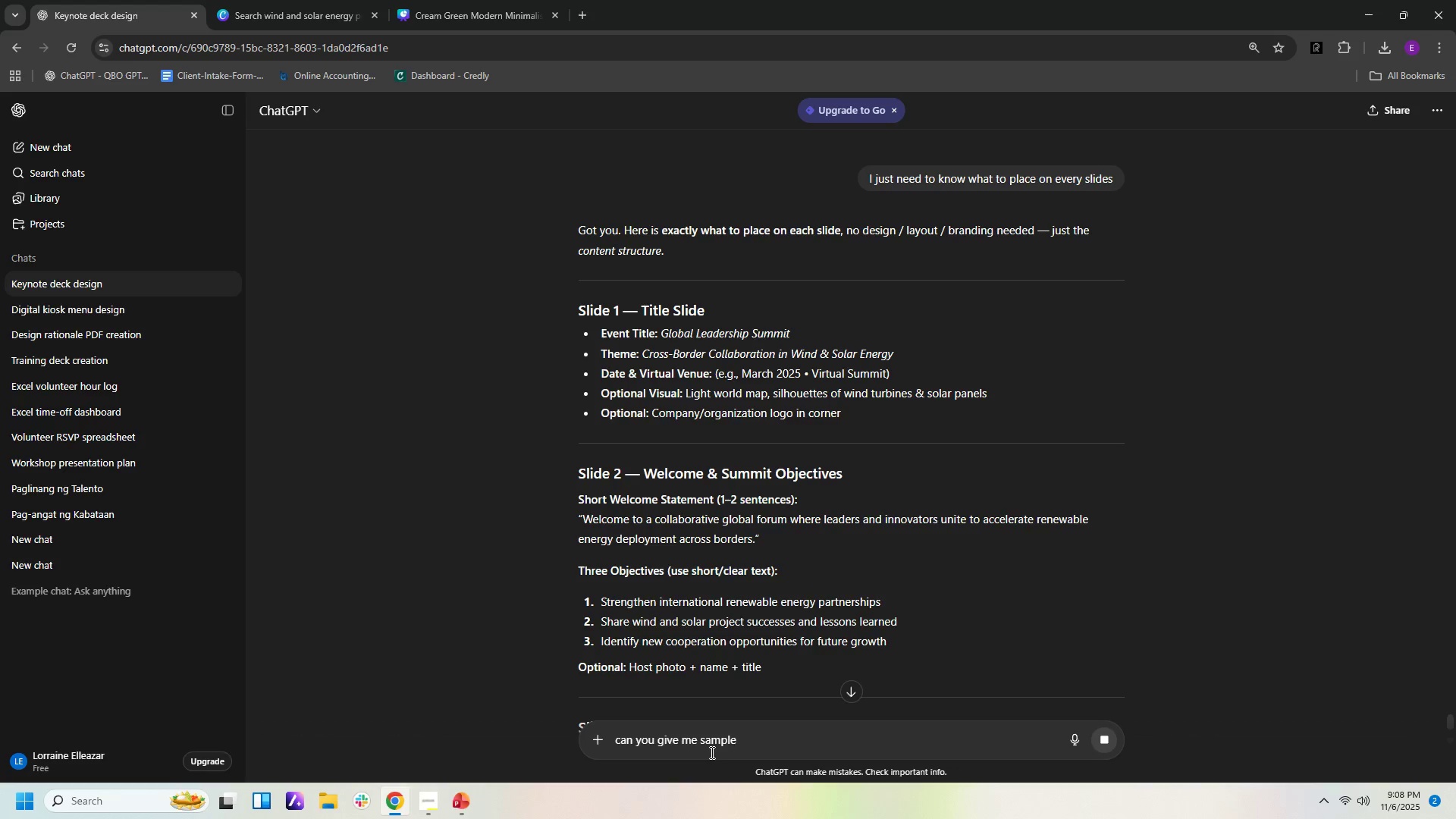 
key(Enter)
 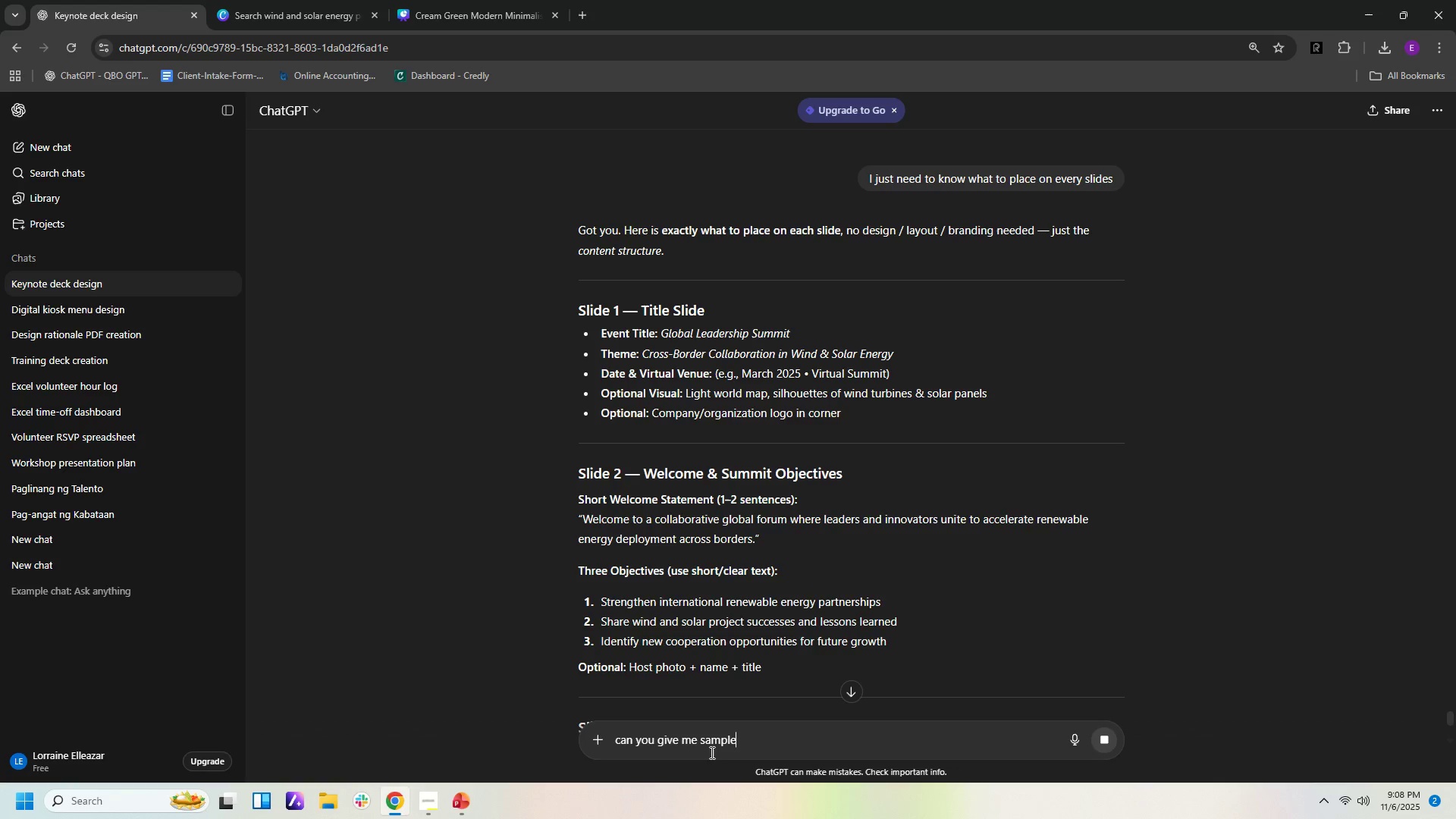 
key(S)
 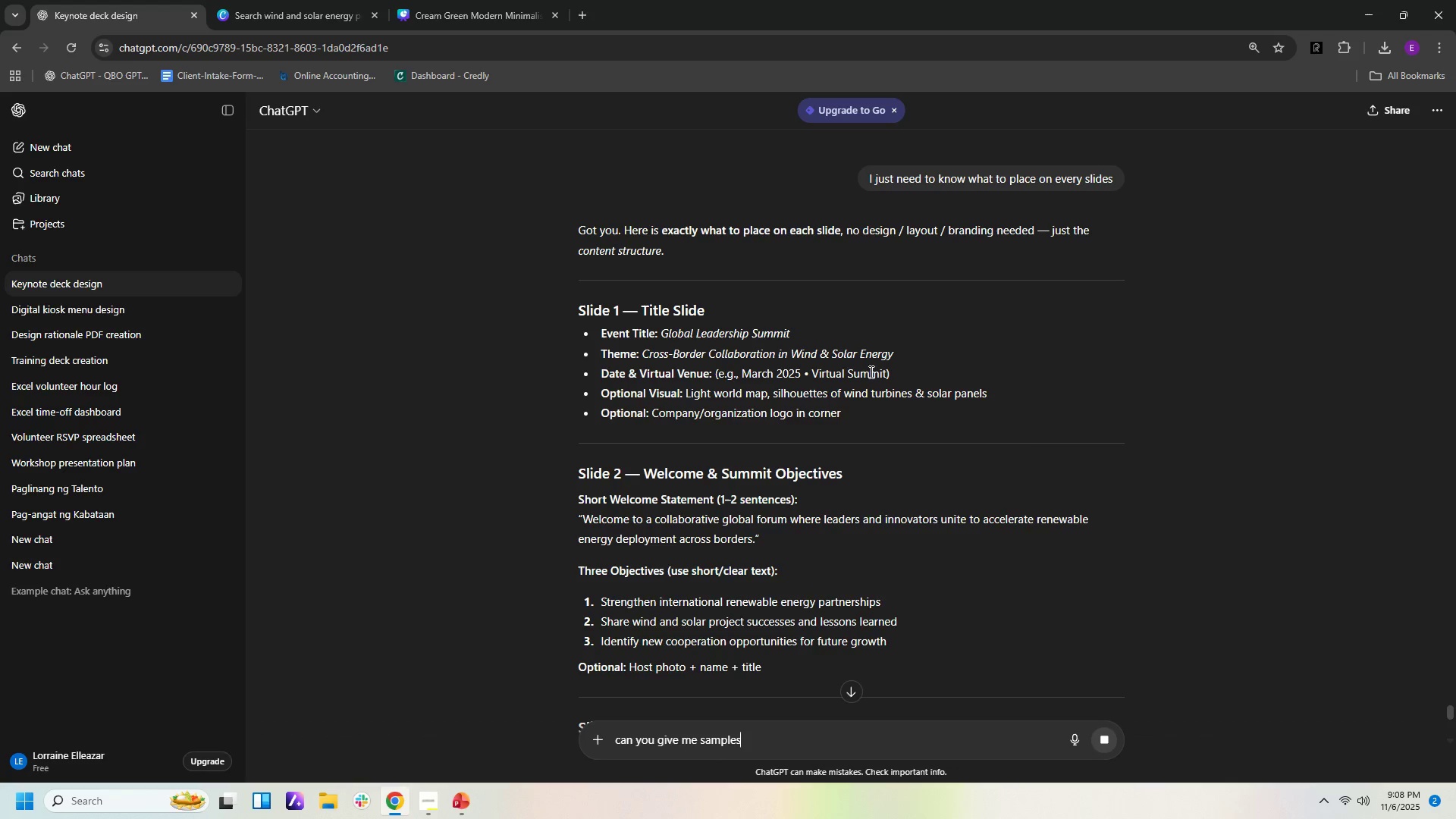 
scroll: coordinate [1046, 453], scroll_direction: down, amount: 15.0
 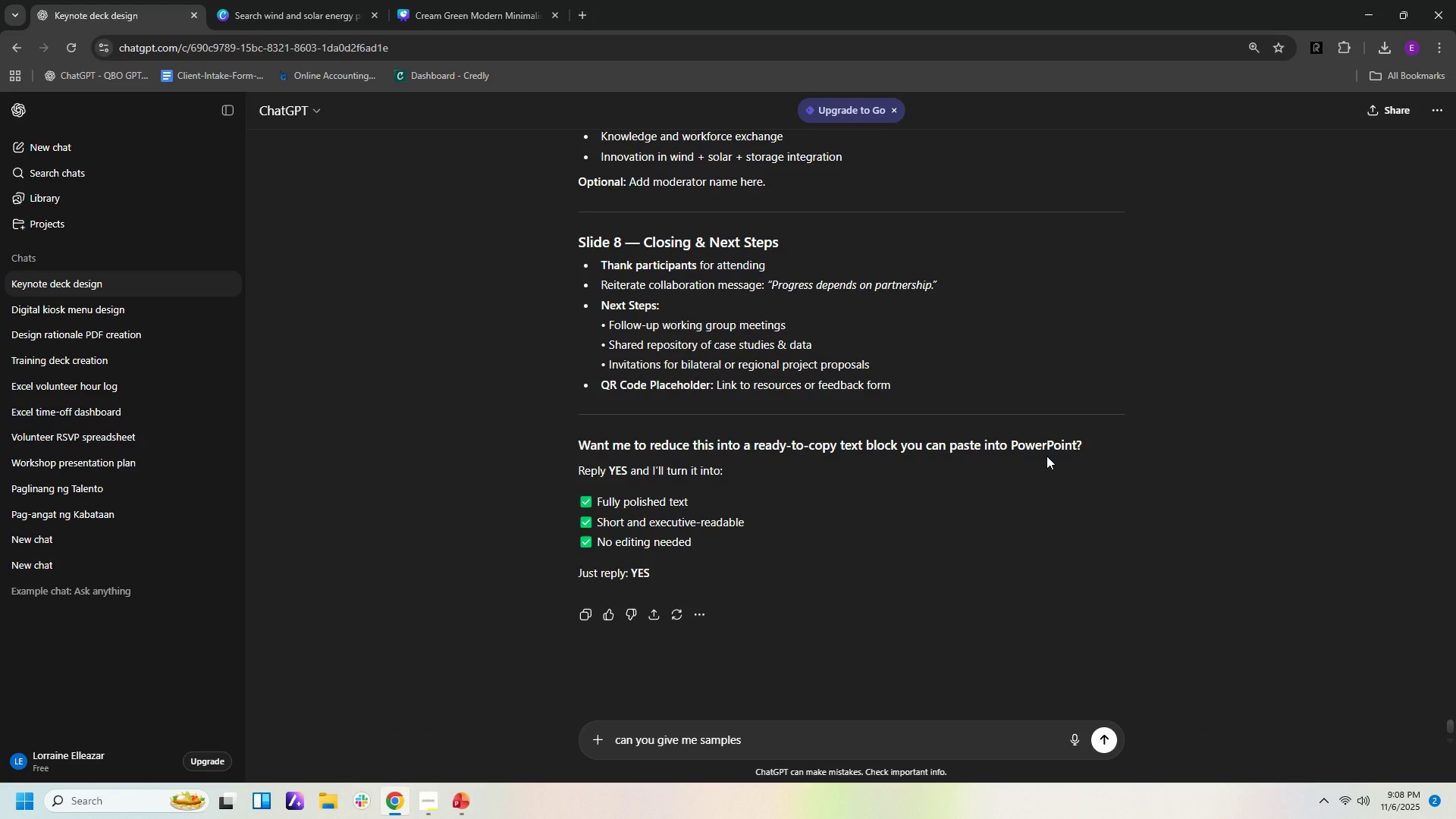 
wait(10.64)
 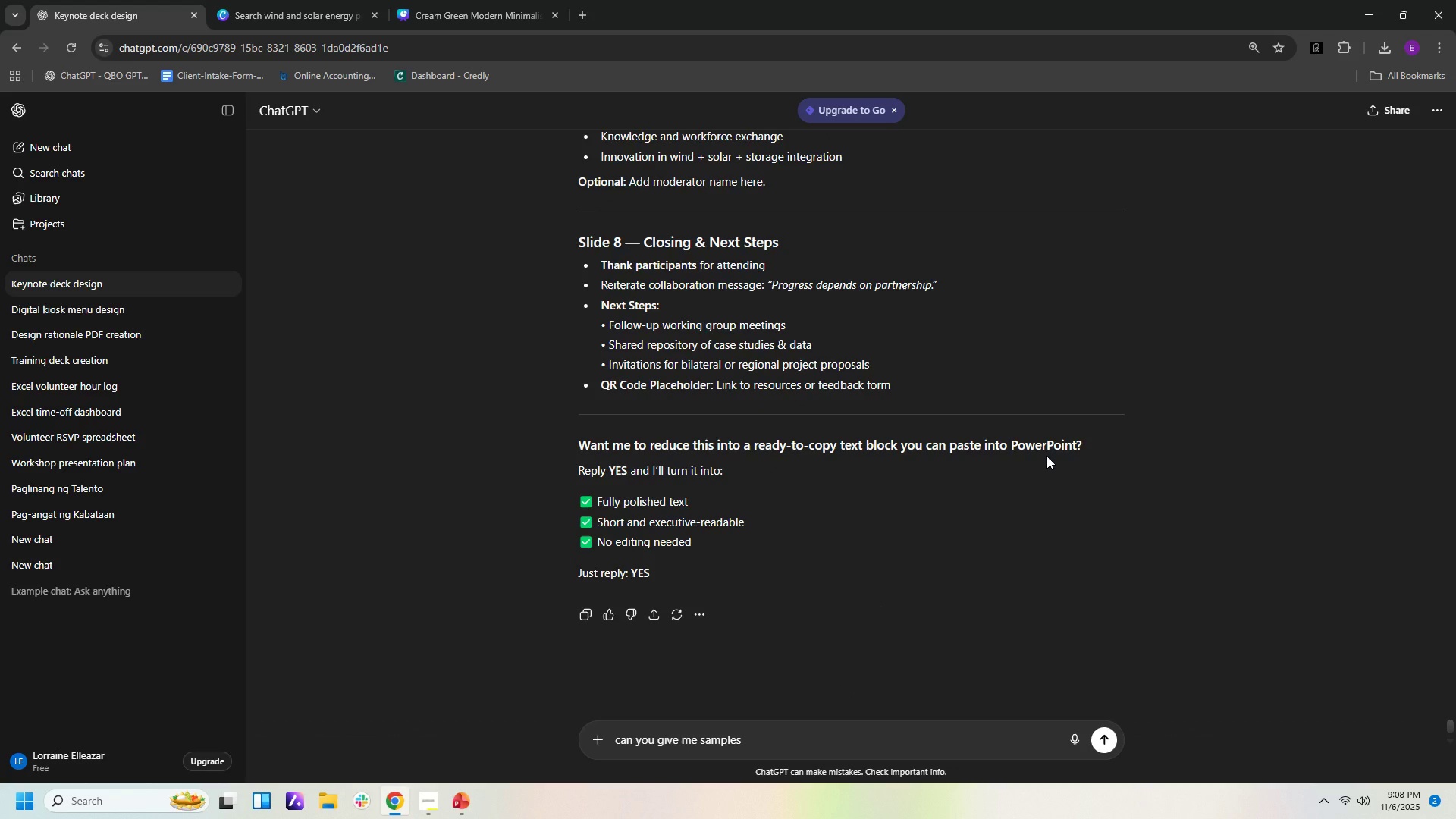 
left_click([766, 752])
 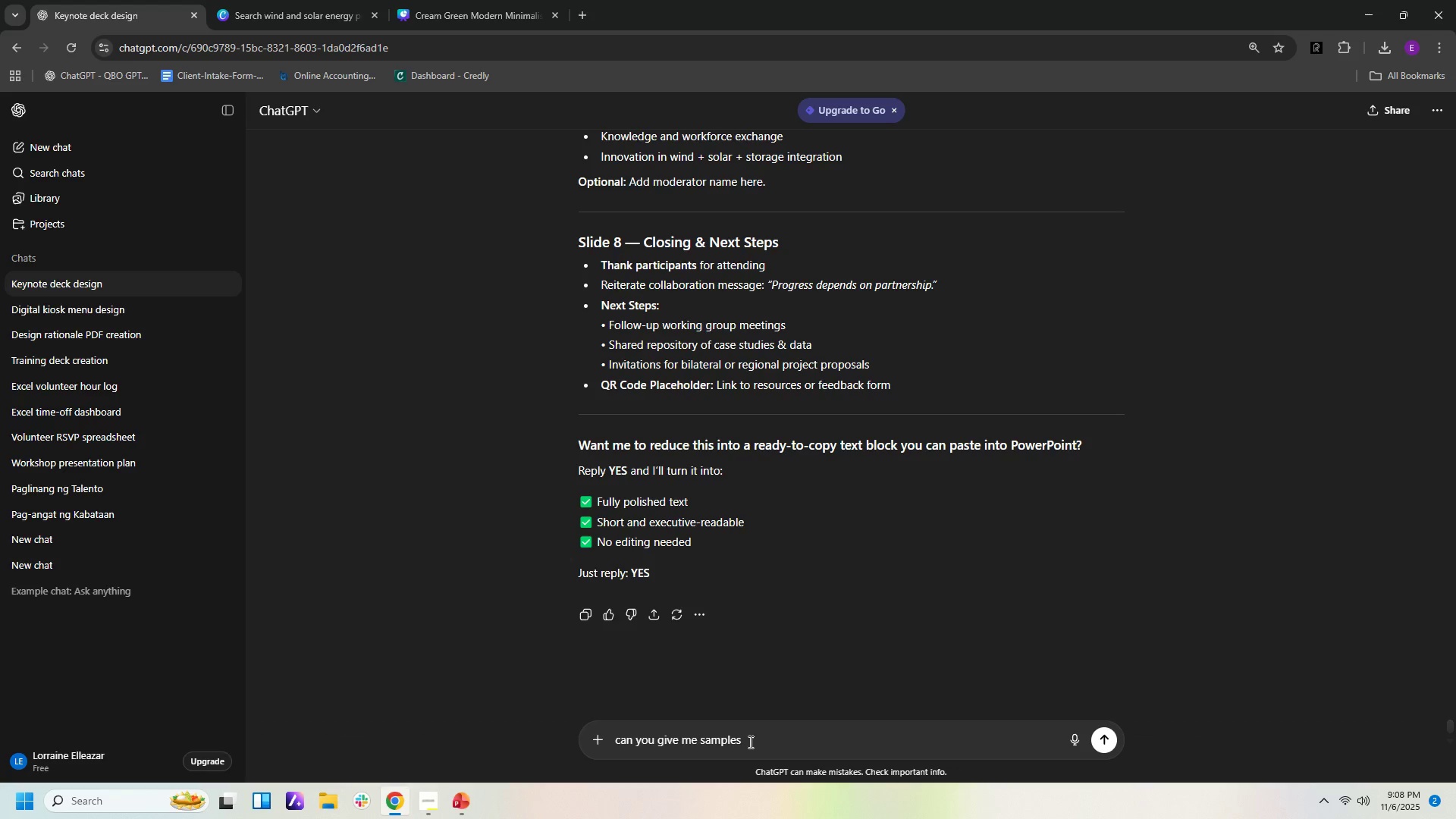 
left_click_drag(start_coordinate=[767, 742], to_coordinate=[218, 747])
 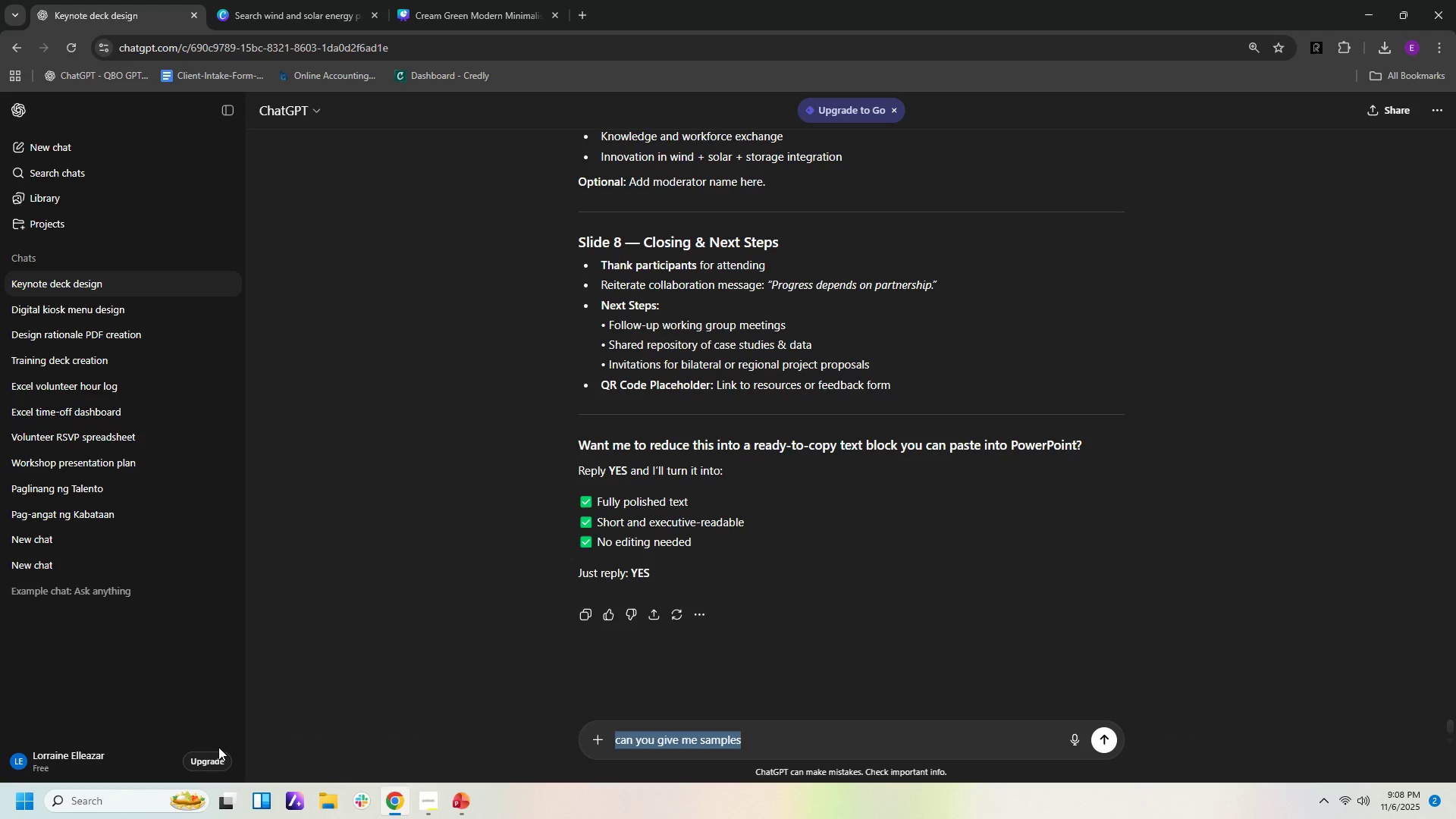 
type(yes)
 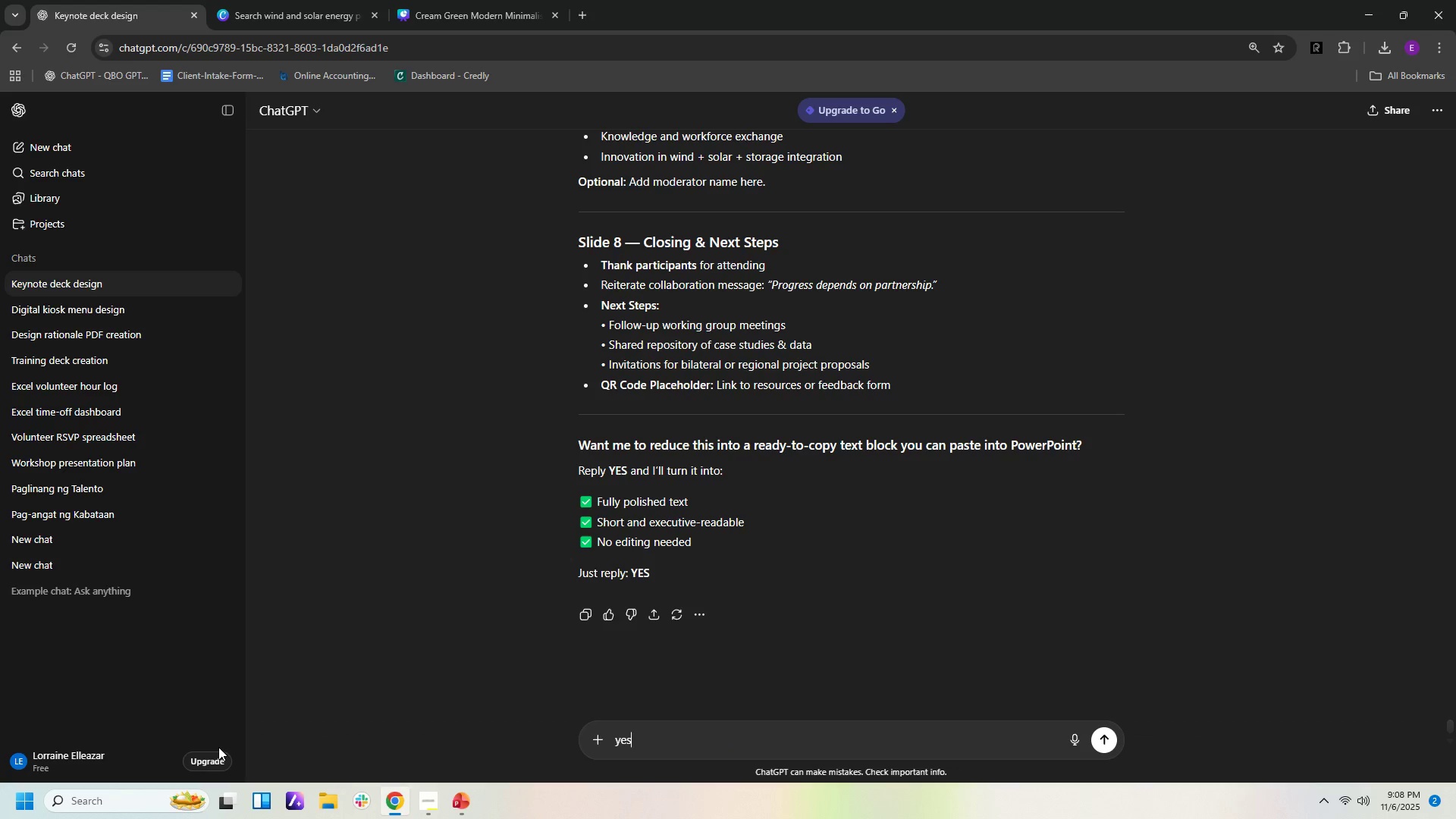 
key(Enter)
 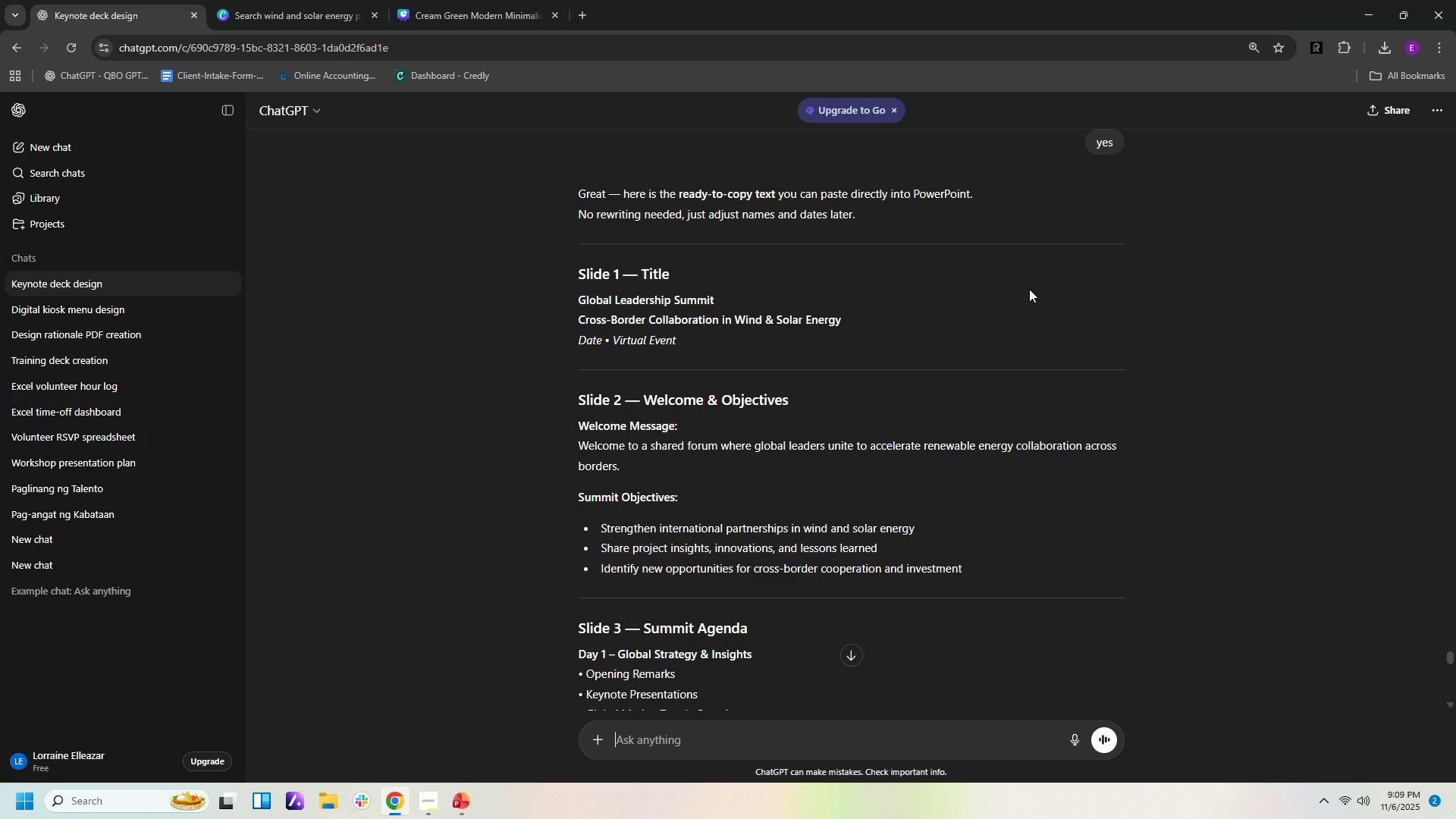 
wait(31.31)
 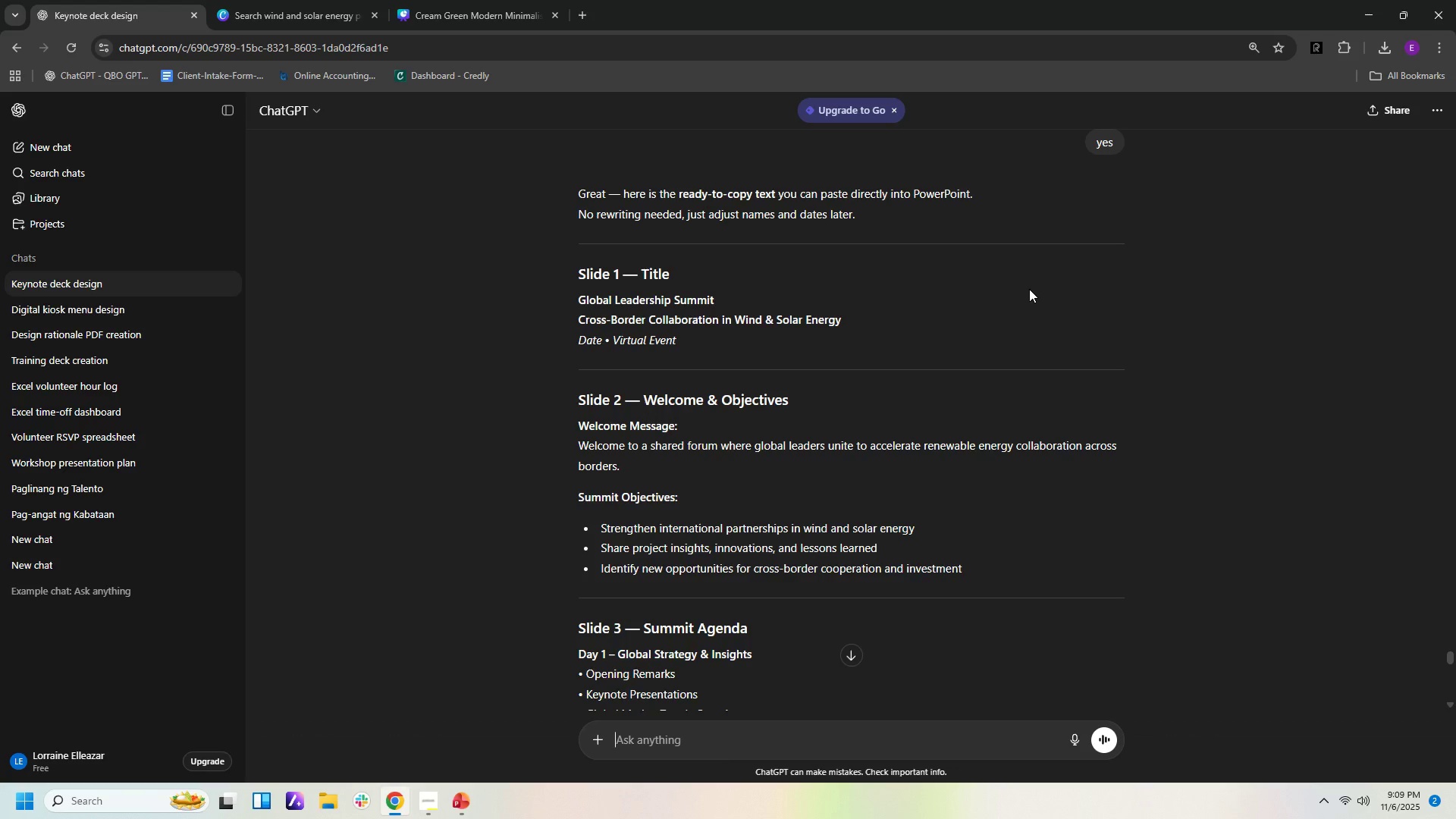 
scroll: coordinate [1009, 491], scroll_direction: down, amount: 9.0
 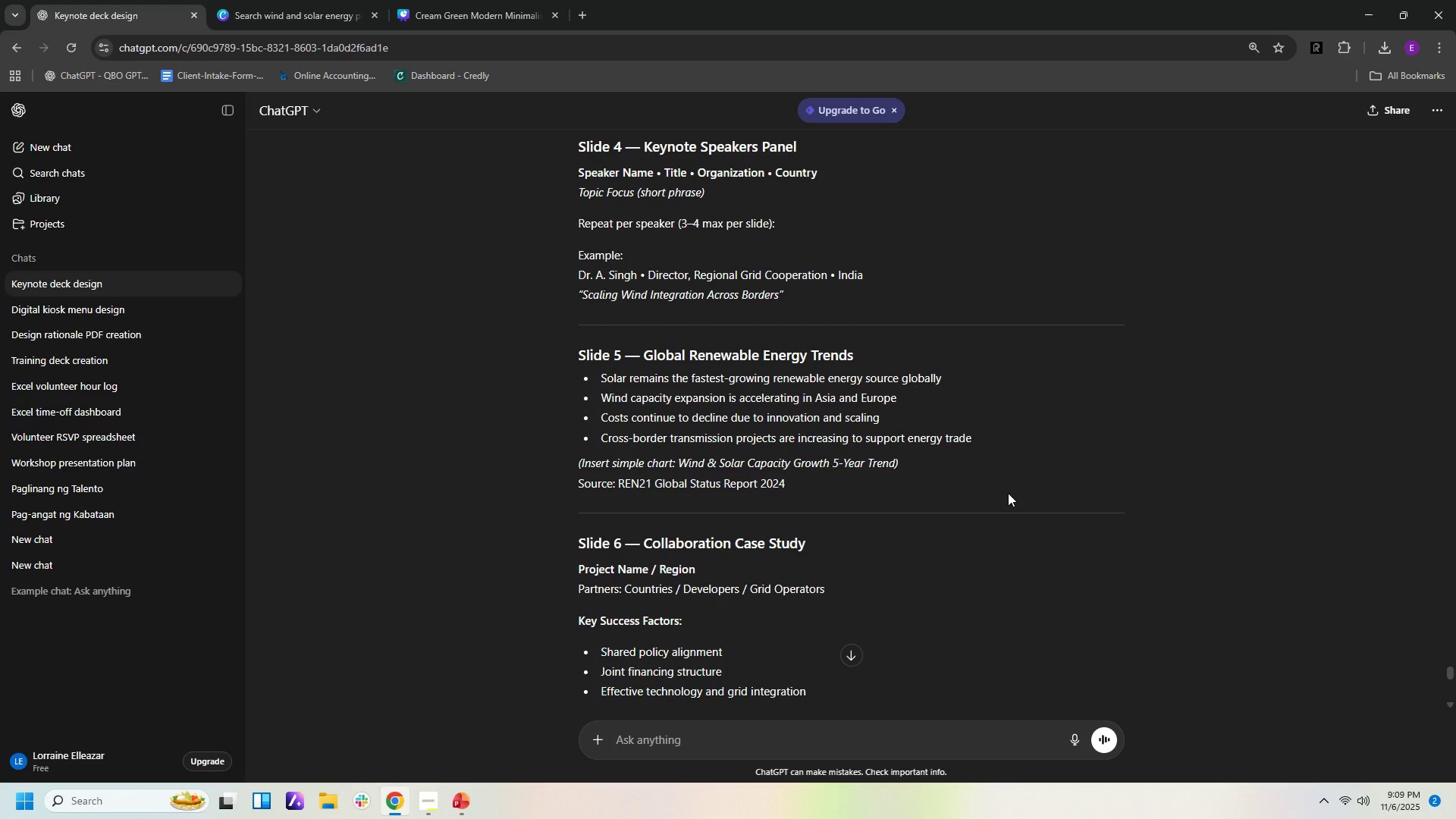 
scroll: coordinate [1007, 494], scroll_direction: down, amount: 5.0
 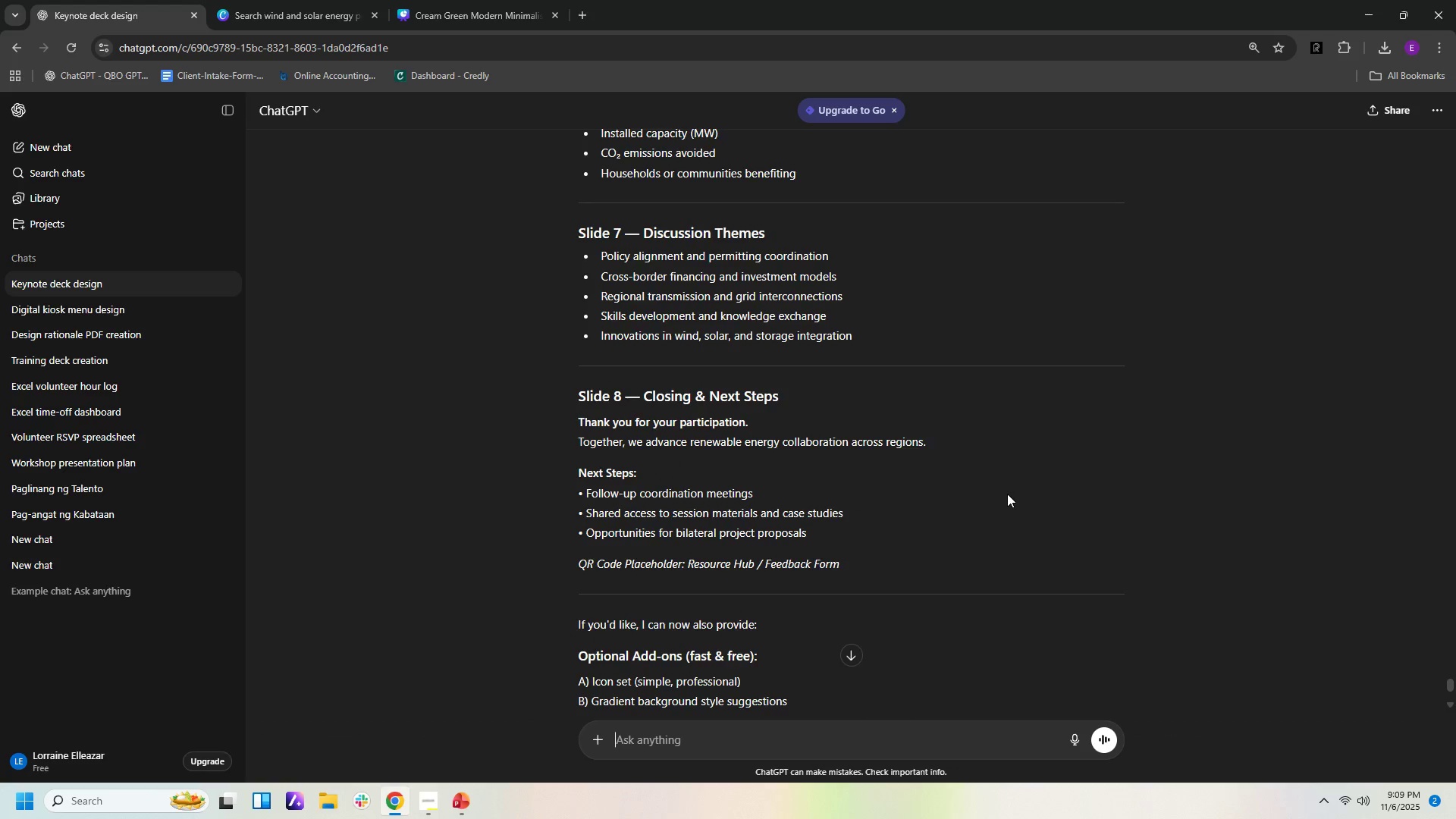 
scroll: coordinate [1007, 495], scroll_direction: down, amount: 2.0
 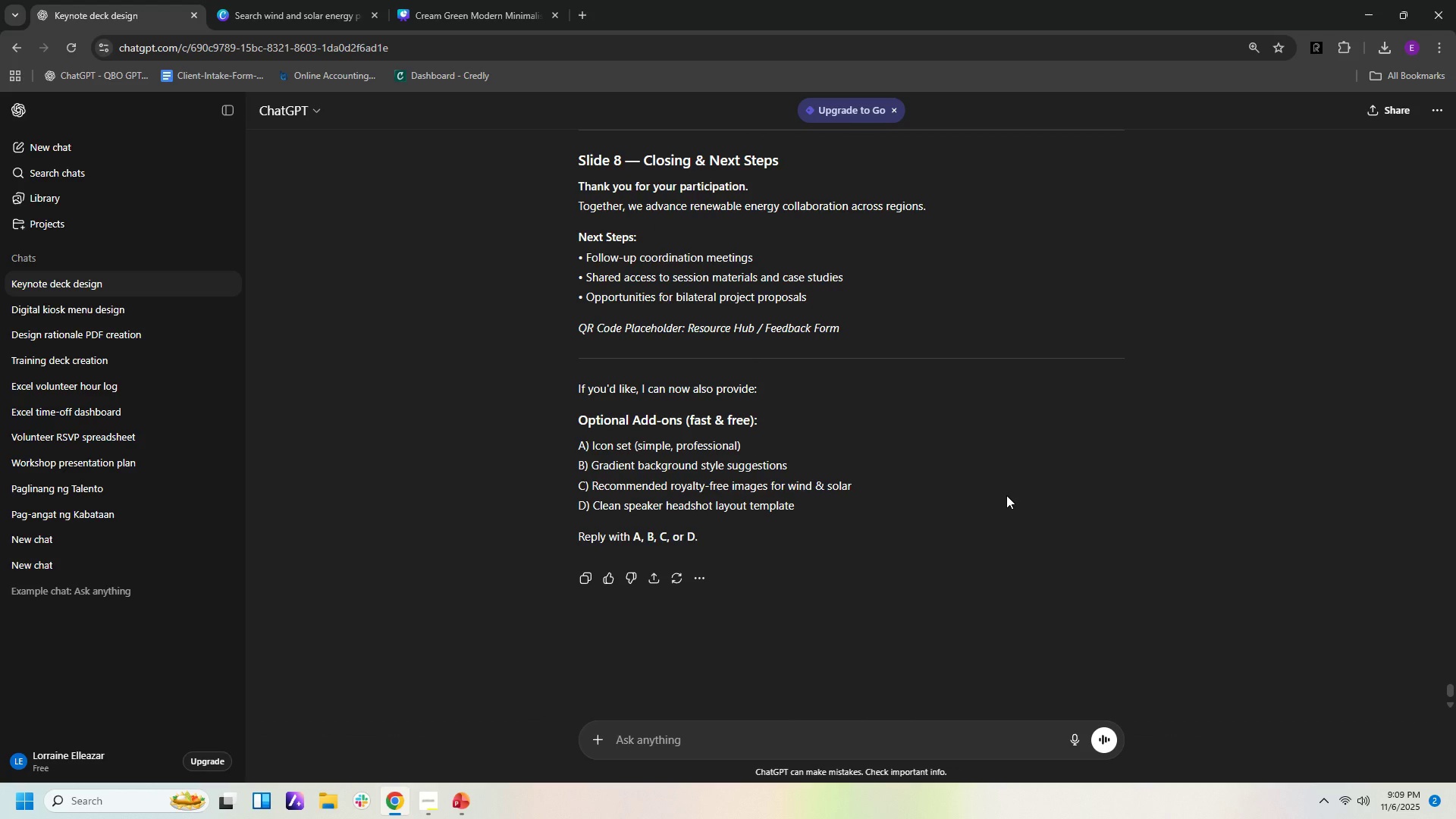 
wait(7.15)
 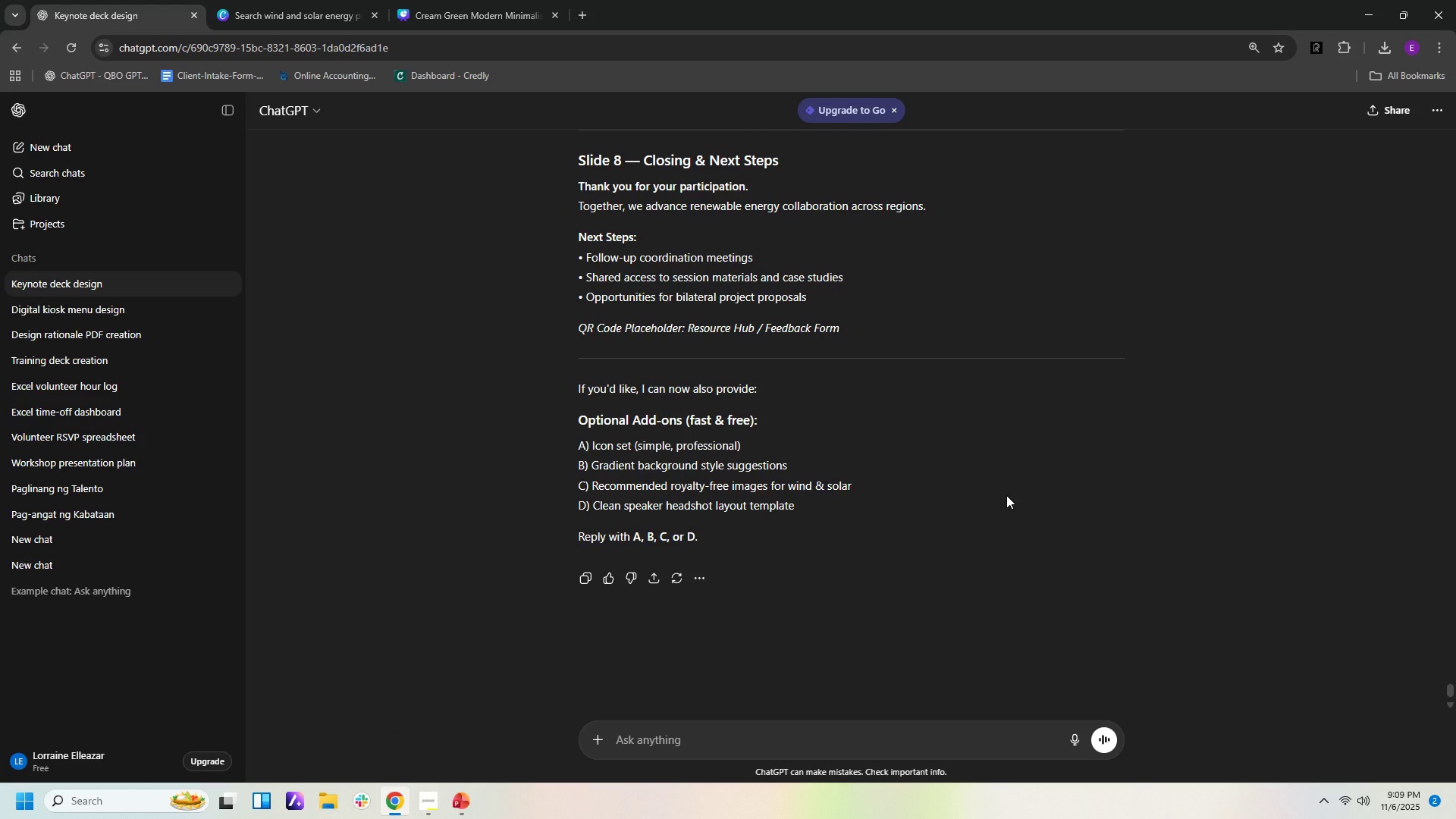 
scroll: coordinate [1004, 497], scroll_direction: down, amount: 8.0
 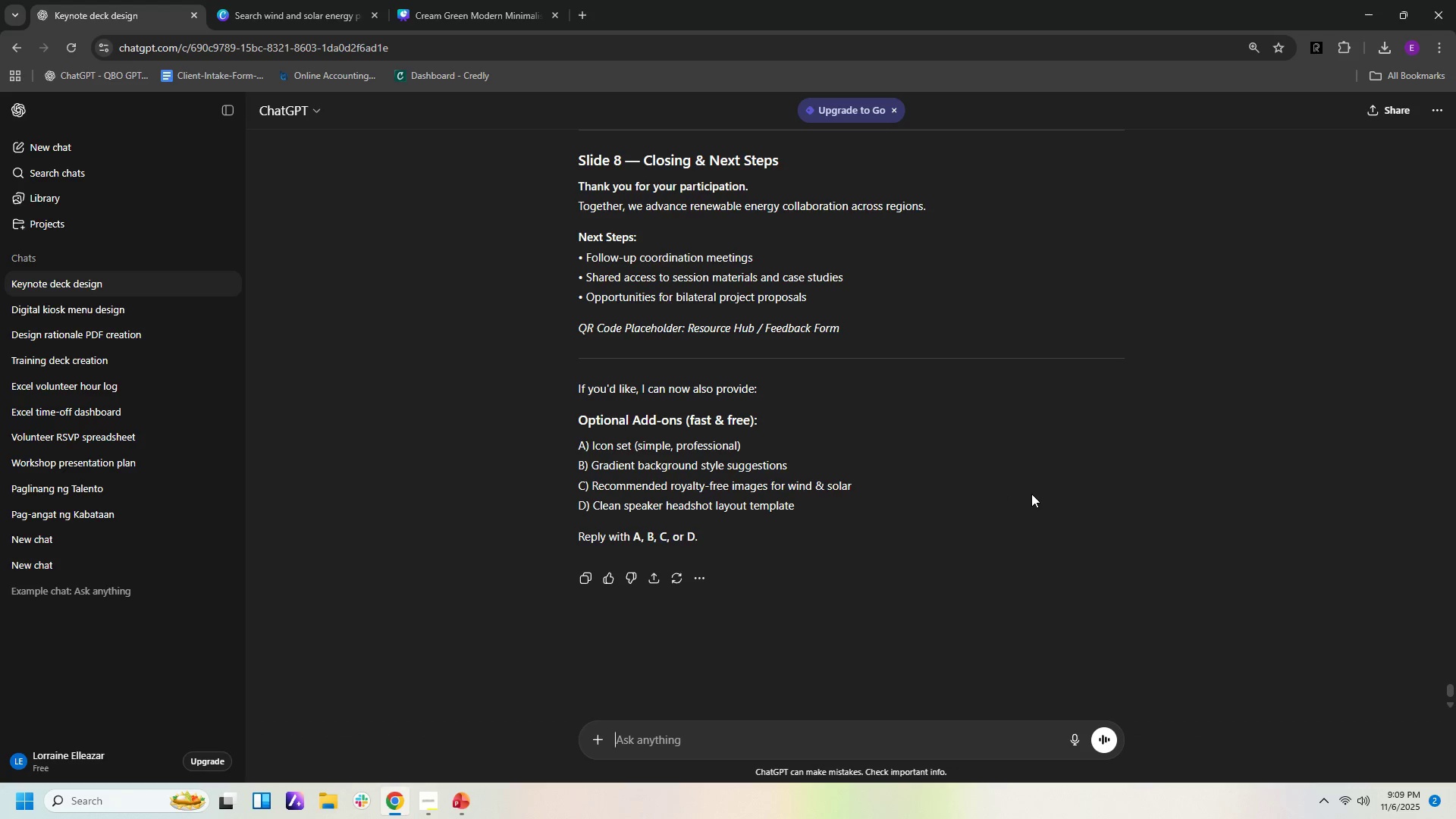 
scroll: coordinate [1031, 494], scroll_direction: up, amount: 1.0
 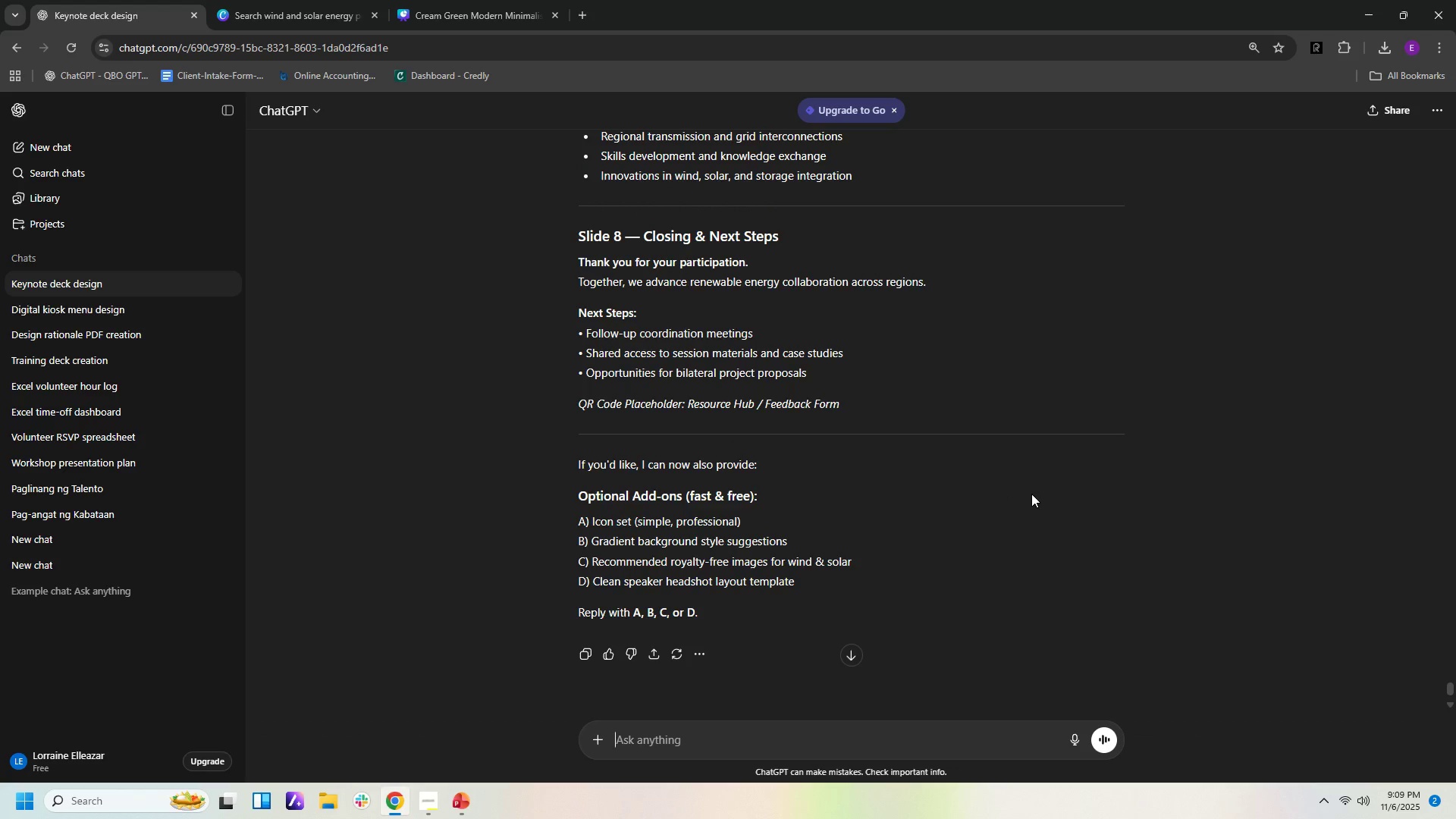 
scroll: coordinate [1027, 496], scroll_direction: down, amount: 8.0
 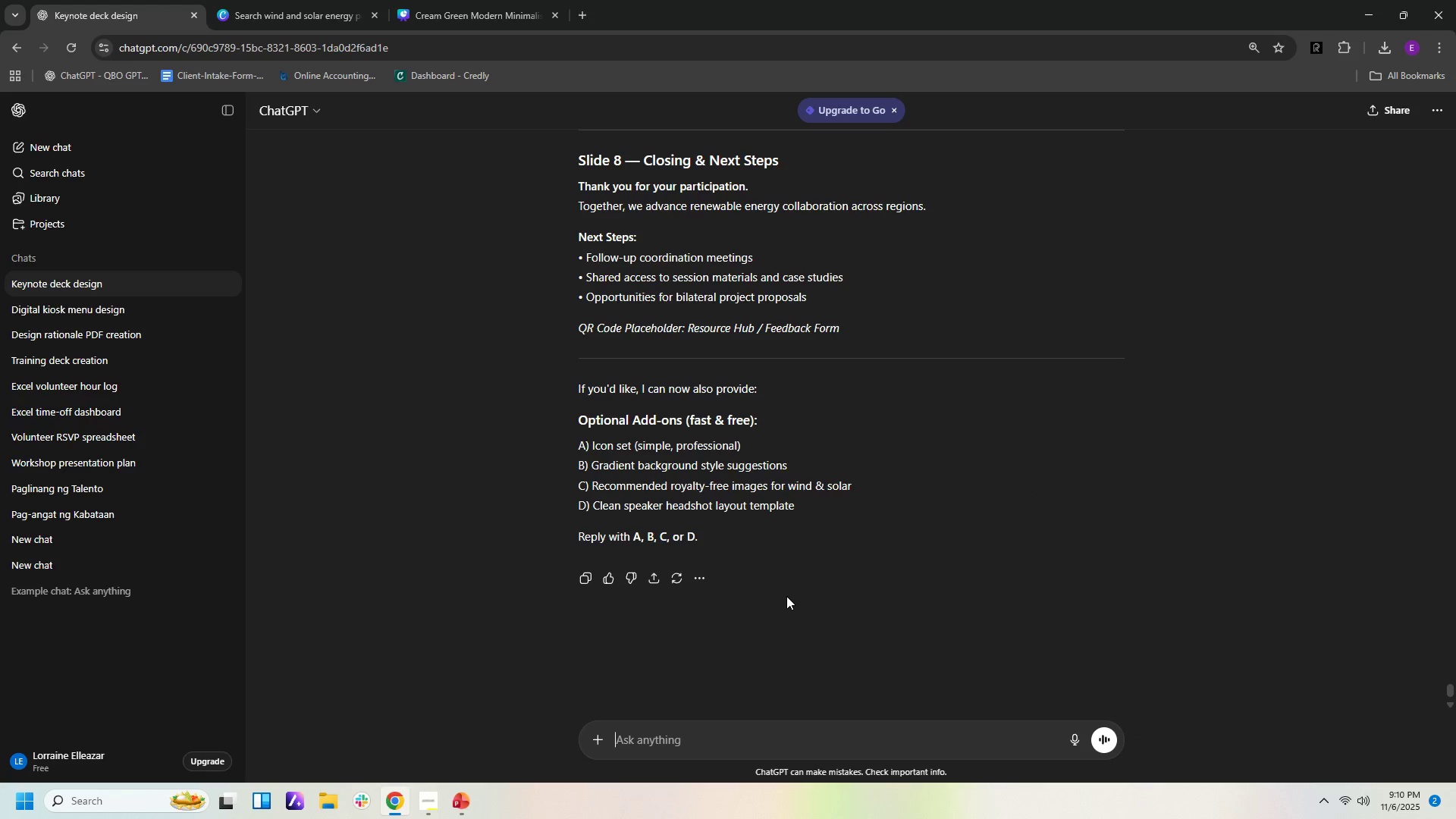 
scroll: coordinate [792, 591], scroll_direction: up, amount: 2.0
 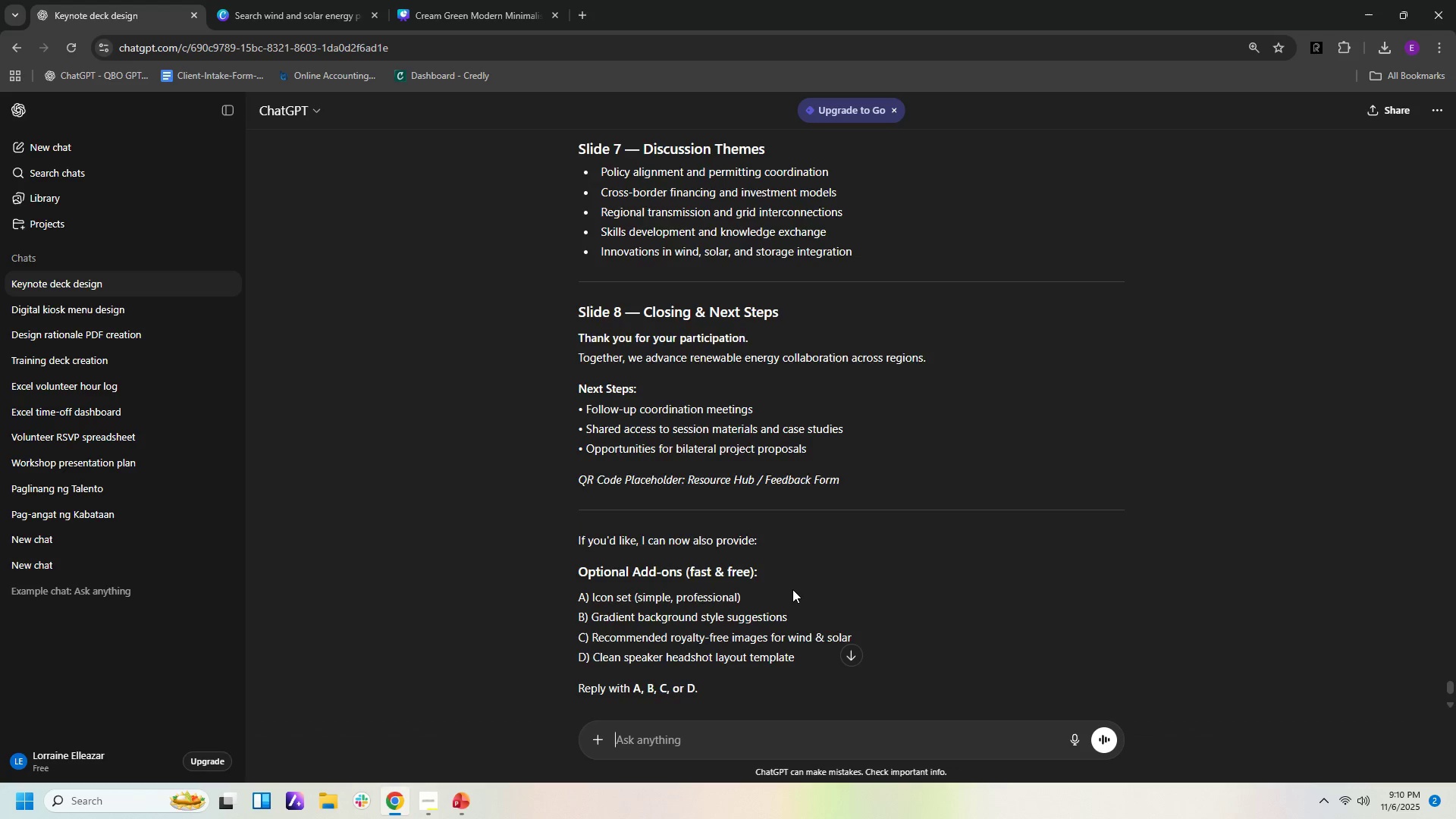 
scroll: coordinate [792, 589], scroll_direction: down, amount: 4.0
 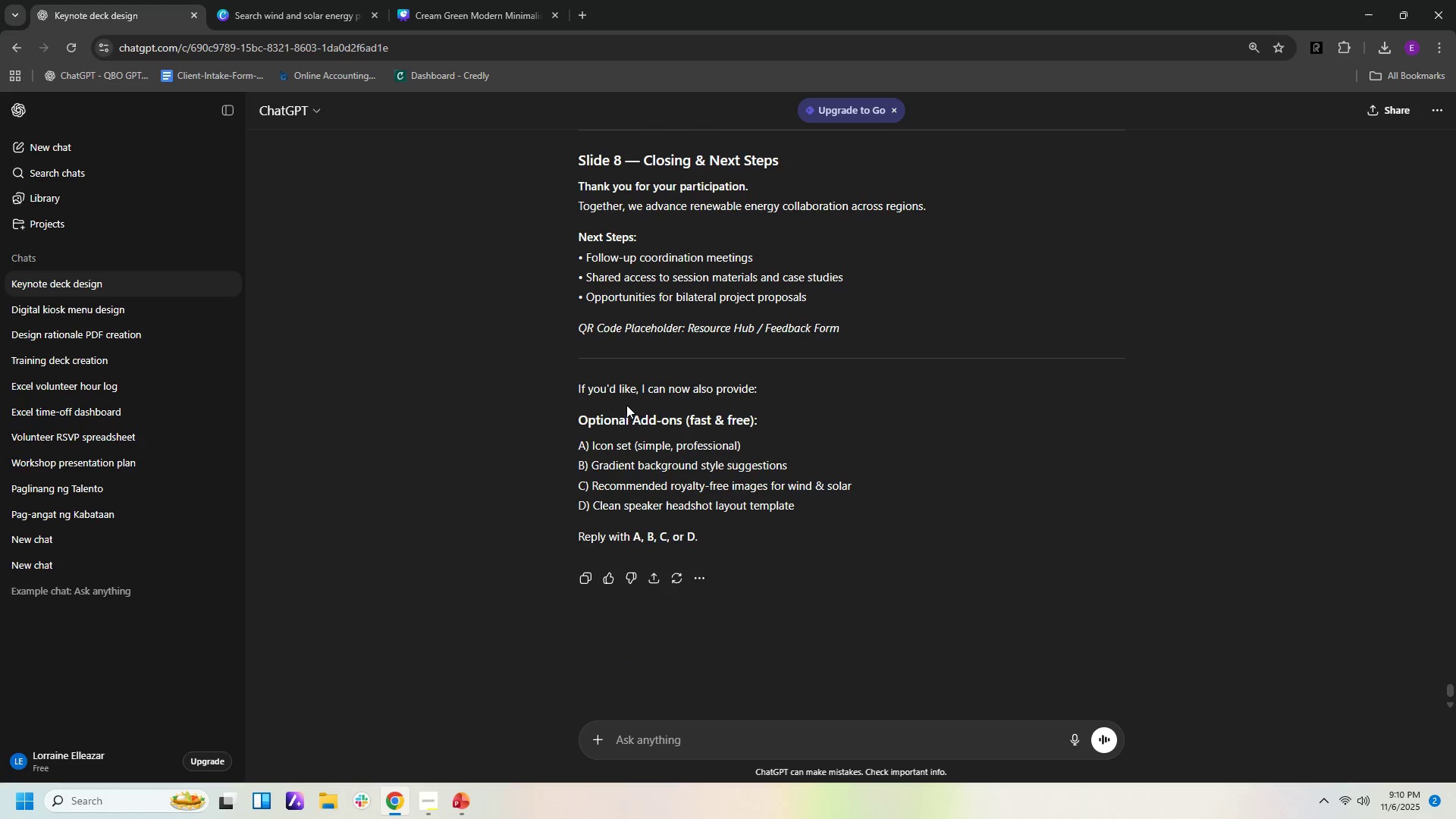 
wait(9.41)
 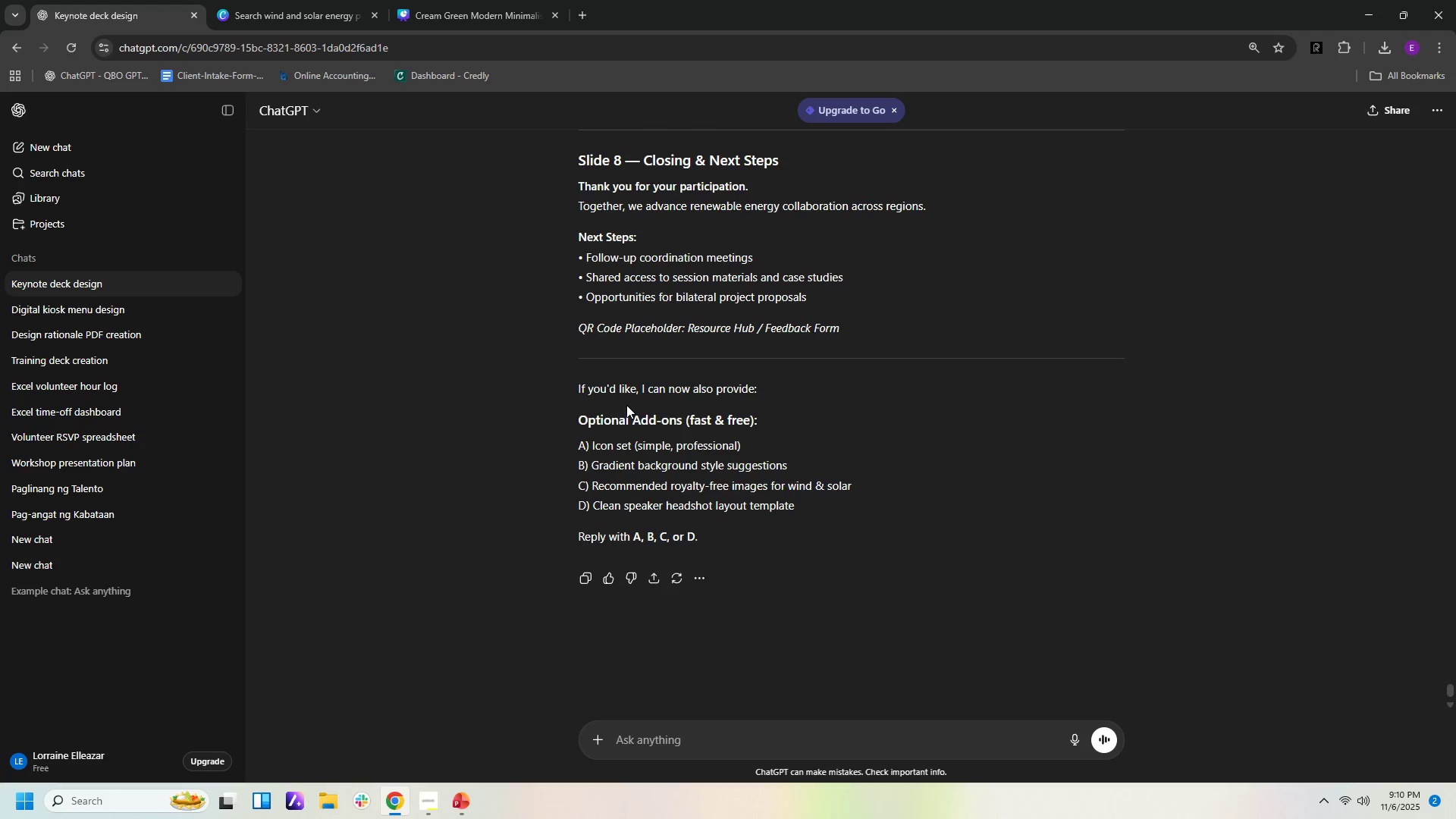 
scroll: coordinate [908, 521], scroll_direction: up, amount: 14.0
 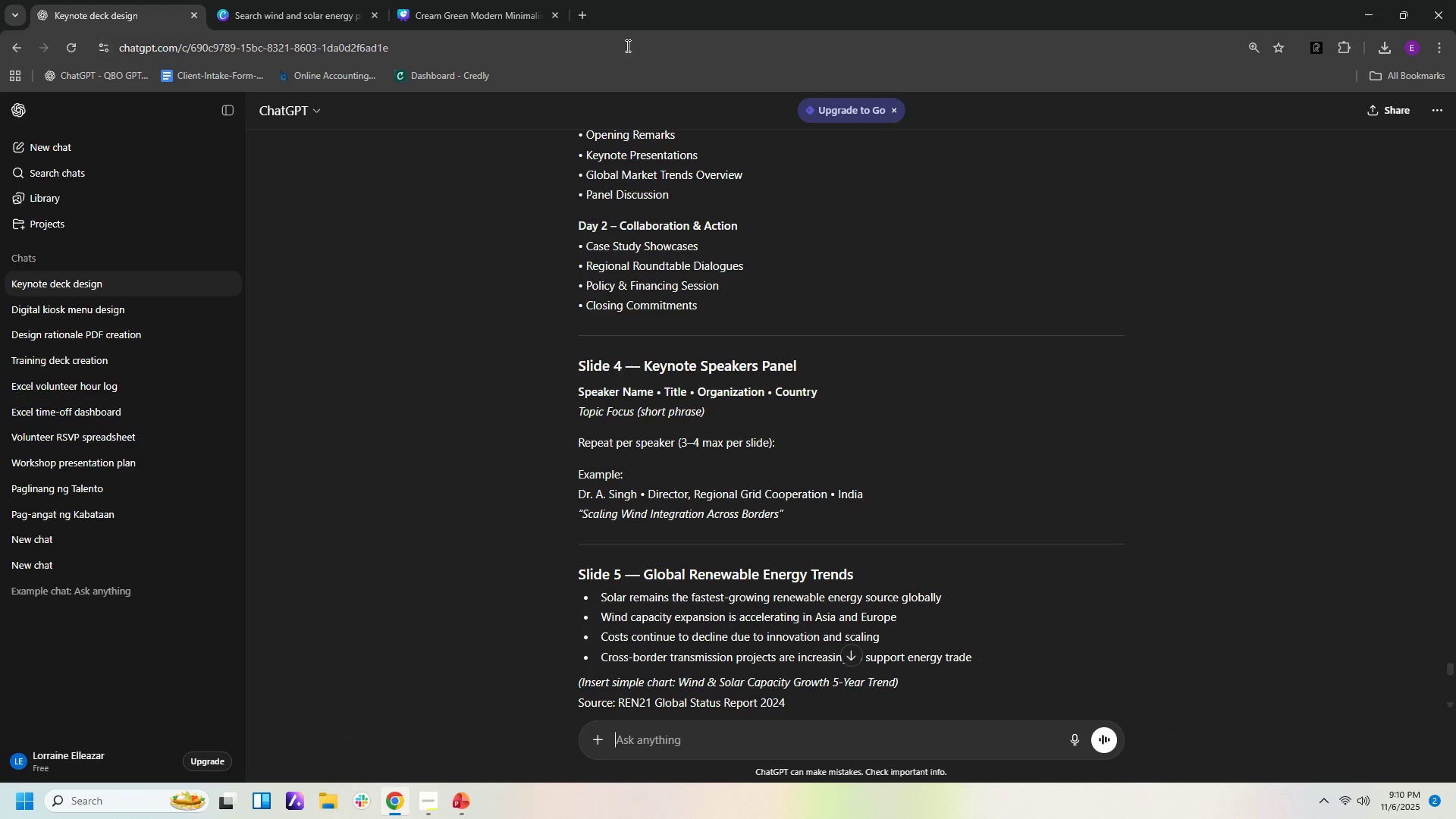 
left_click([496, 5])
 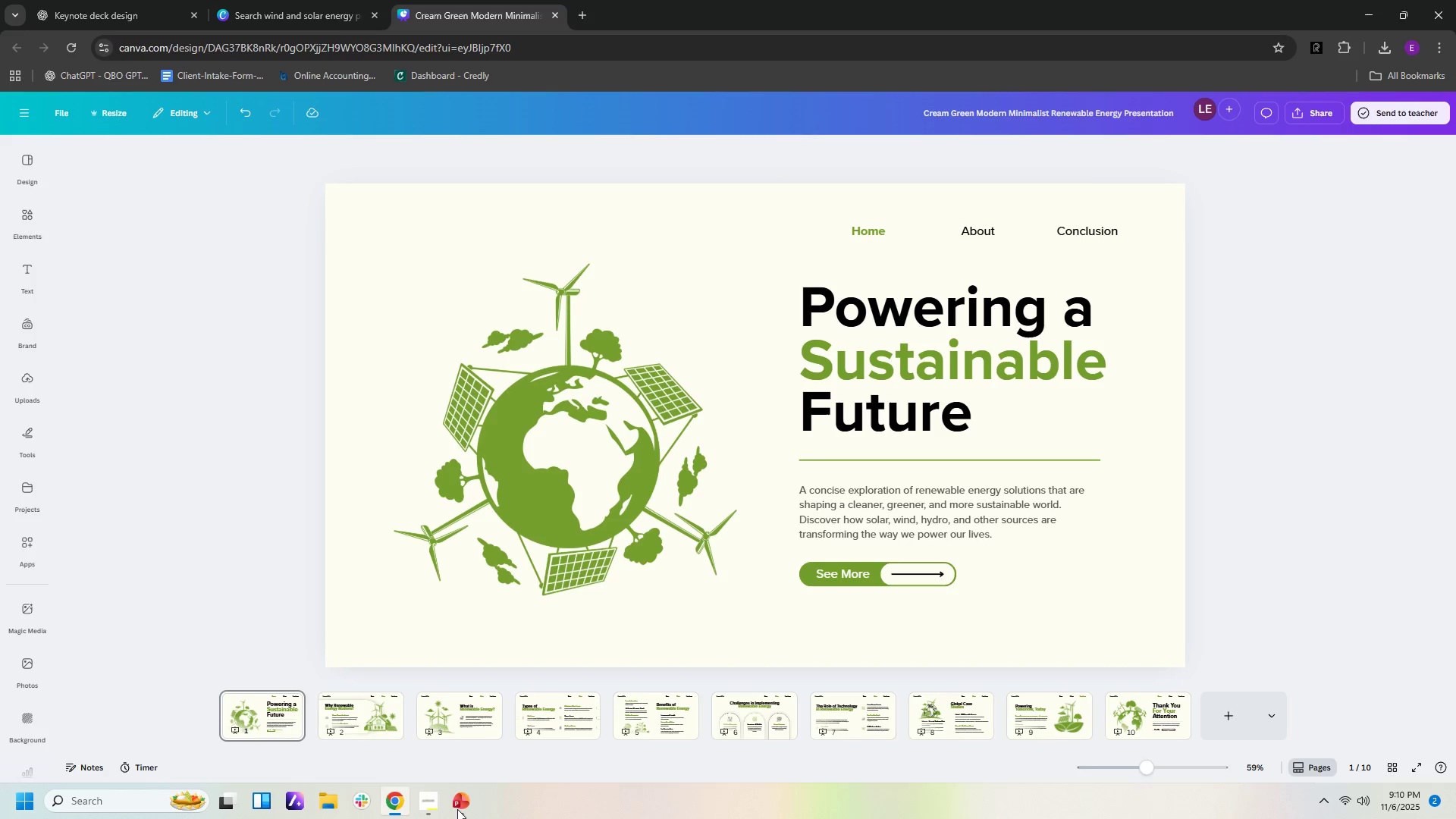 
left_click([359, 729])
 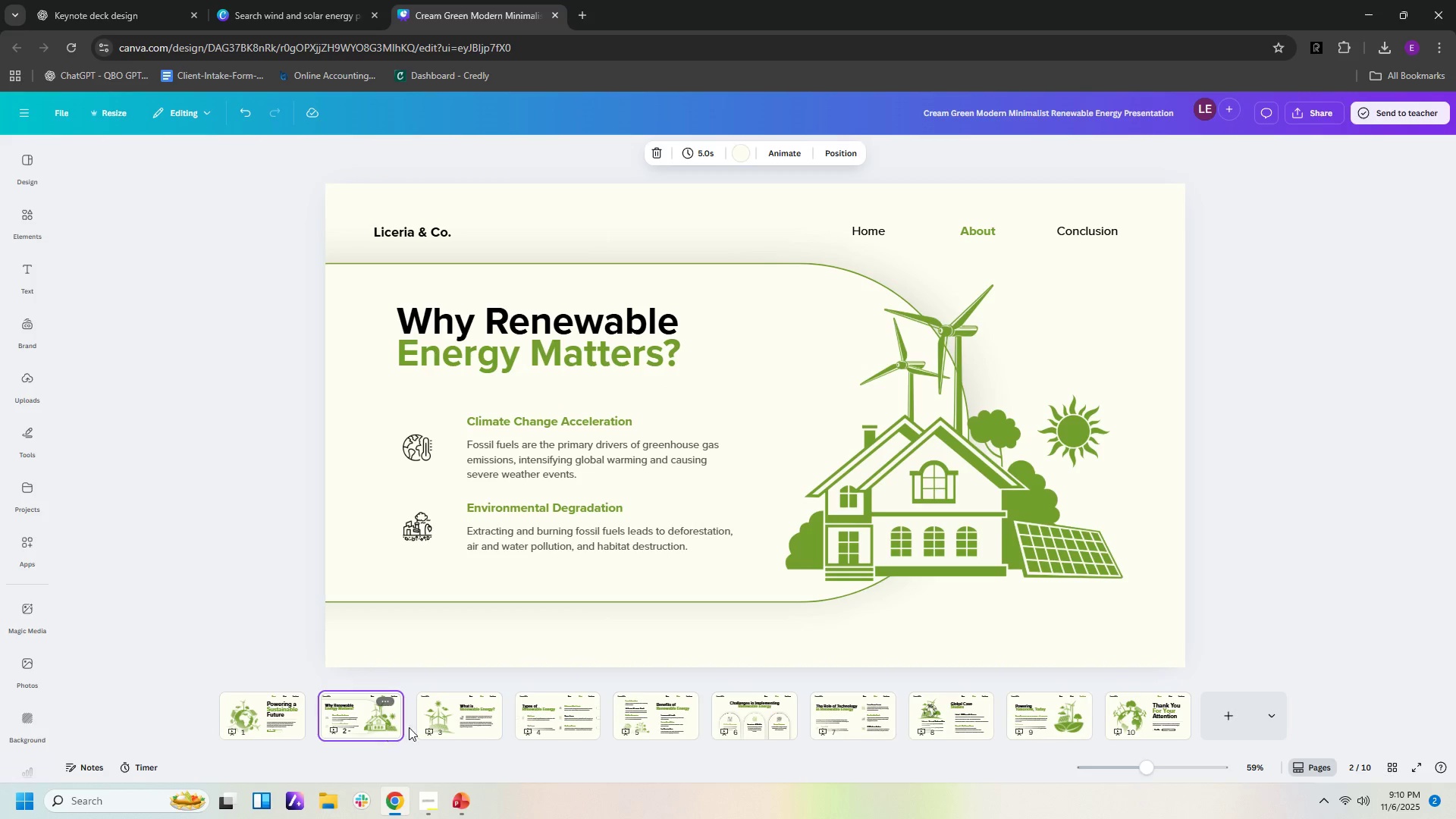 
left_click([440, 724])
 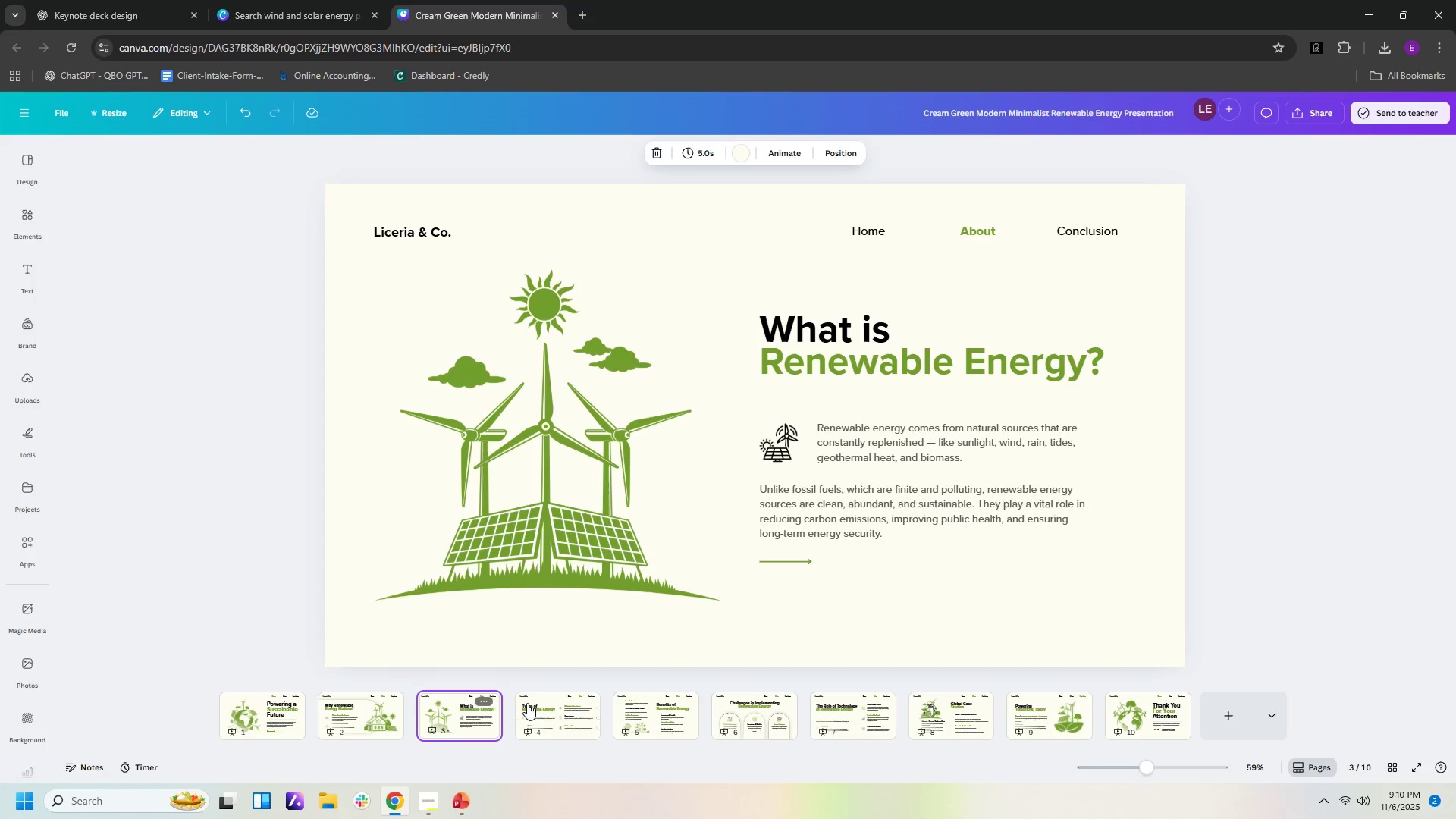 
left_click([544, 700])
 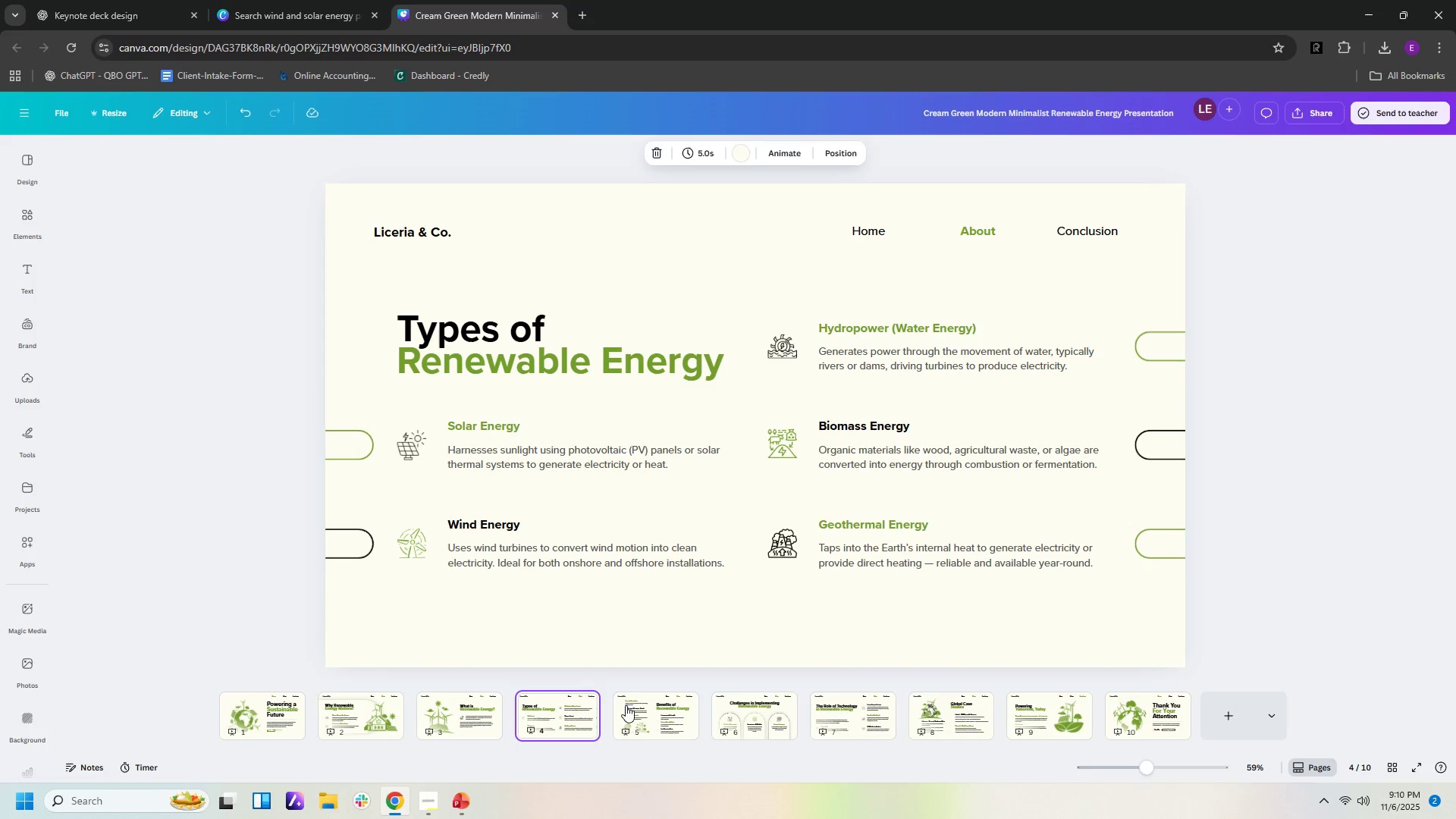 
left_click([666, 701])
 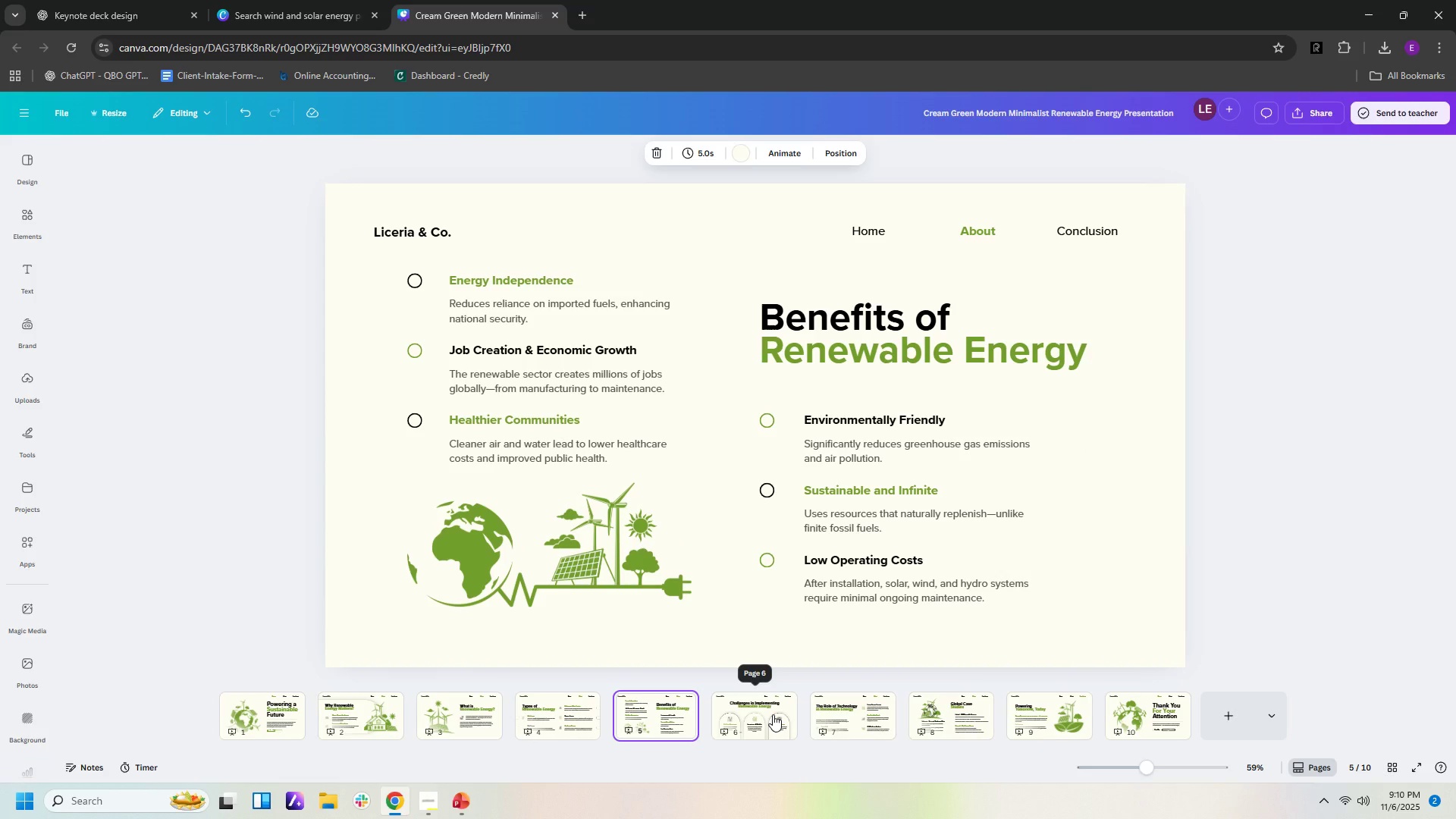 
left_click([773, 714])
 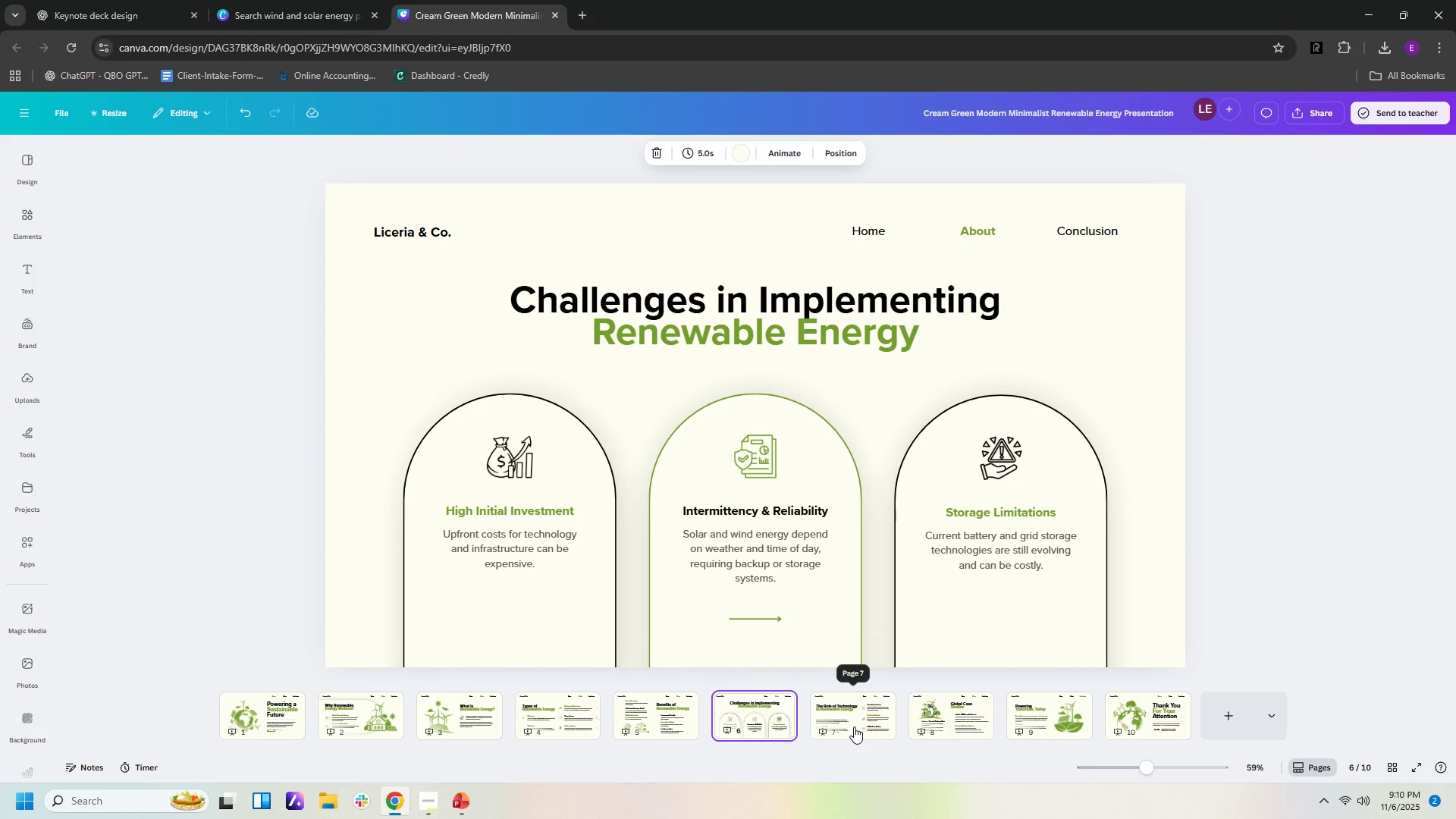 
left_click([838, 726])
 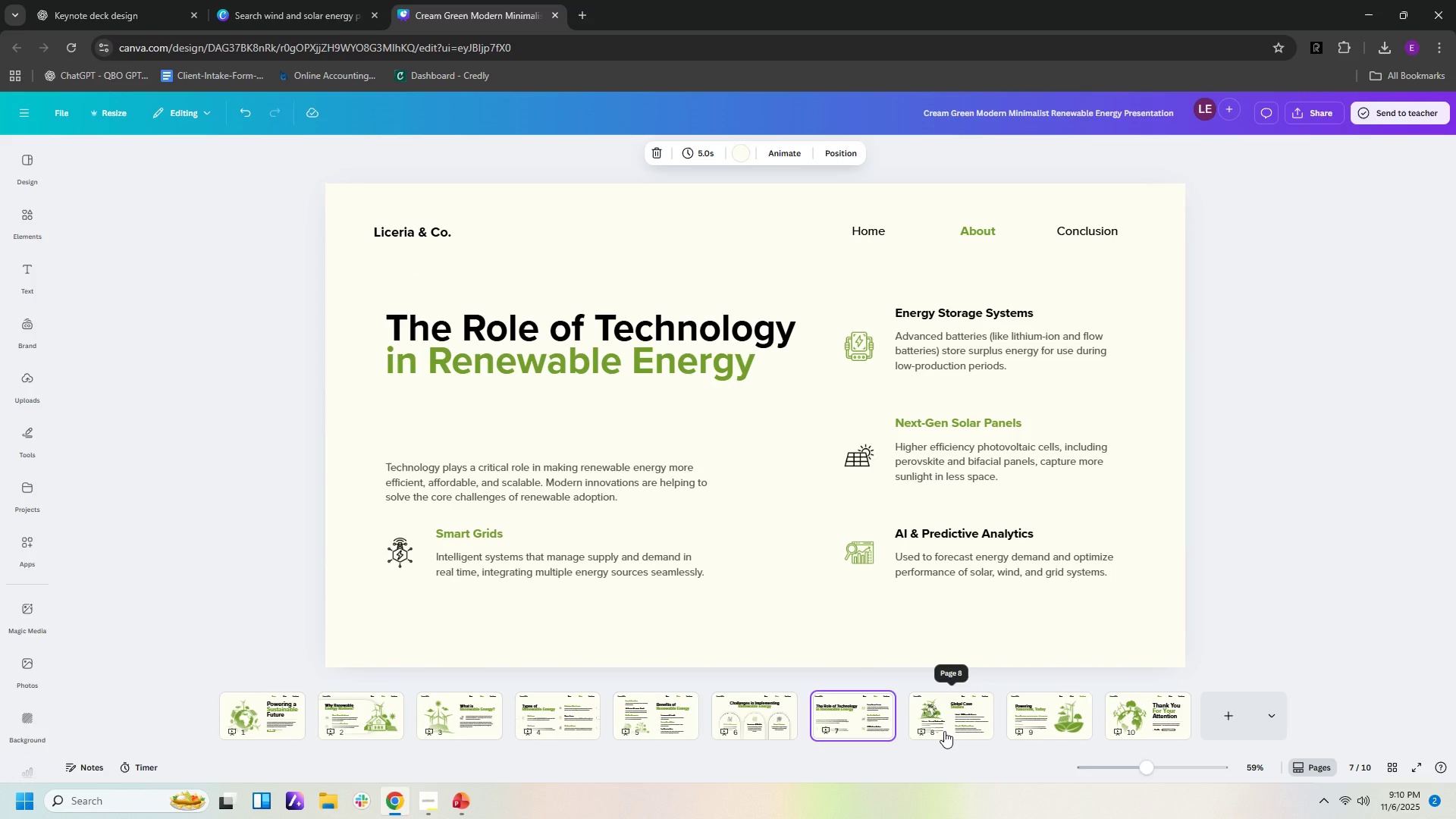 
left_click([944, 731])
 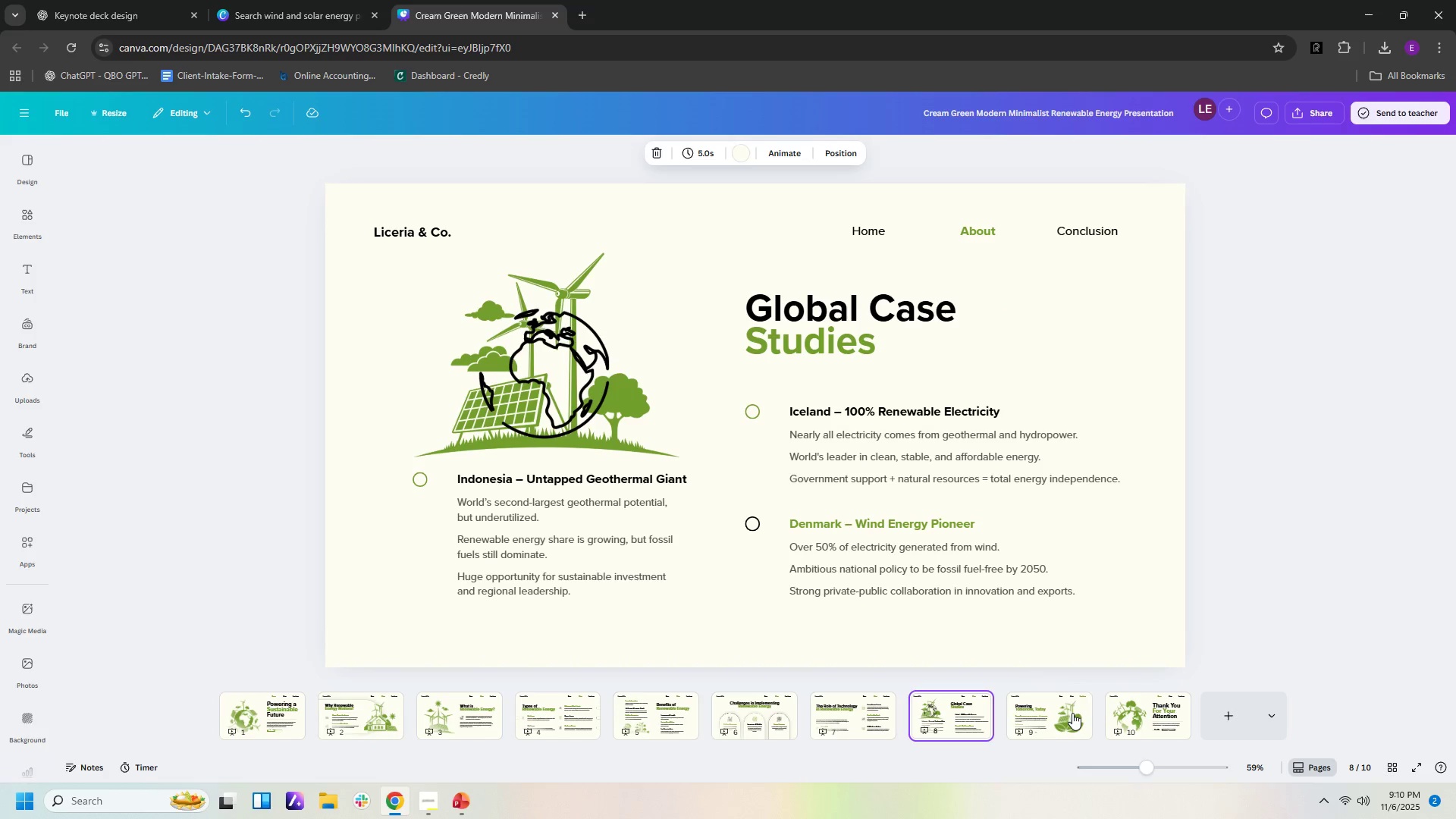 
left_click([1072, 713])
 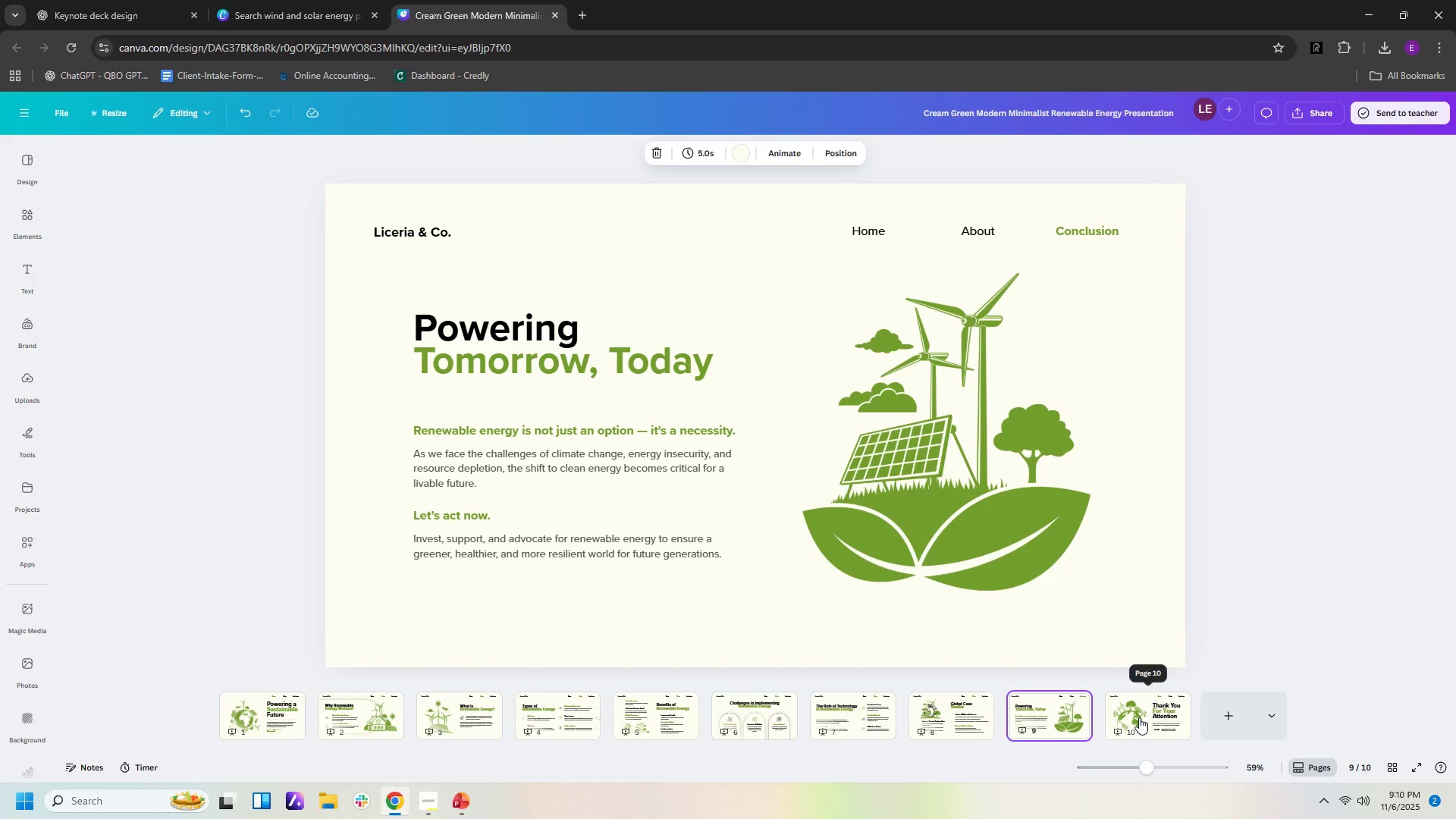 
left_click([1139, 717])
 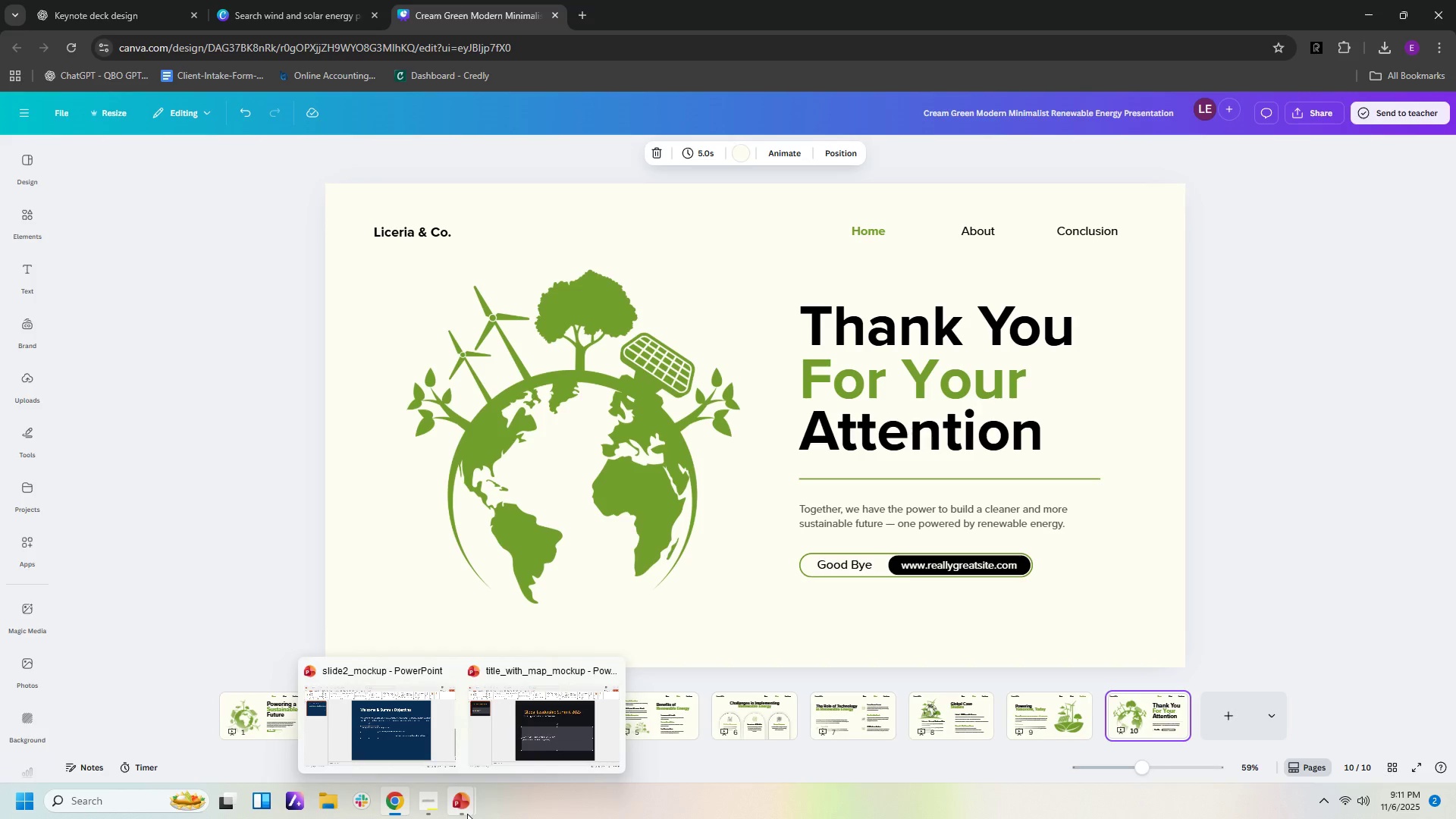 
wait(26.85)
 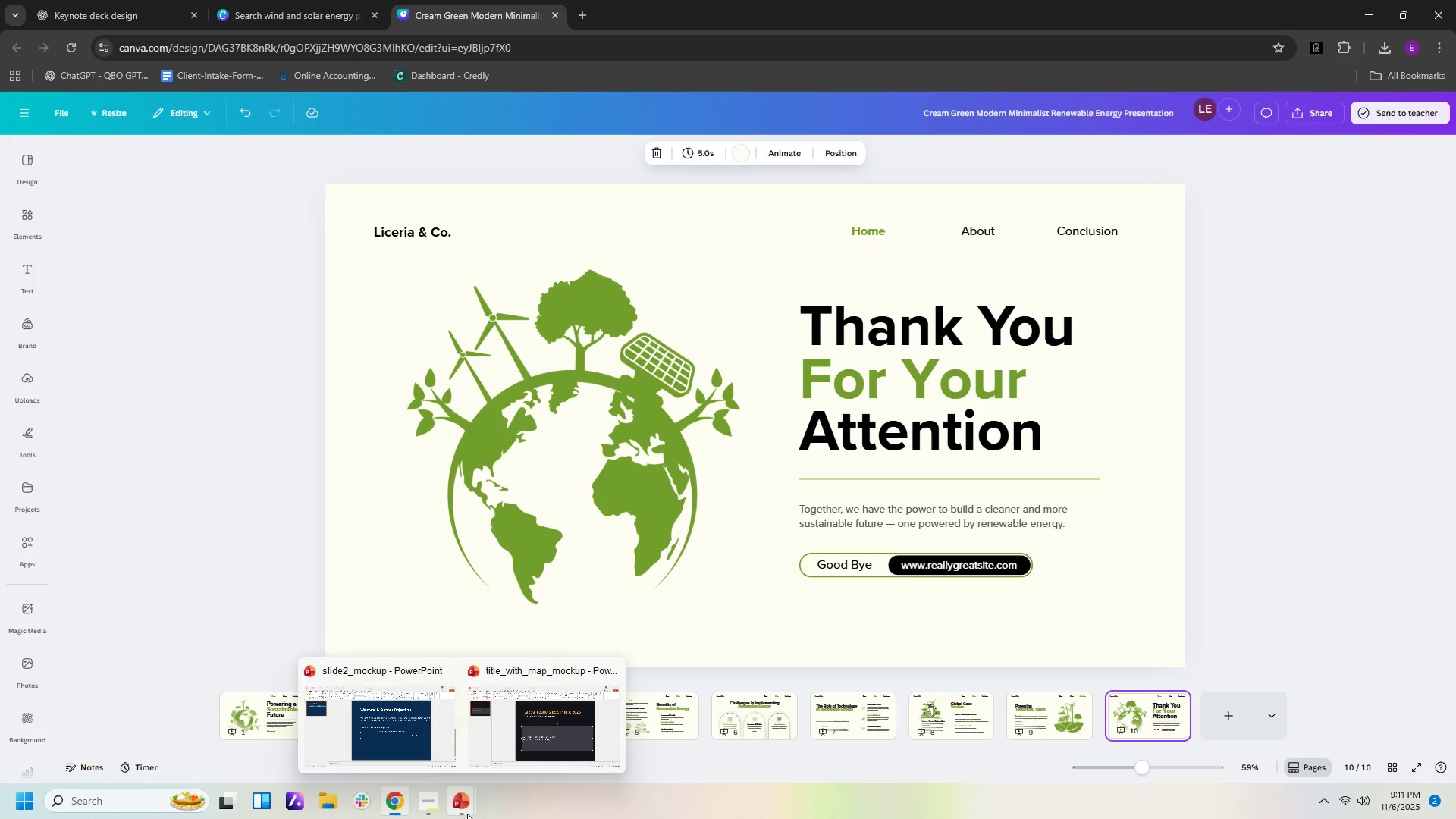 
left_click([1296, 583])
 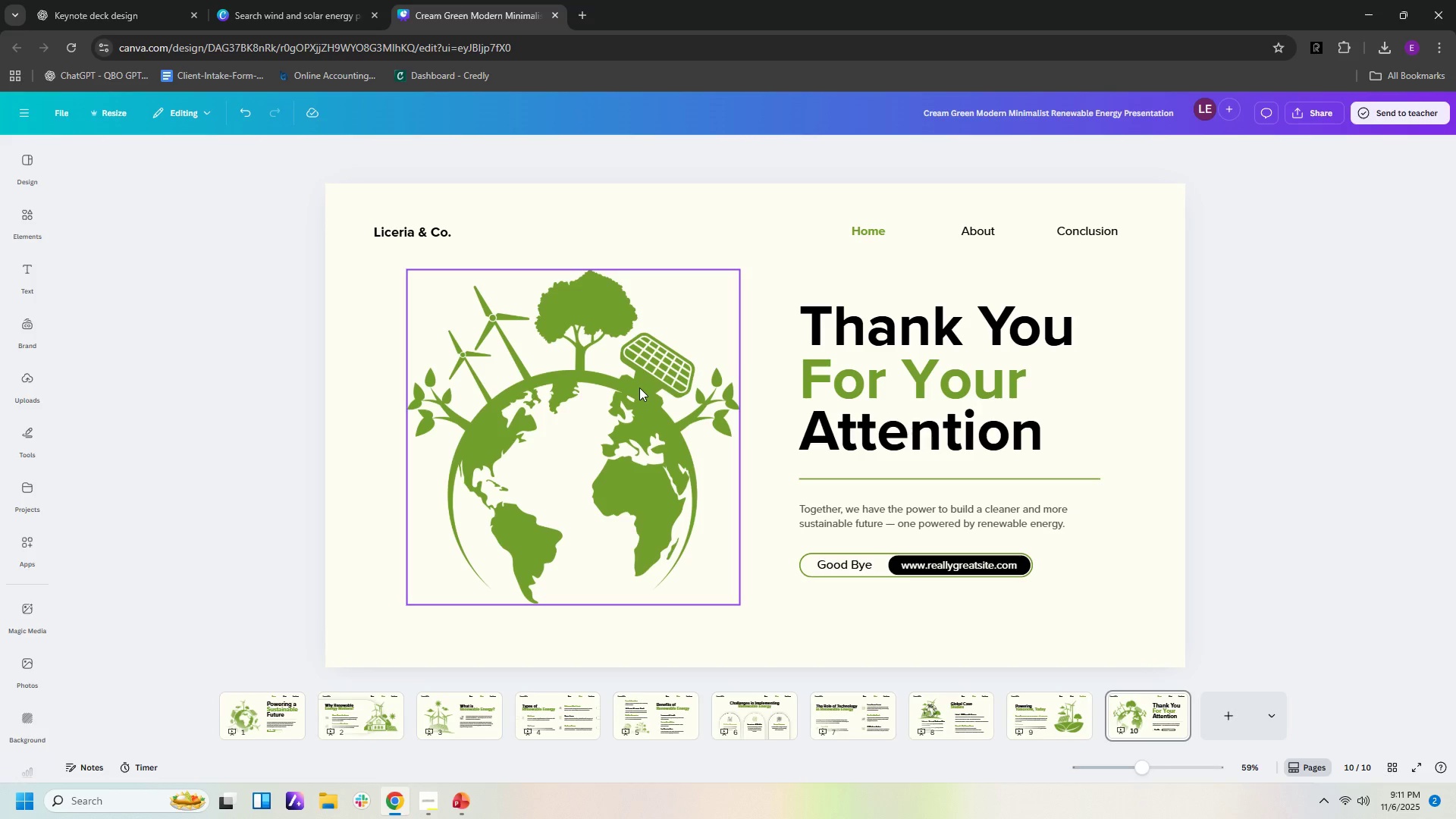 
wait(35.73)
 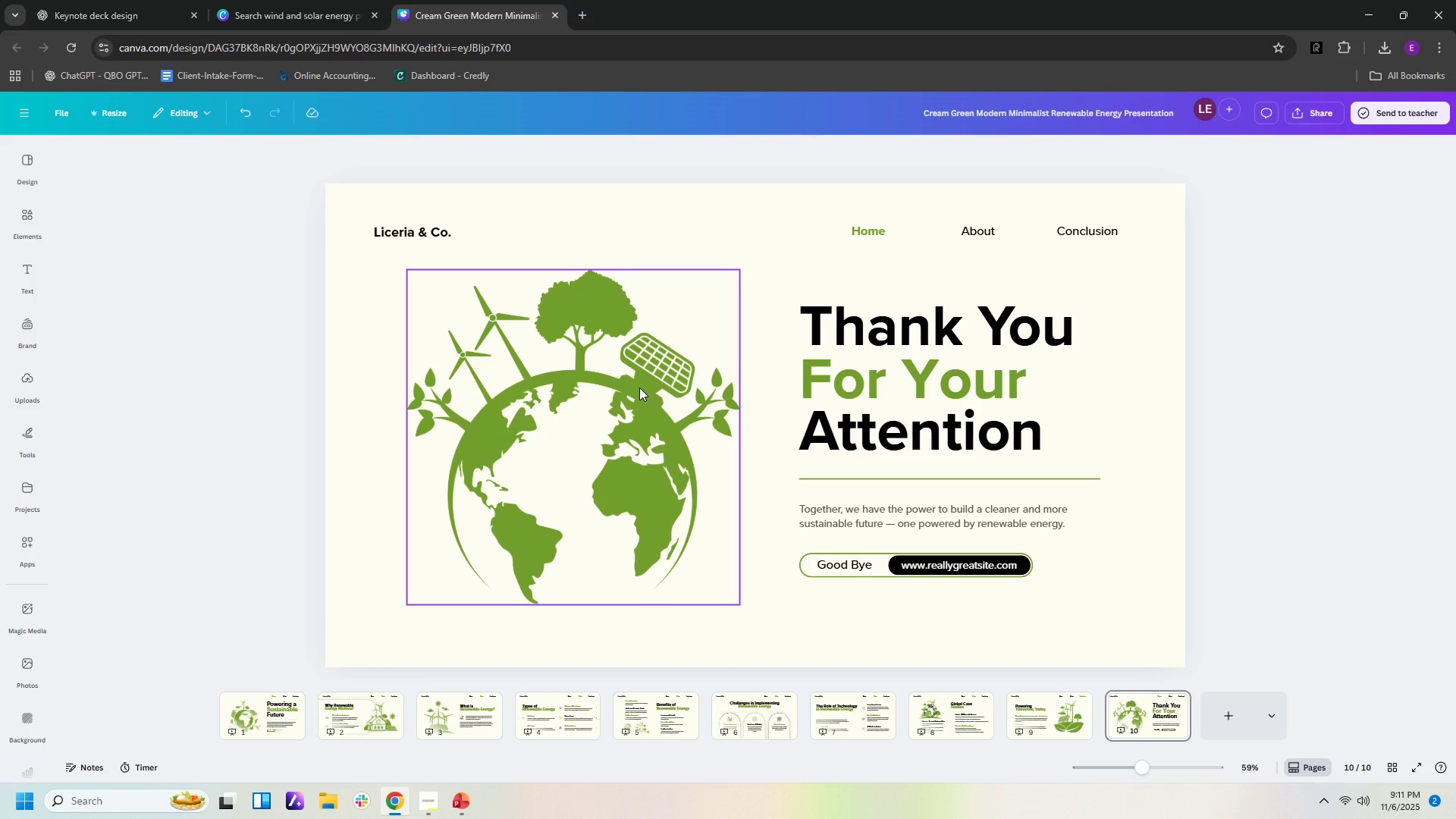 
scroll: coordinate [723, 690], scroll_direction: down, amount: 7.0
 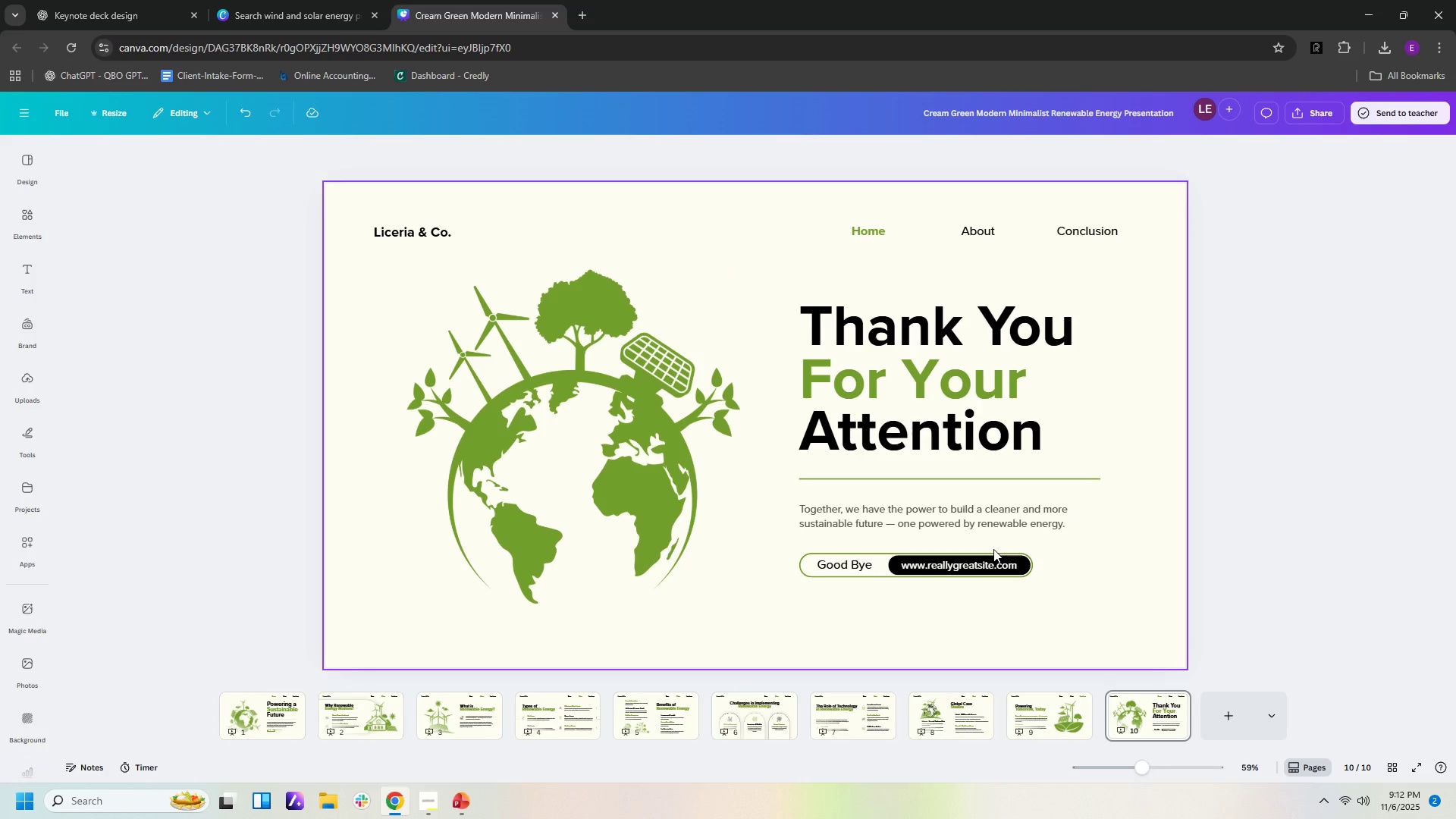 
wait(35.98)
 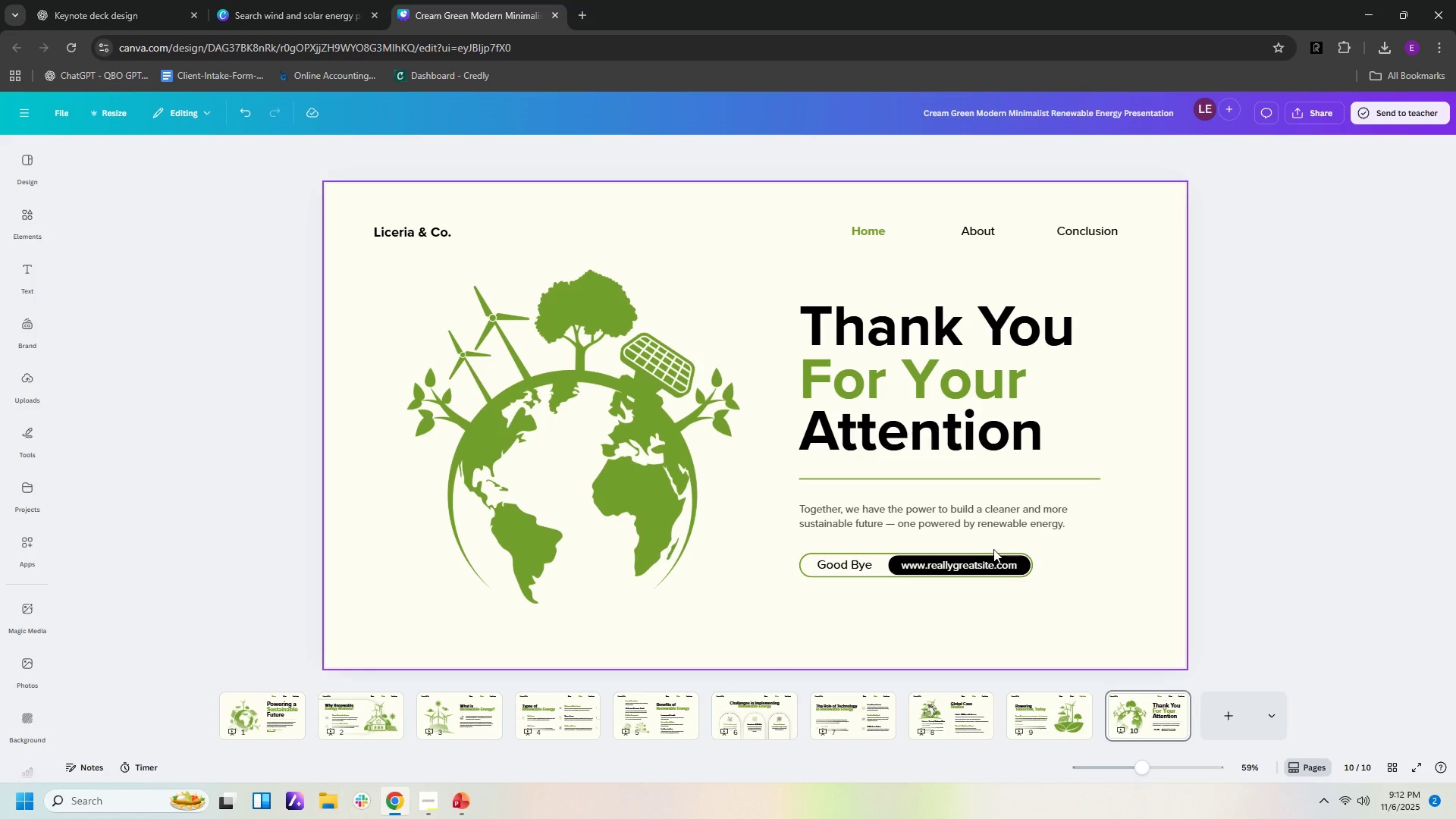 
left_click([1260, 567])
 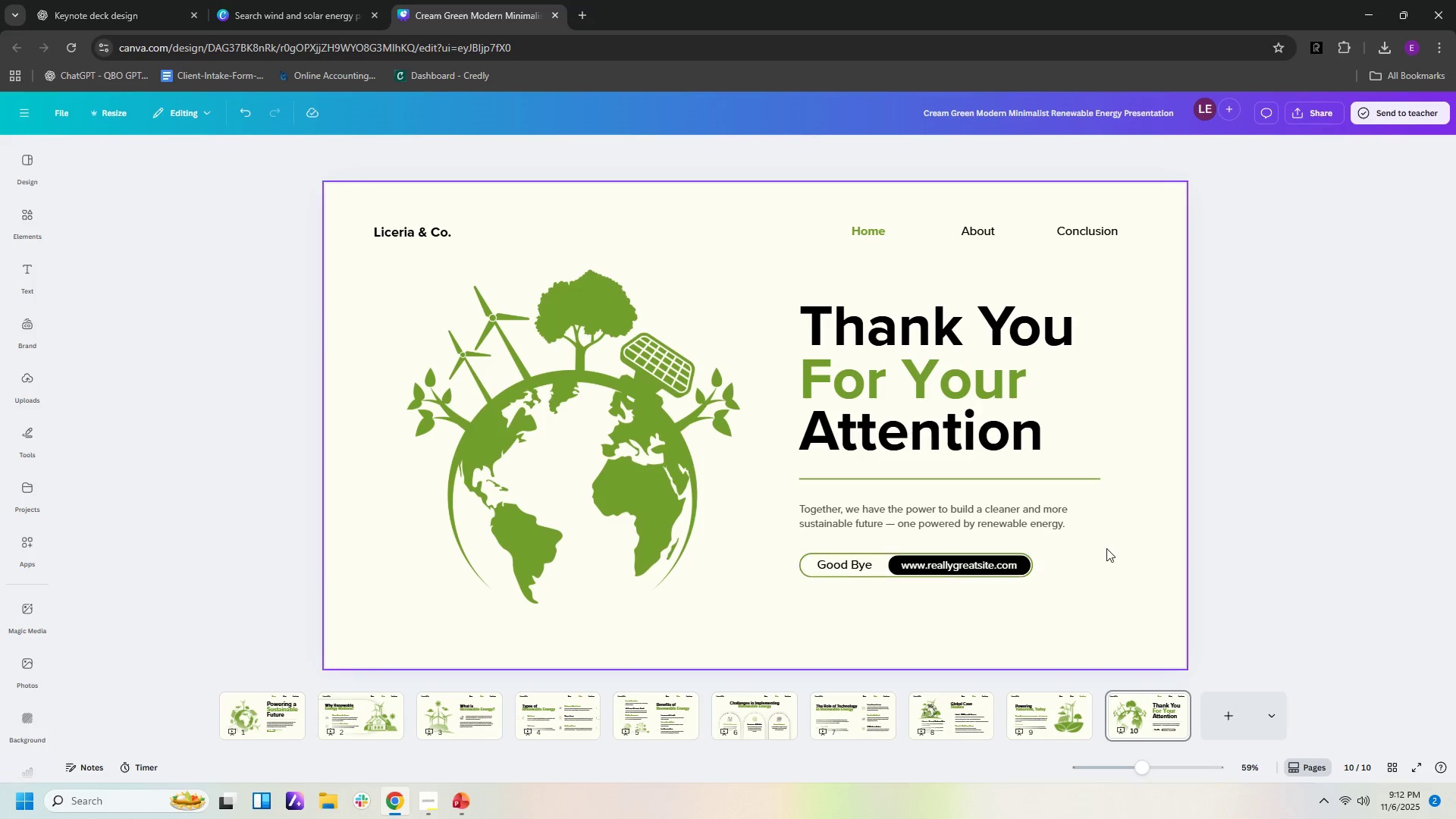 
left_click([1108, 548])
 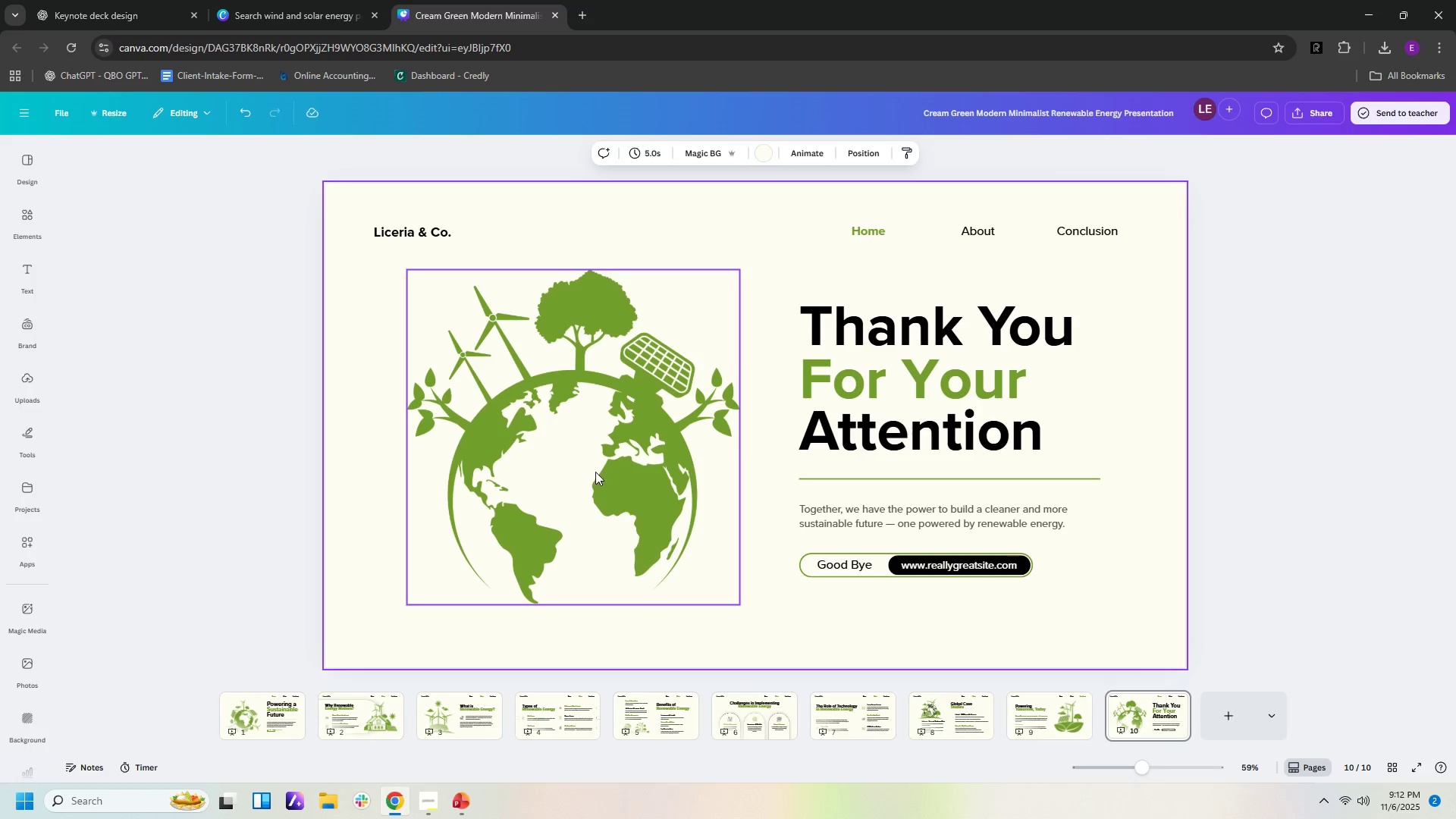 
wait(5.89)
 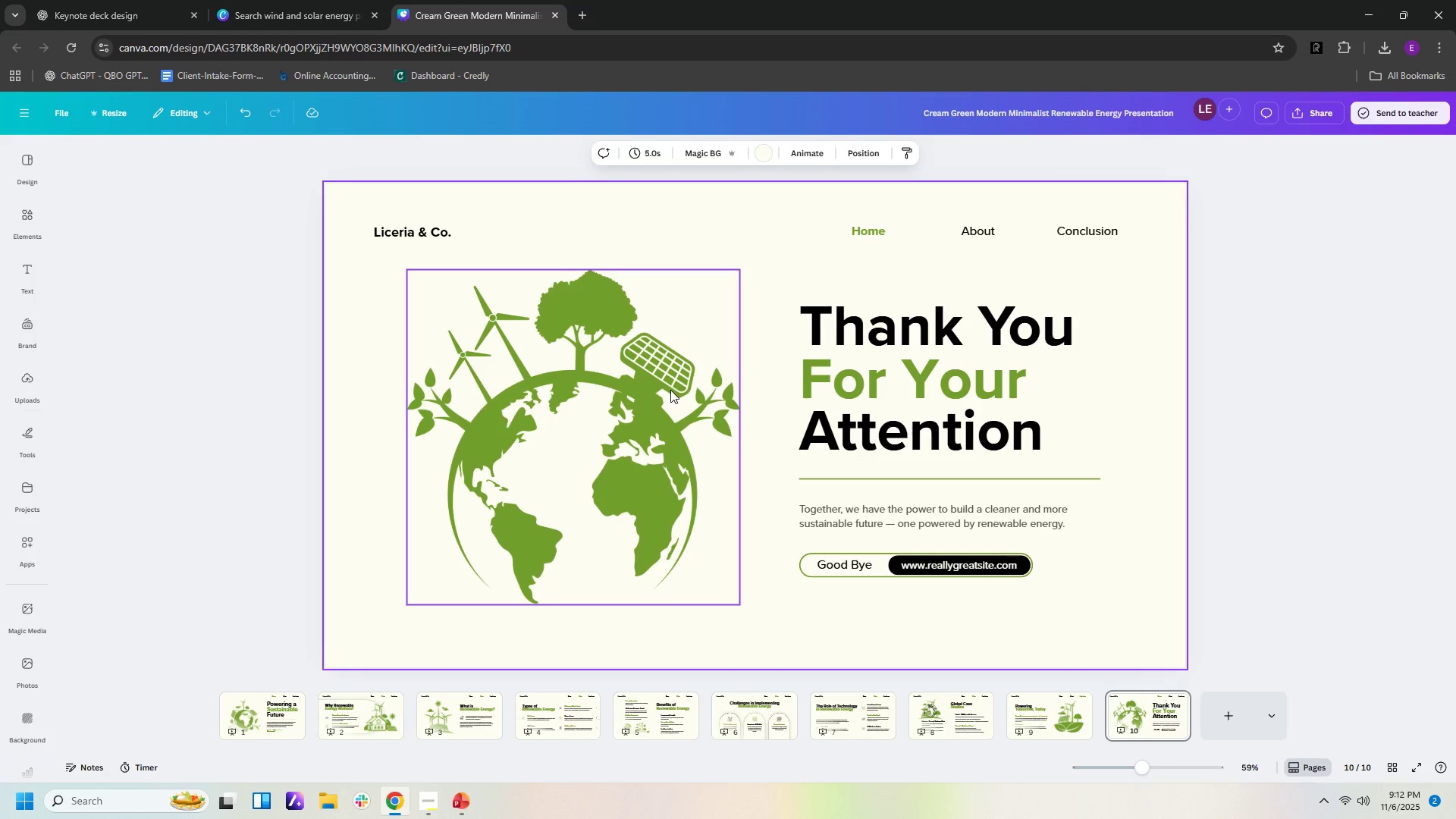 
double_click([651, 347])
 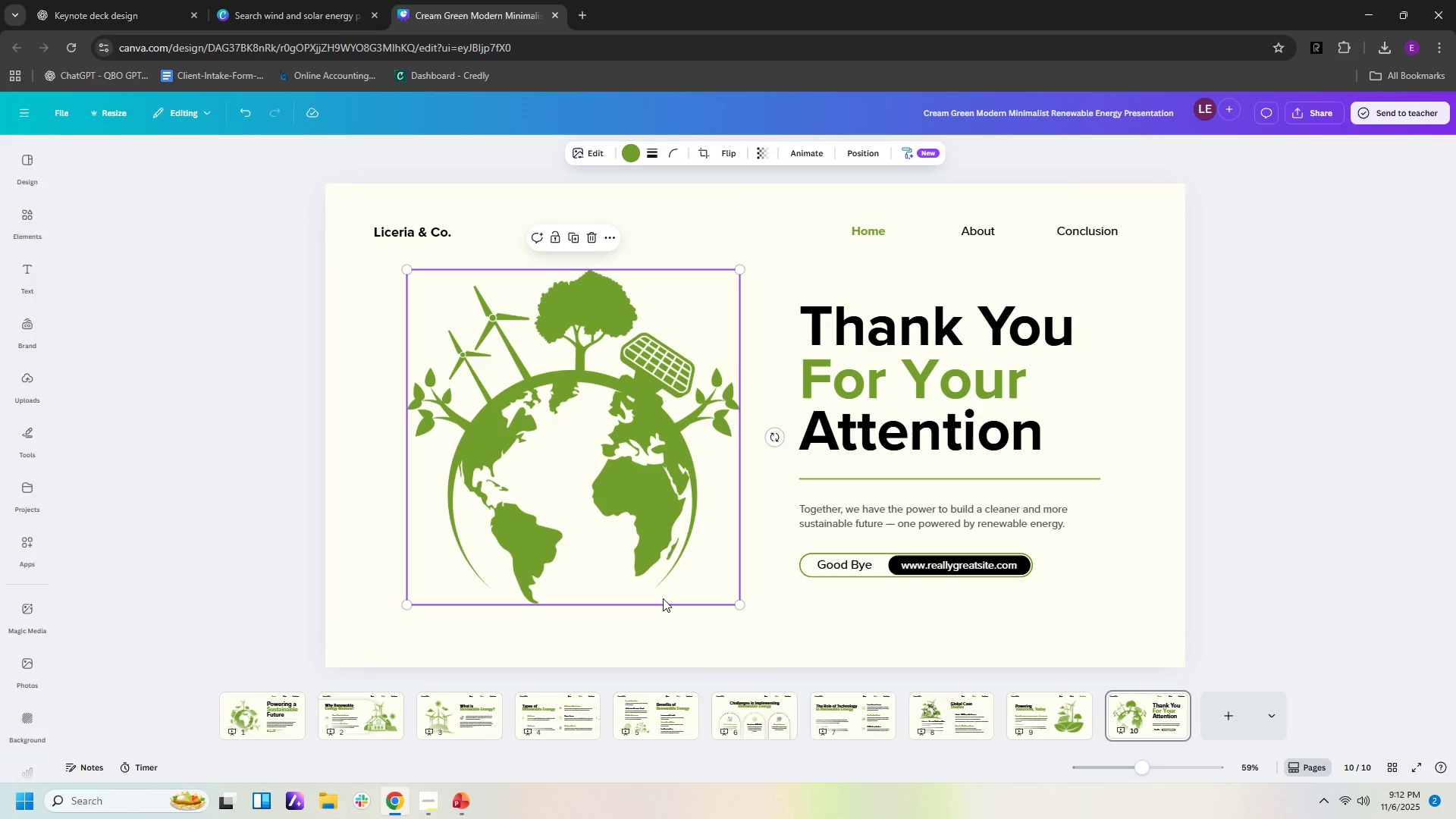 
wait(20.3)
 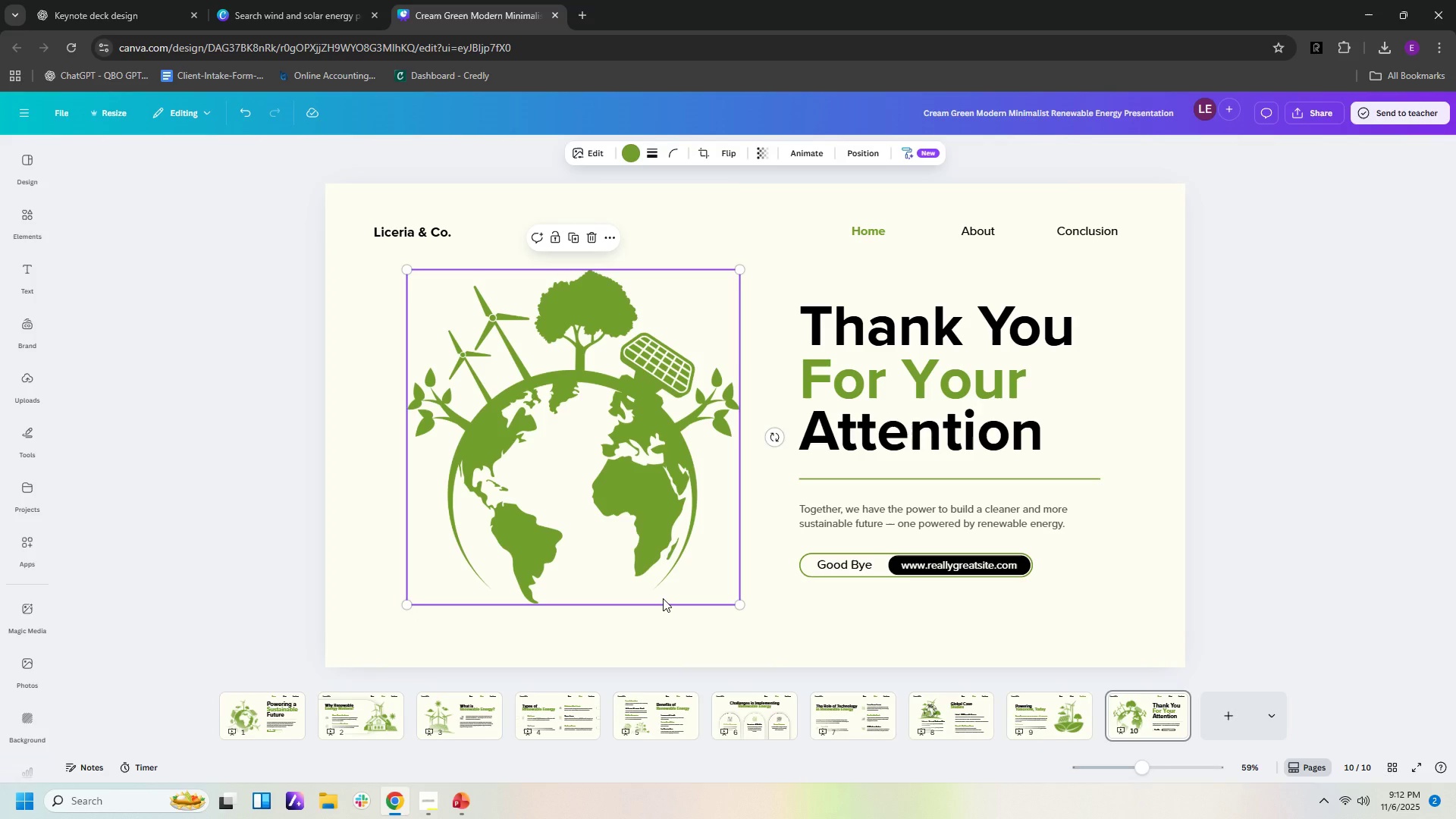 
left_click([256, 717])
 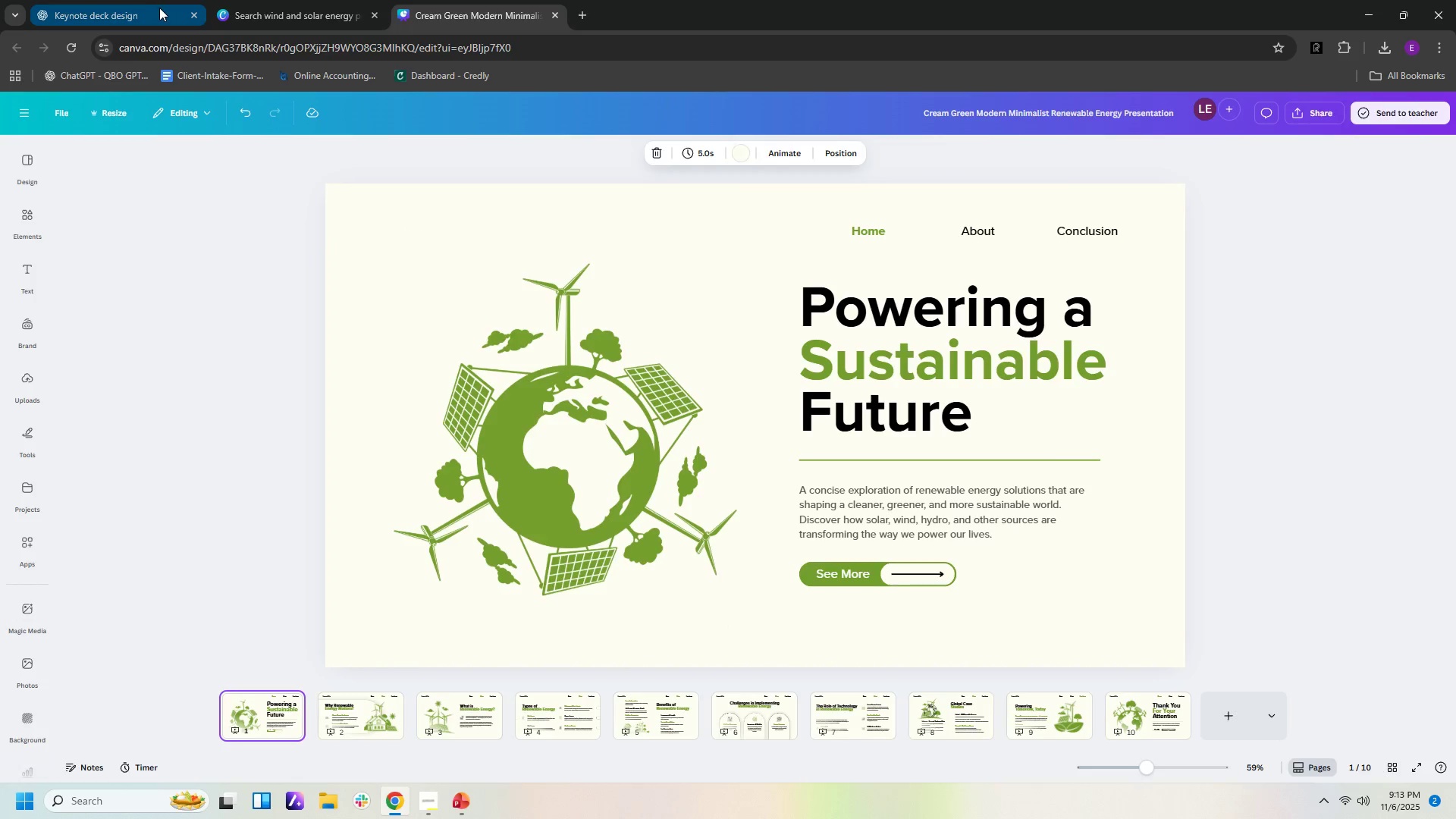 
left_click([159, 8])
 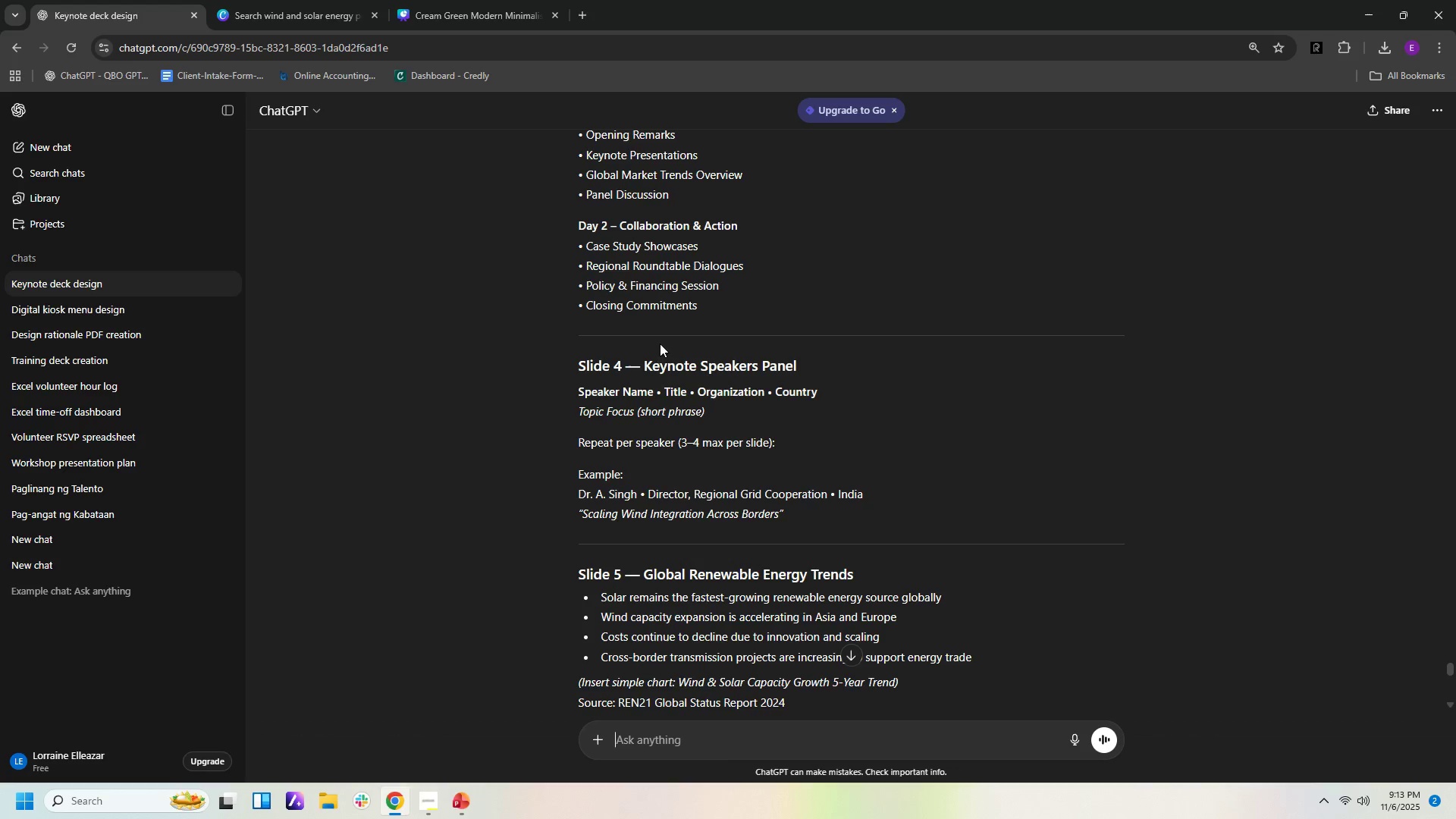 
scroll: coordinate [676, 342], scroll_direction: up, amount: 8.0
 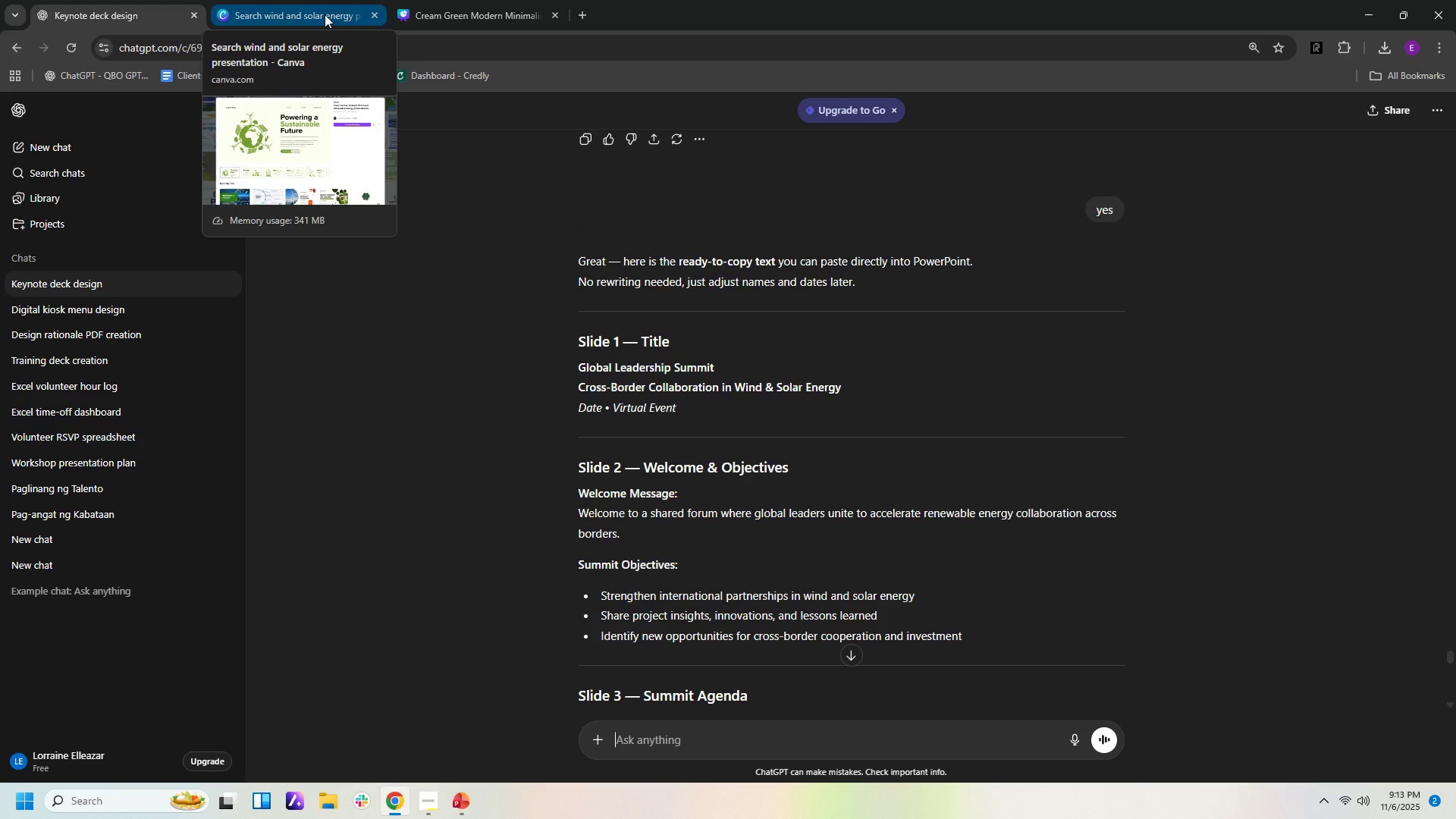 
wait(6.73)
 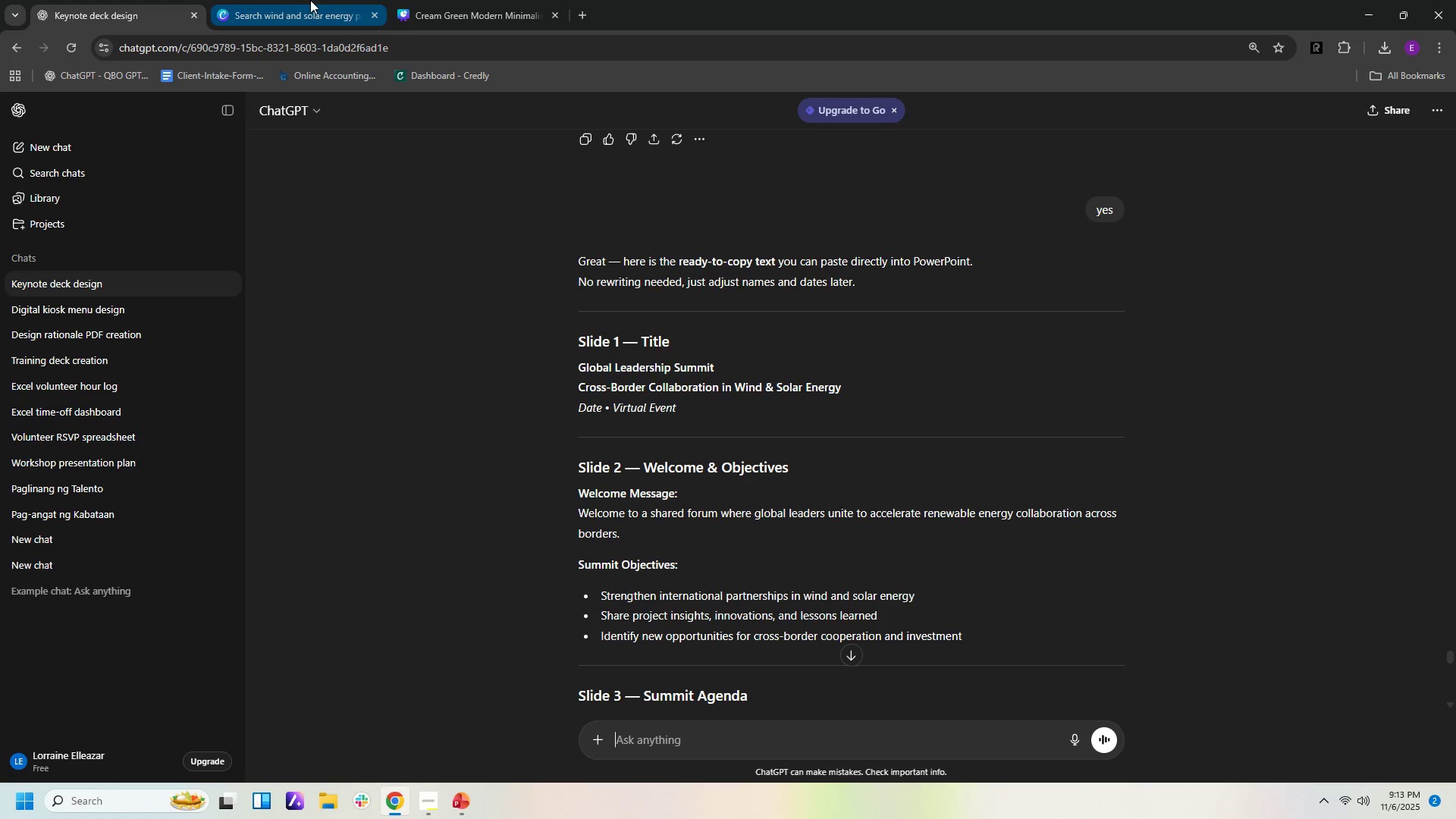 
left_click([315, 11])
 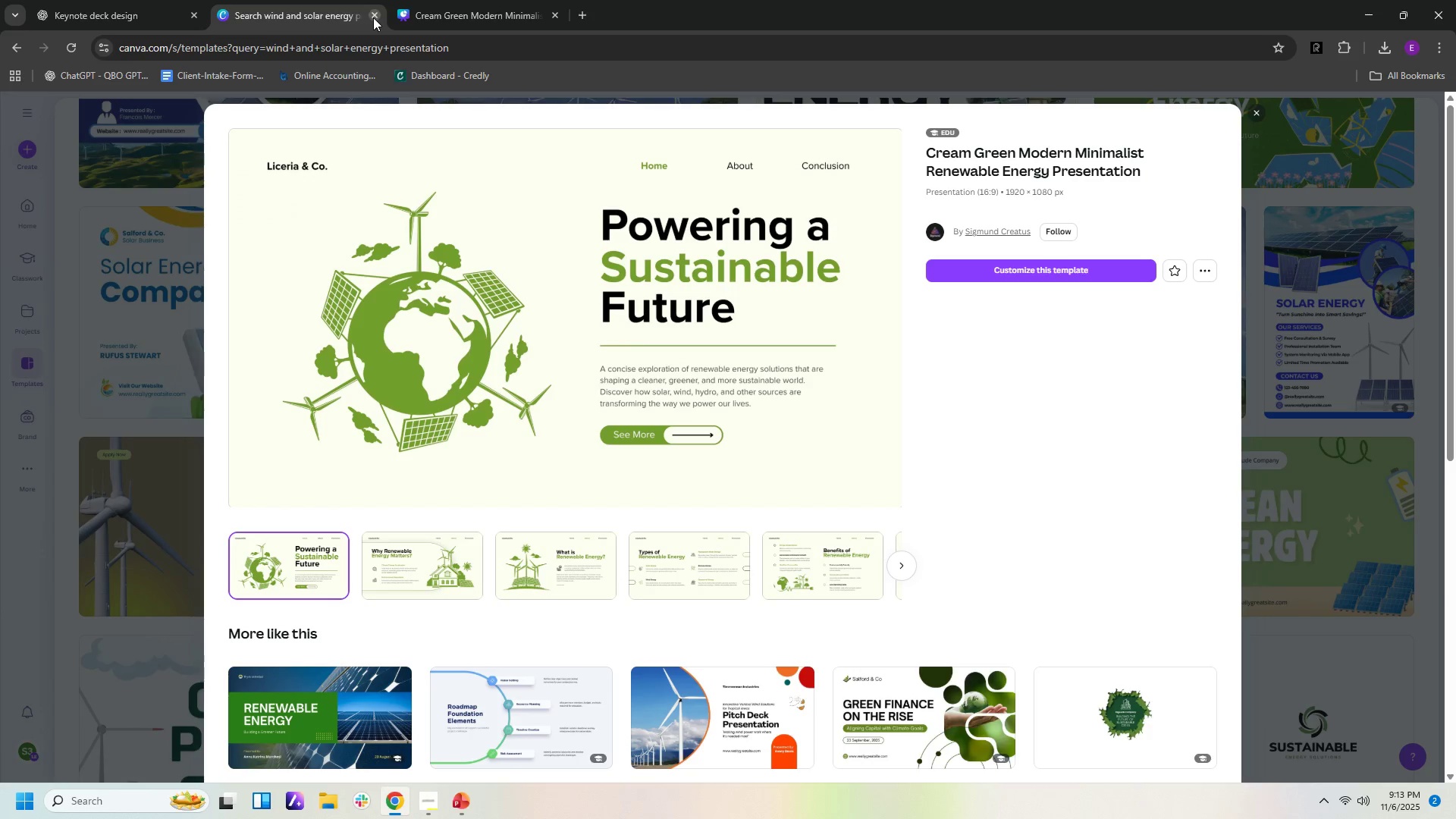 
left_click([451, 16])
 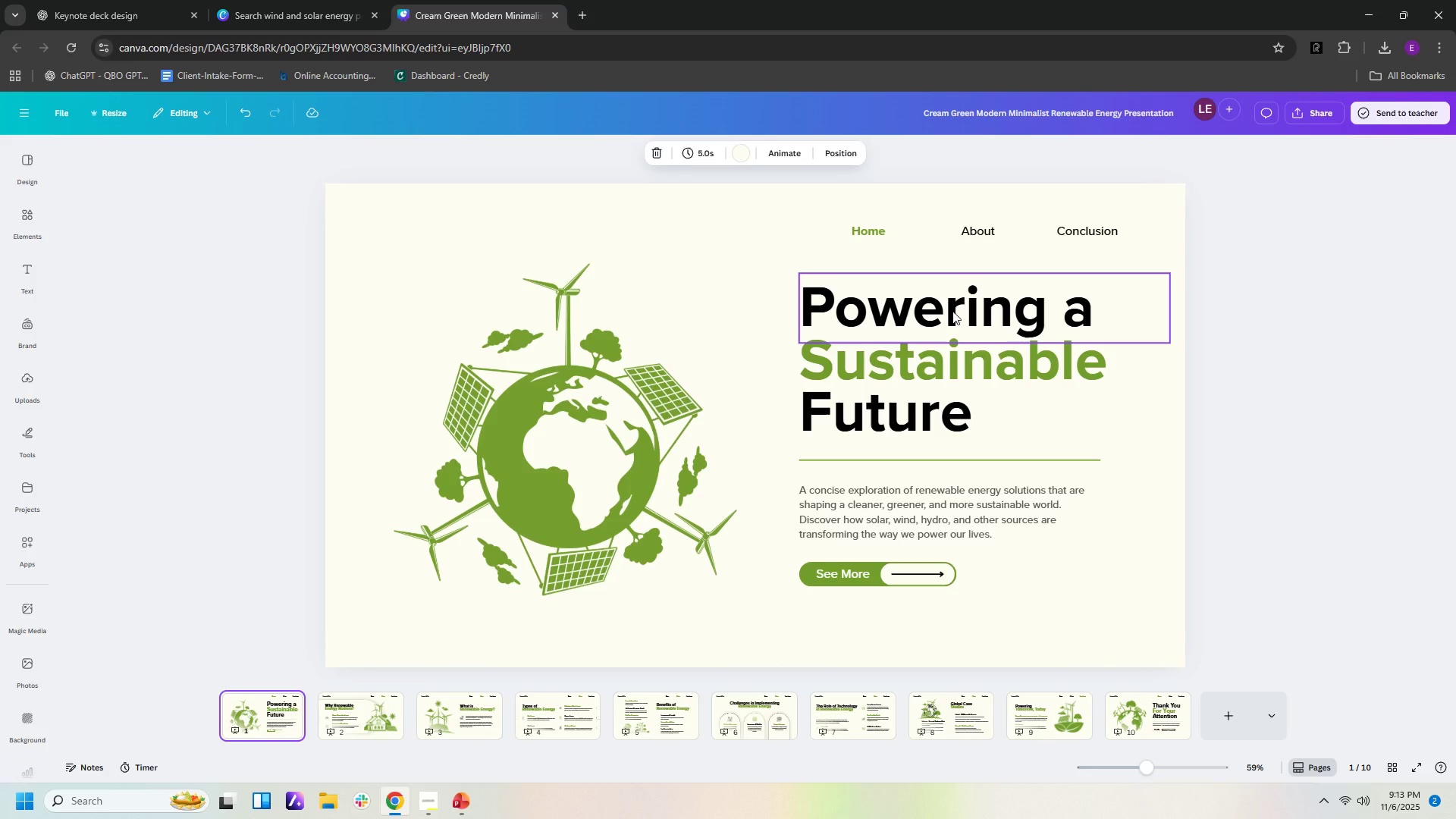 
left_click([952, 311])
 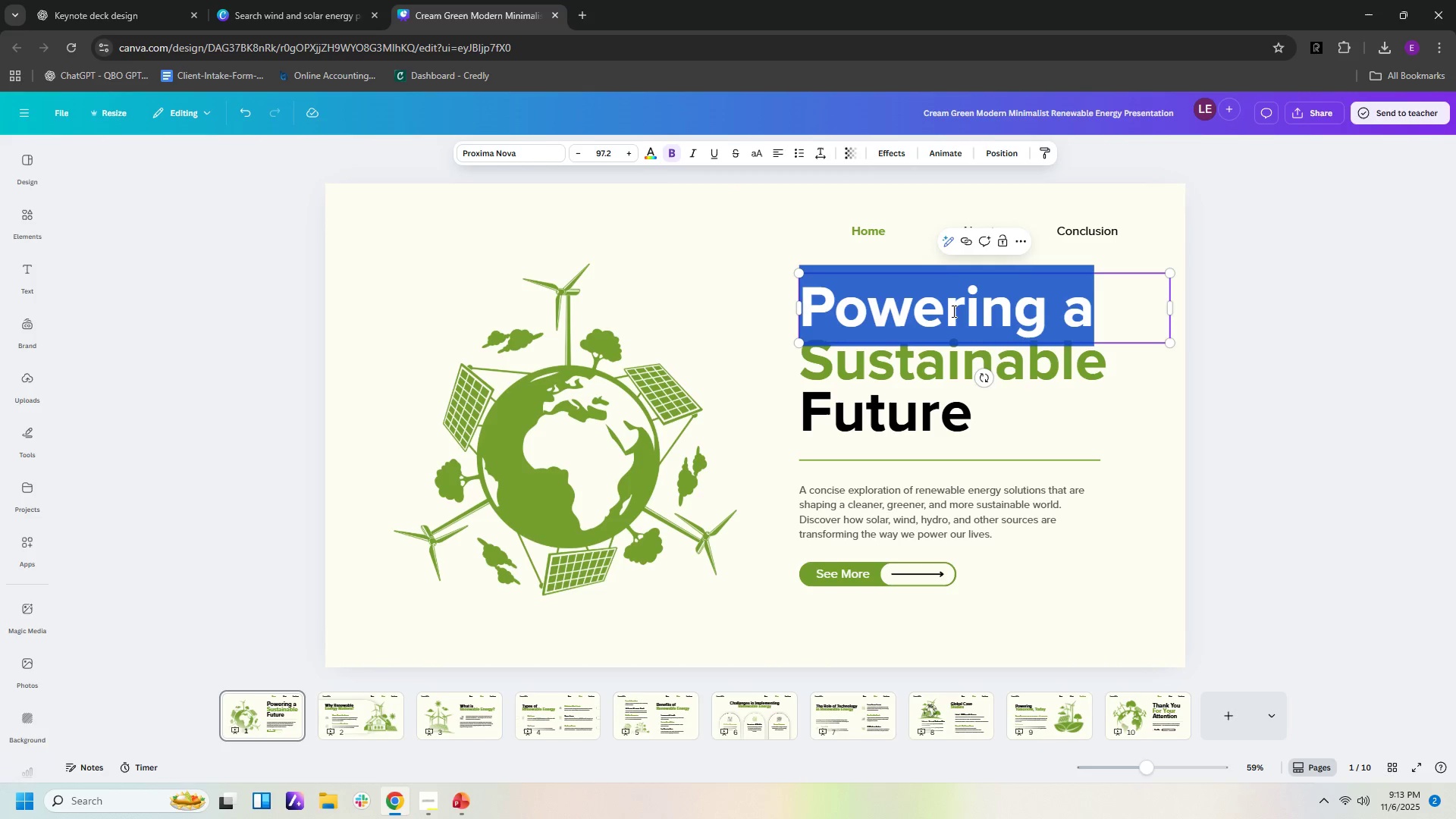 
double_click([952, 311])
 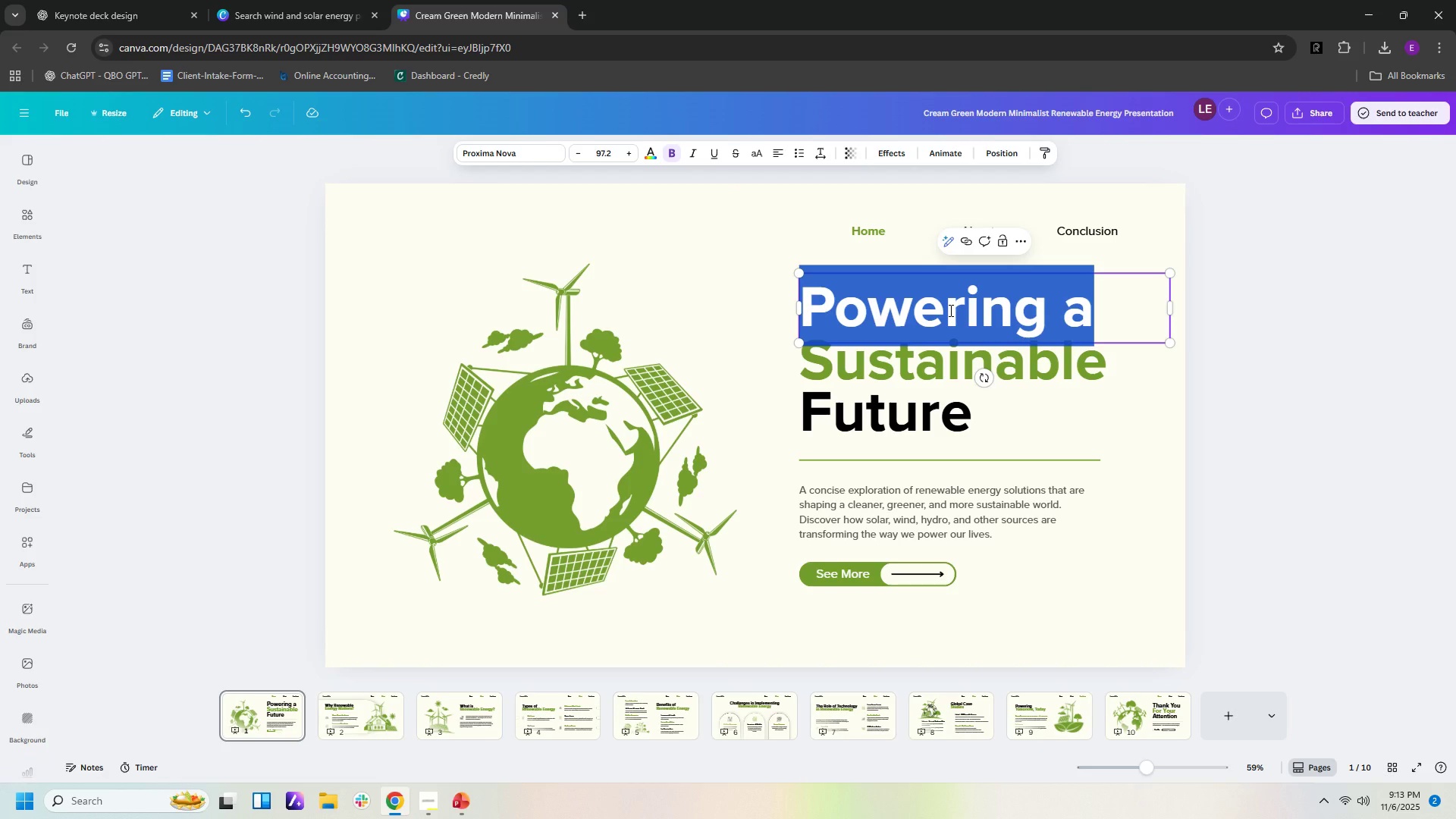 
type(Global)
 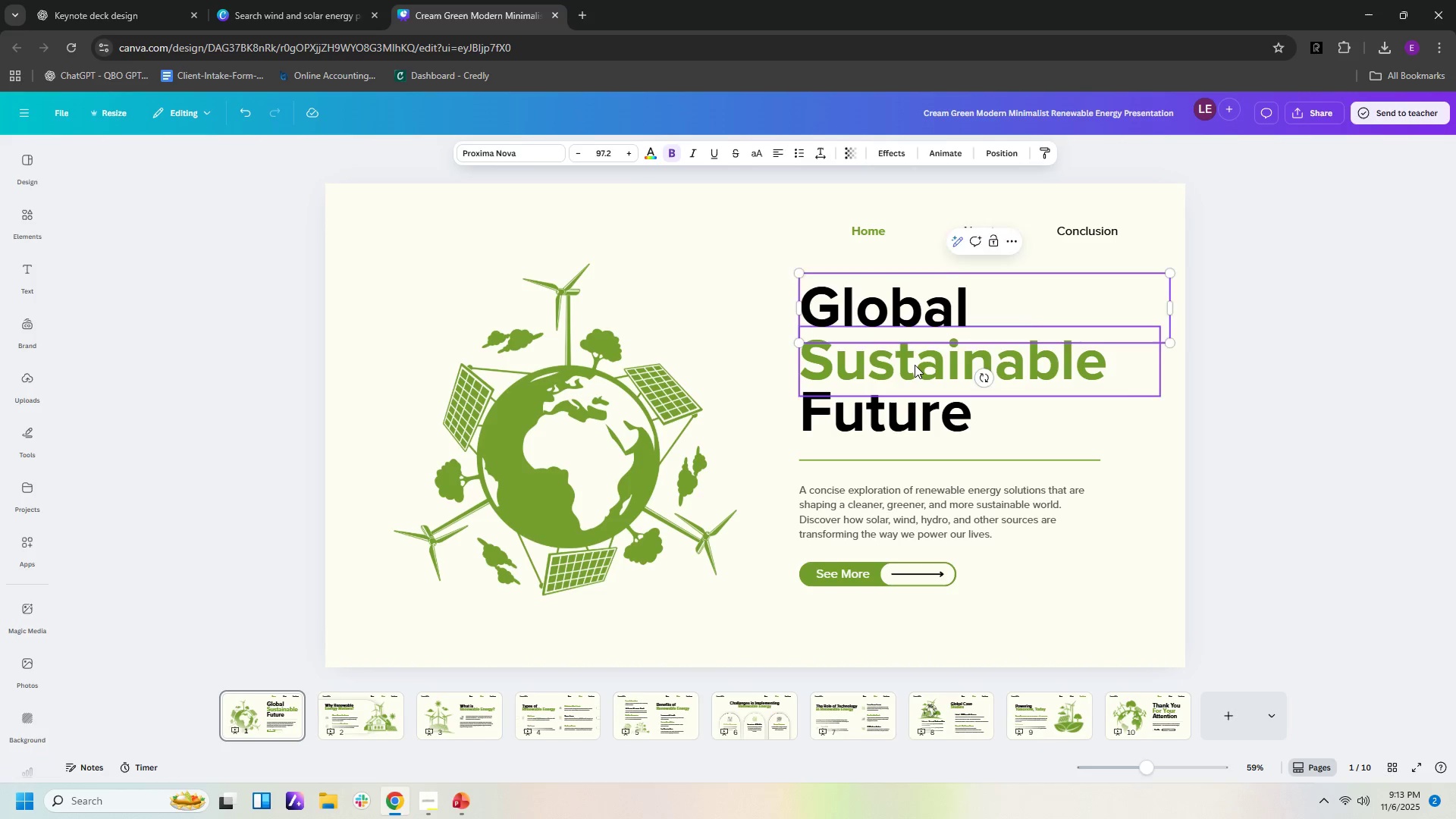 
double_click([915, 365])
 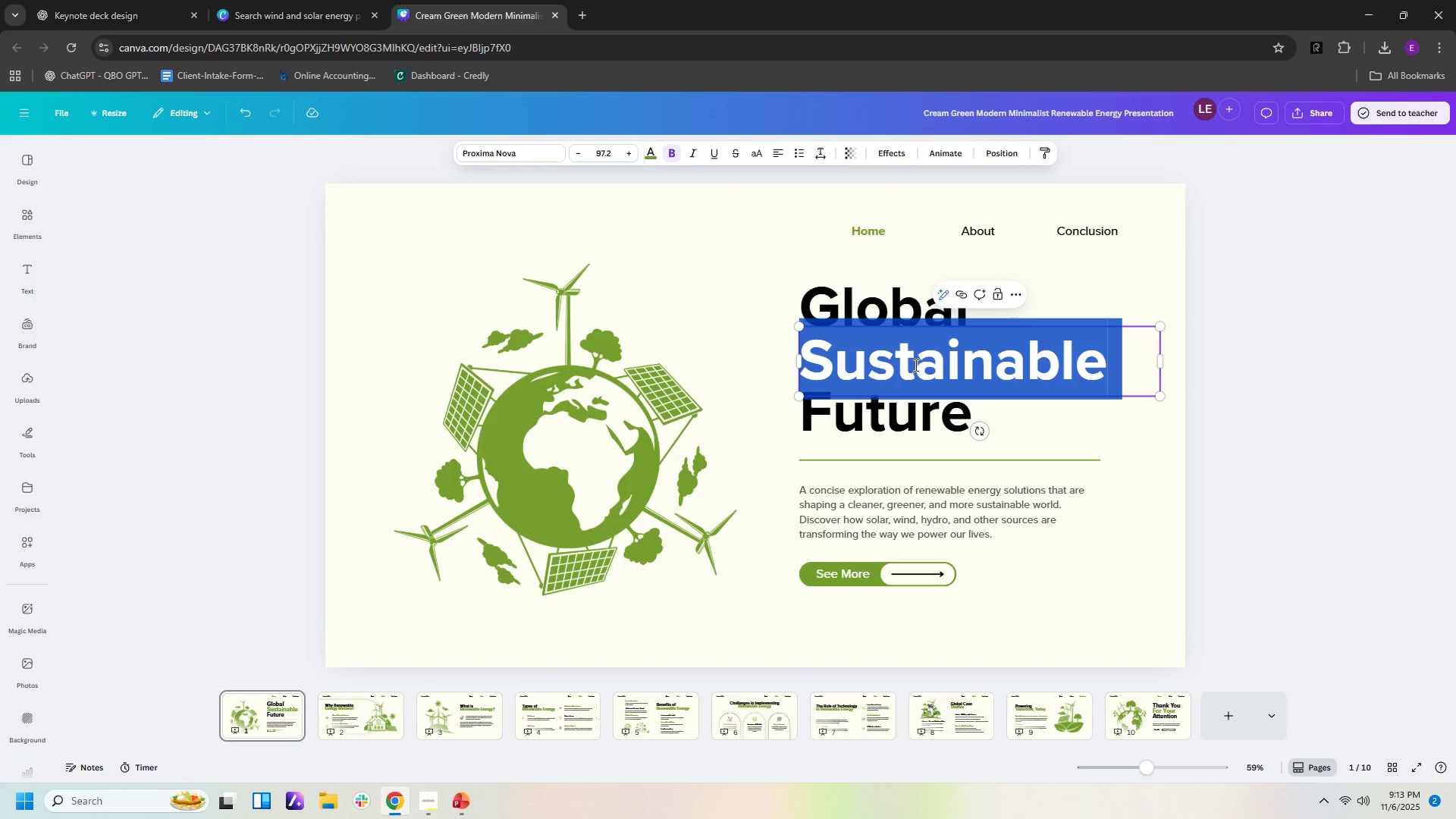 
type(Leadersg)
key(Backspace)
type(hip)
 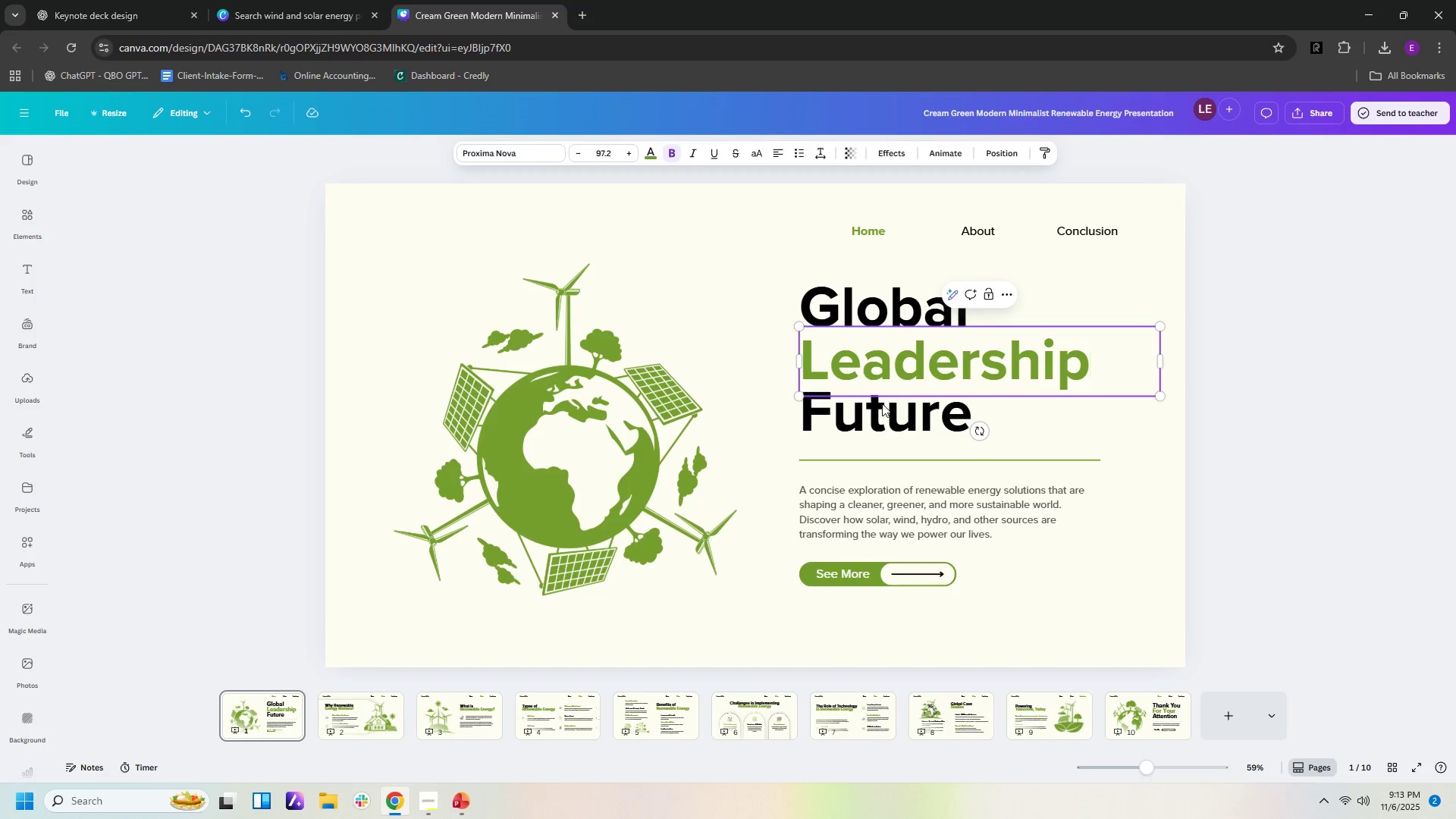 
double_click([882, 403])
 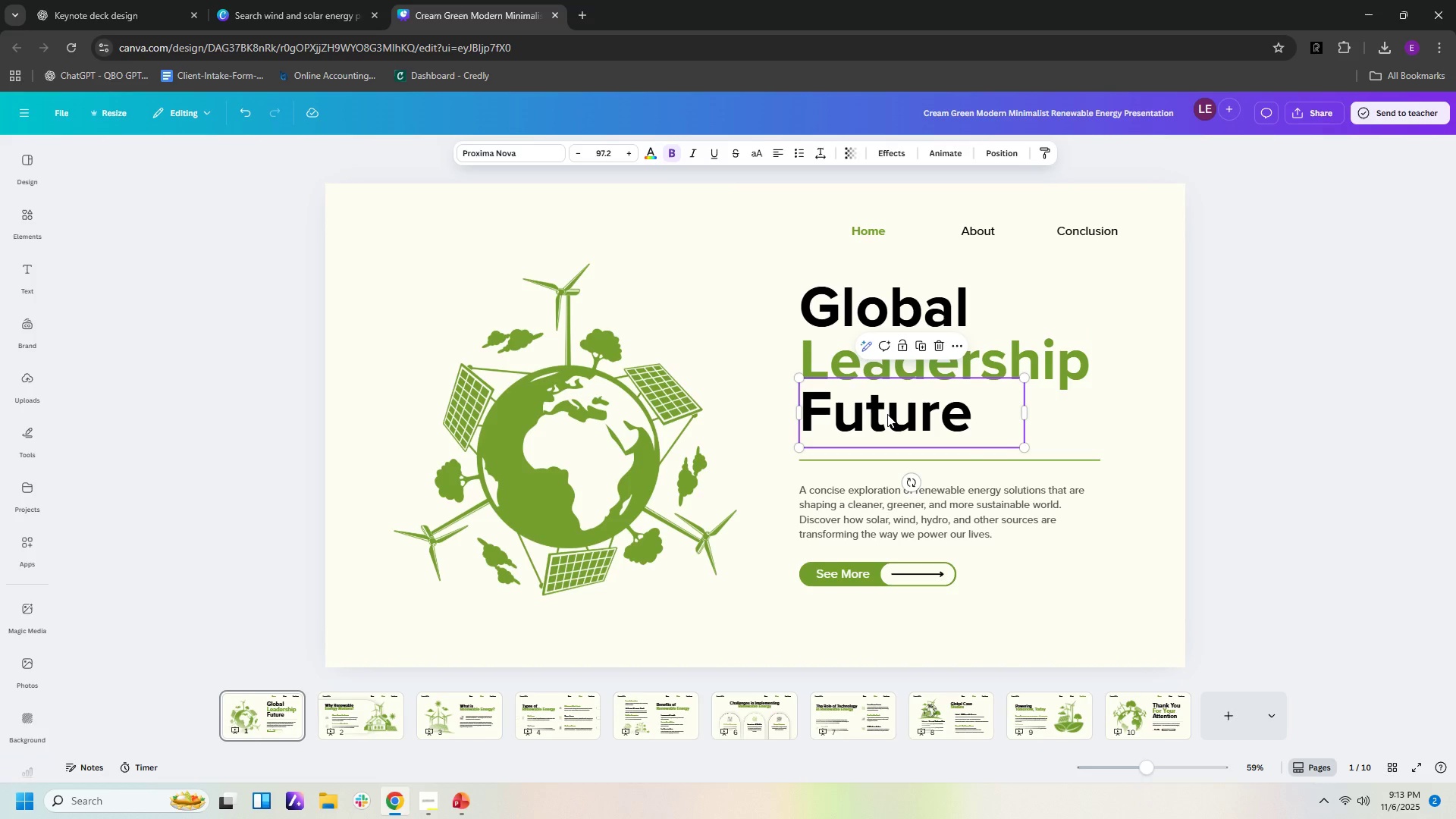 
double_click([887, 414])
 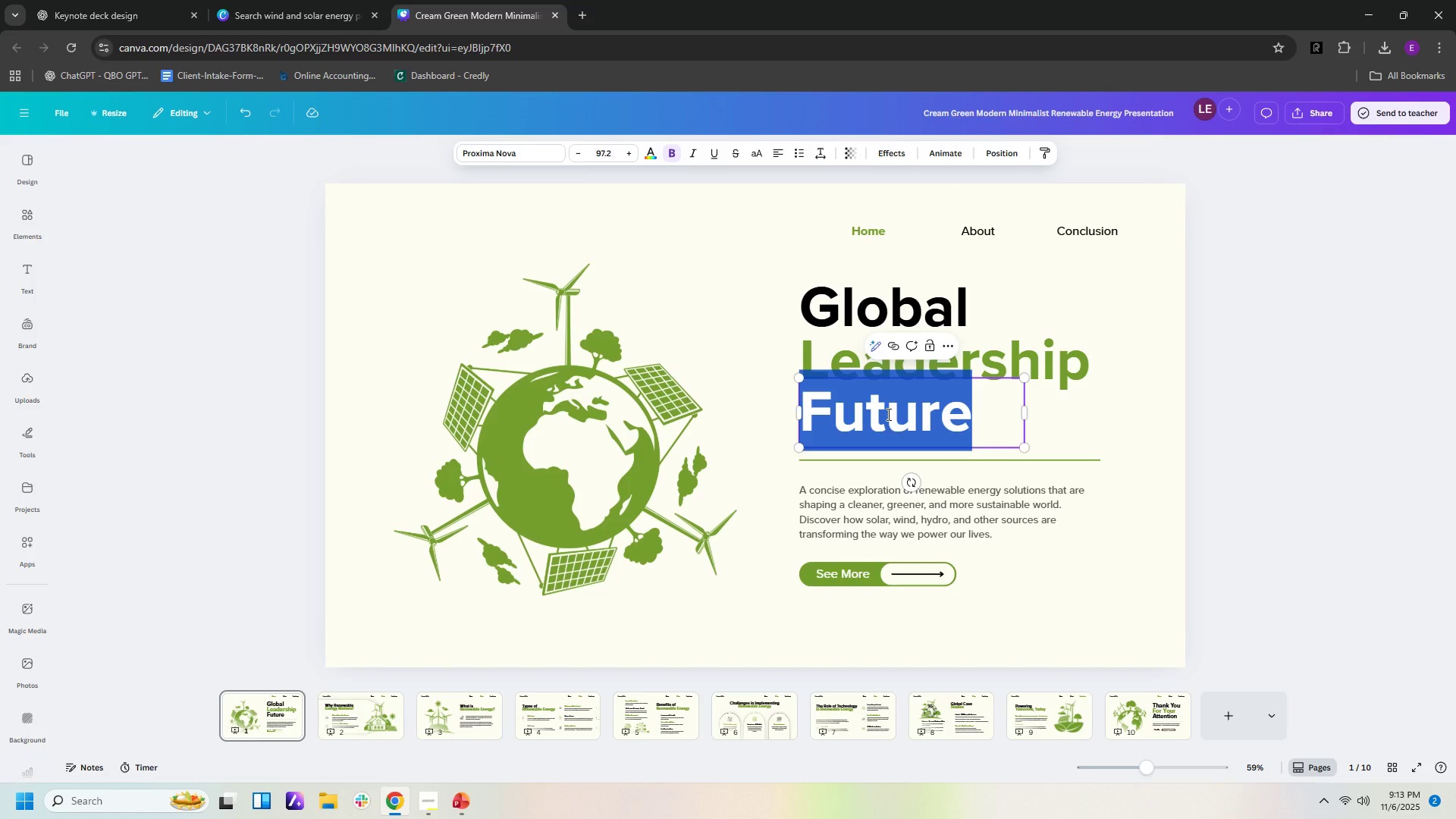 
type(Su,)
key(Backspace)
key(Backspace)
type(mmt)
 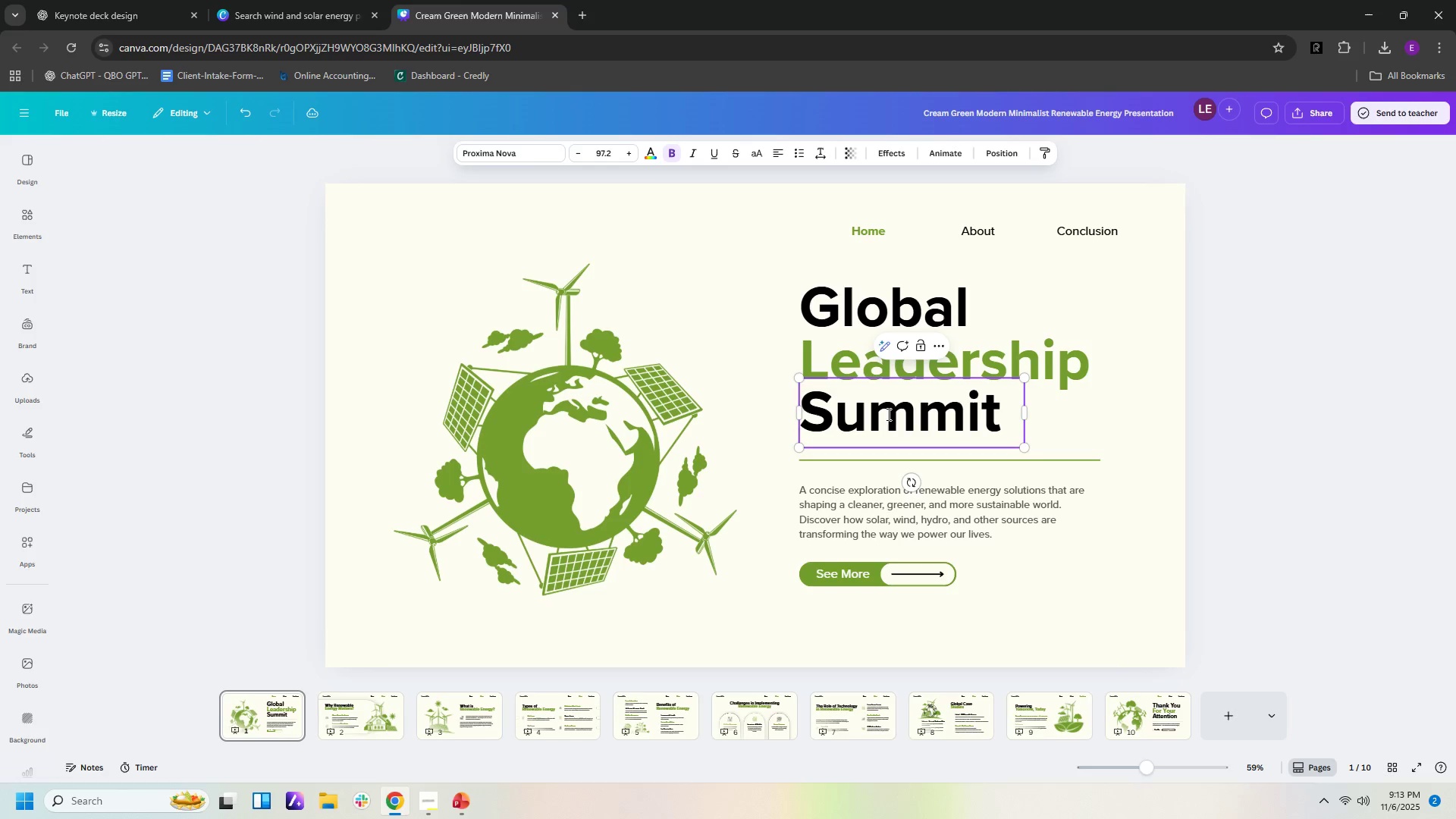 
hold_key(key=I, duration=20.55)
 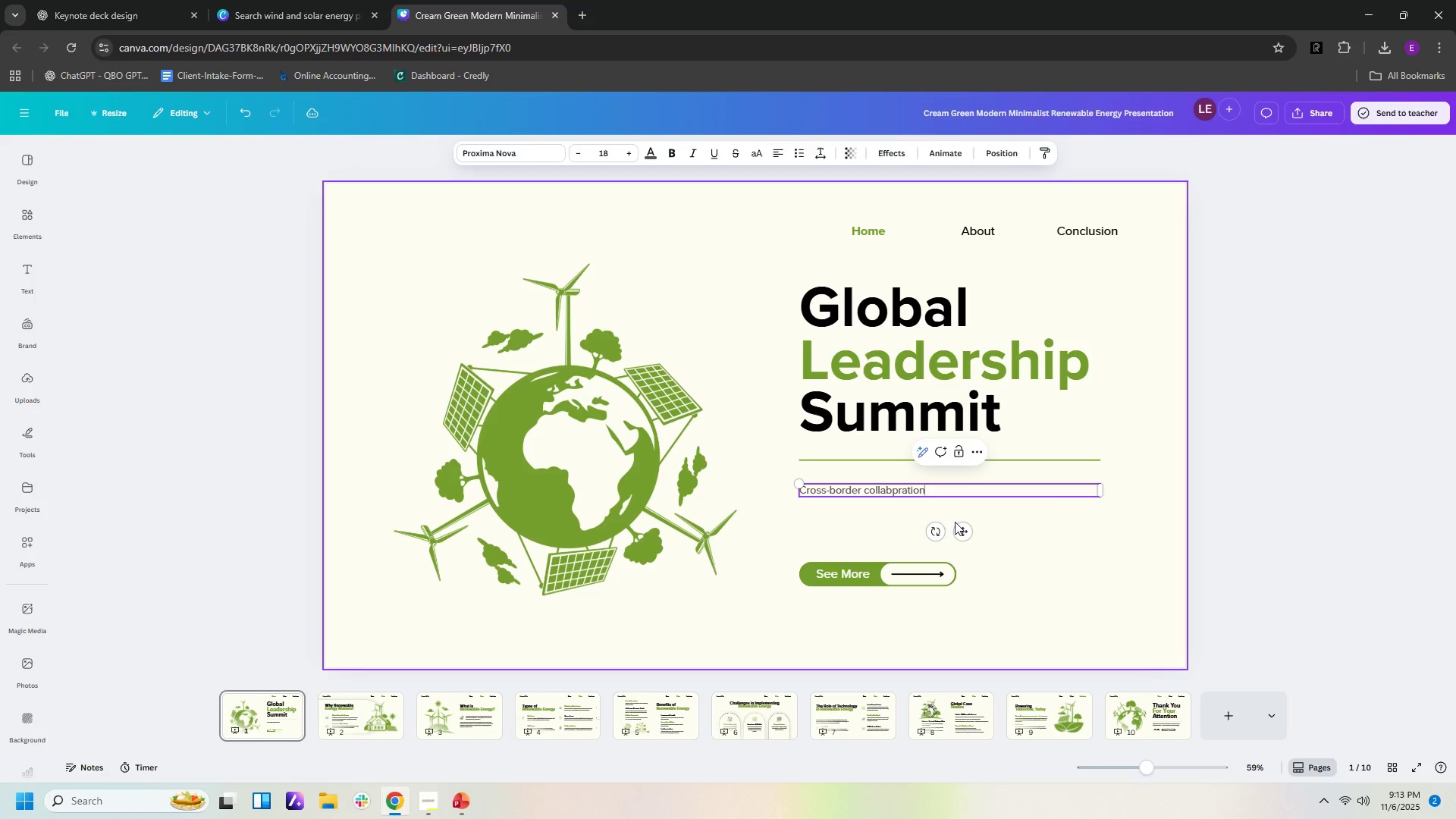 
left_click([458, 19])
 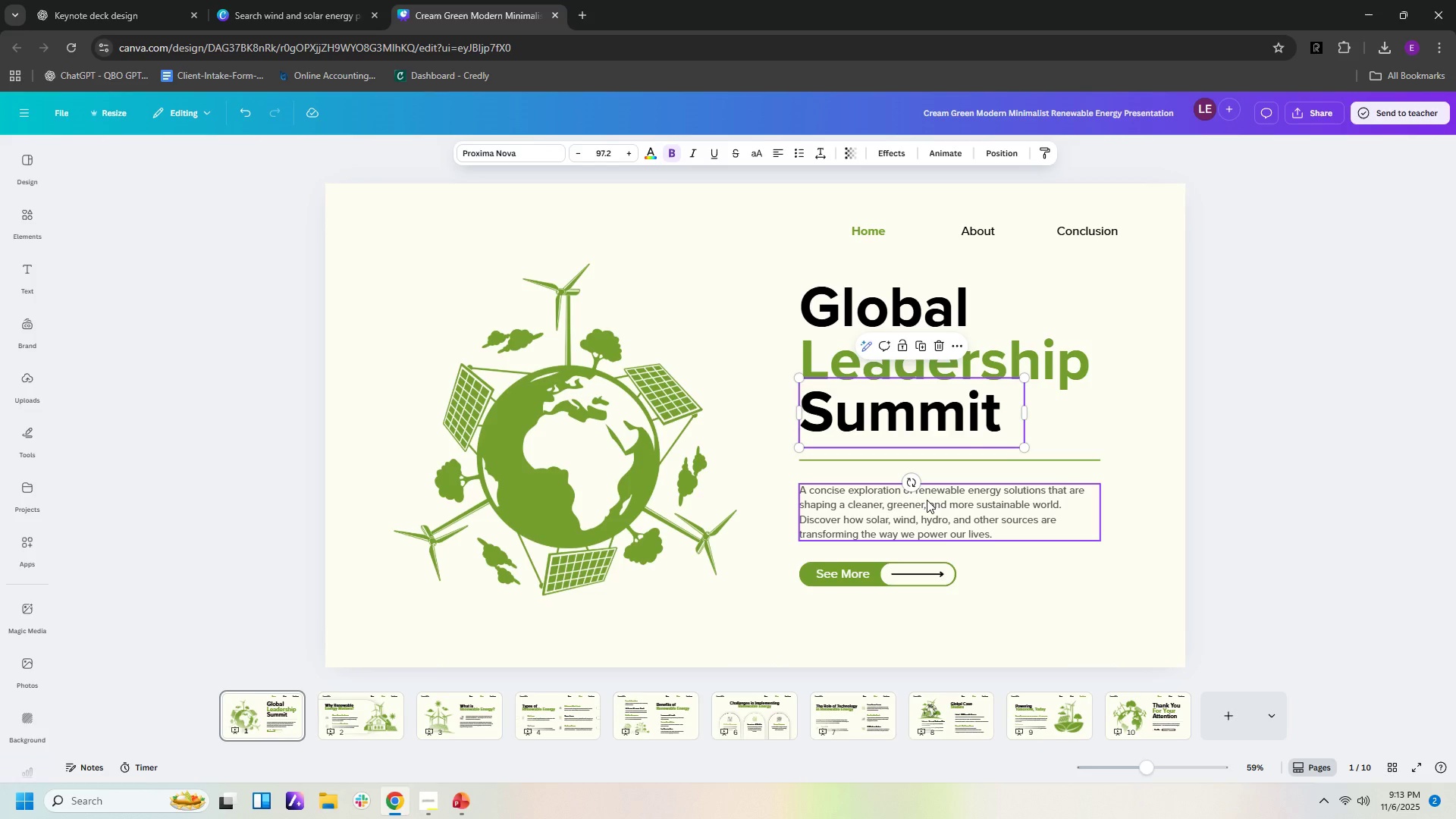 
left_click([927, 500])
 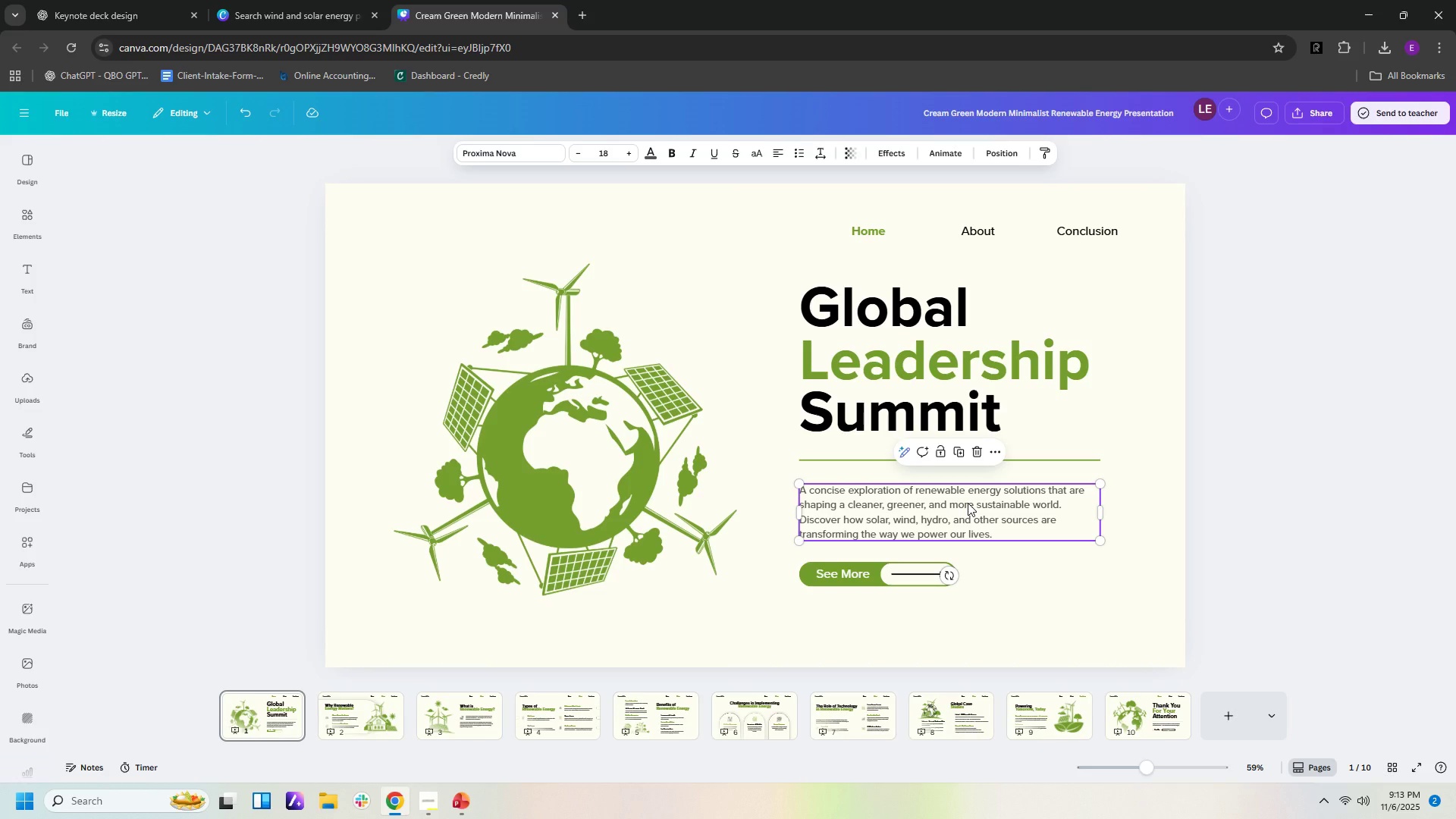 
key(Shift+C)
 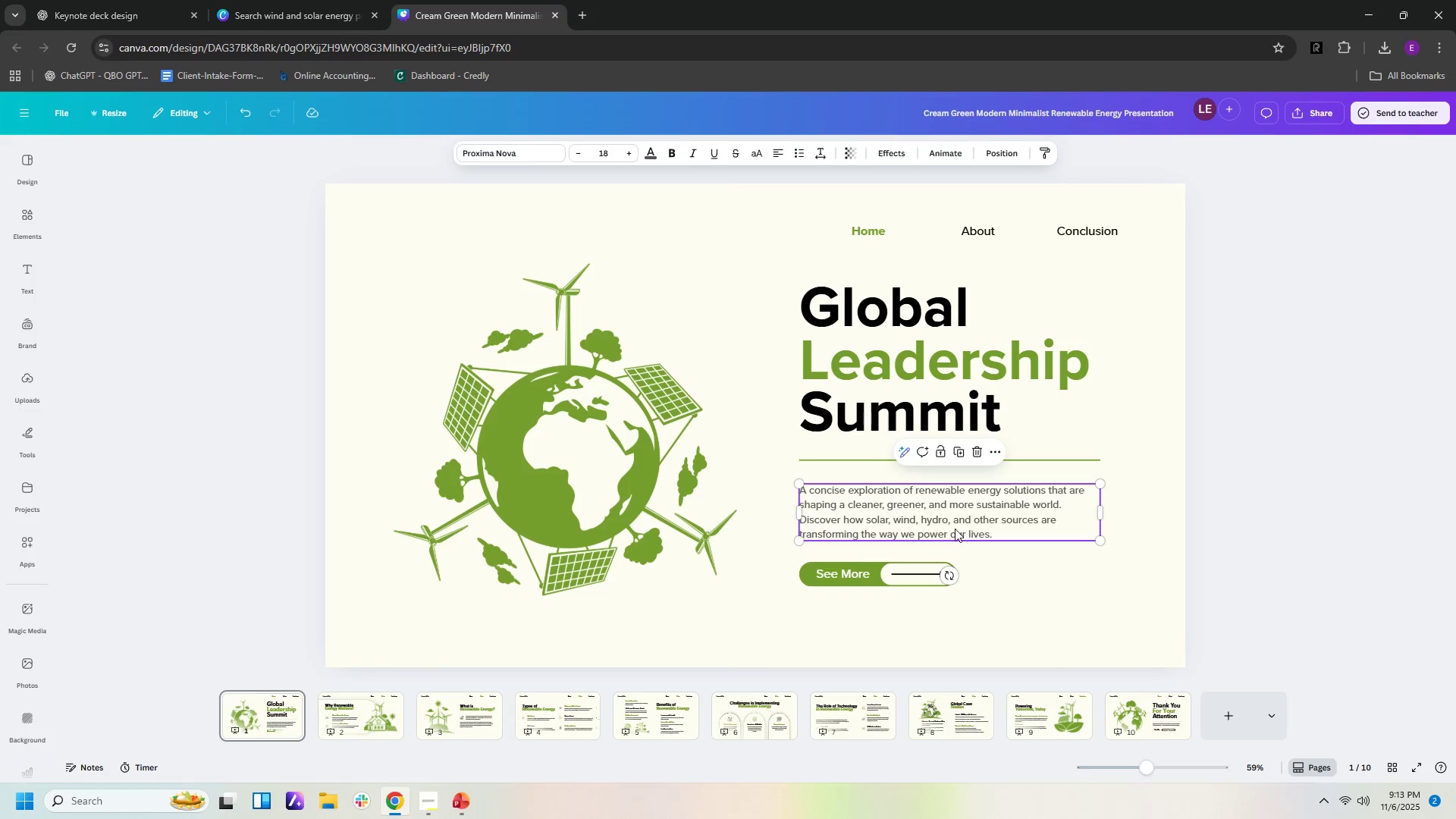 
double_click([955, 526])
 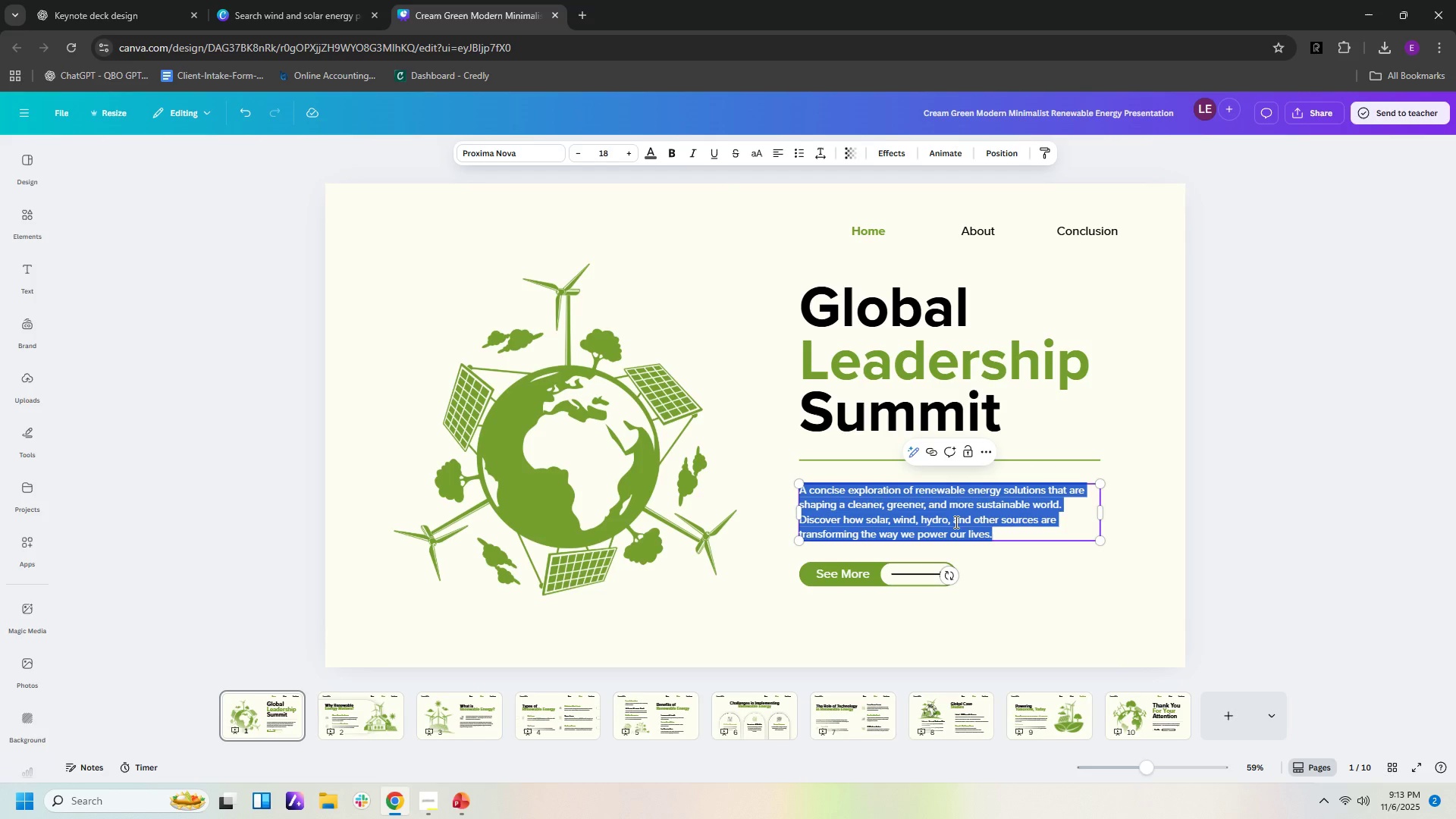 
type(Cross )
key(Backspace)
type(-borf)
key(Backspace)
type(der collabpraton)
key(Backspace)
key(Backspace)
key(Backspace)
key(Backspace)
type(oratin)
 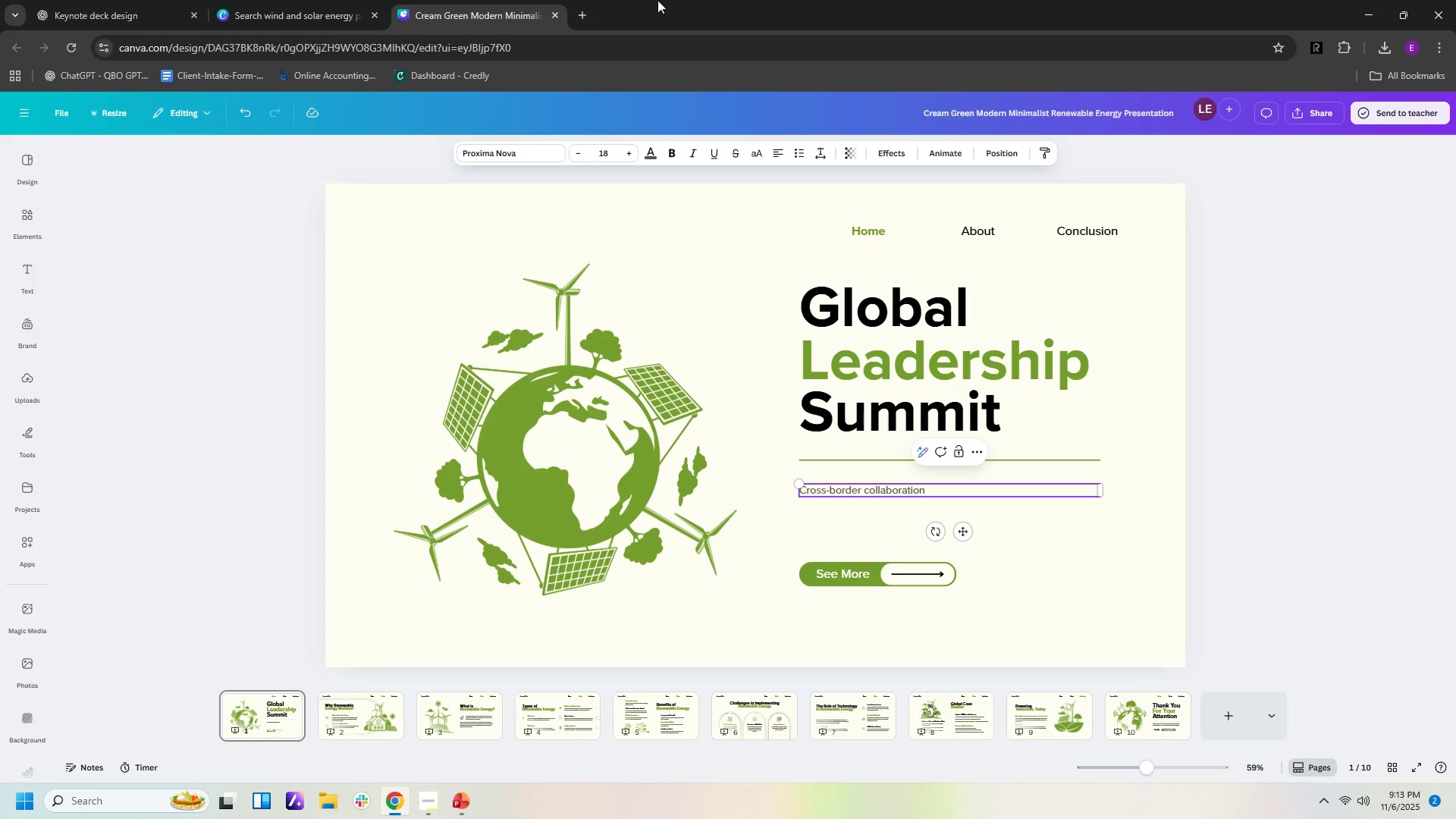 
left_click([121, 24])
 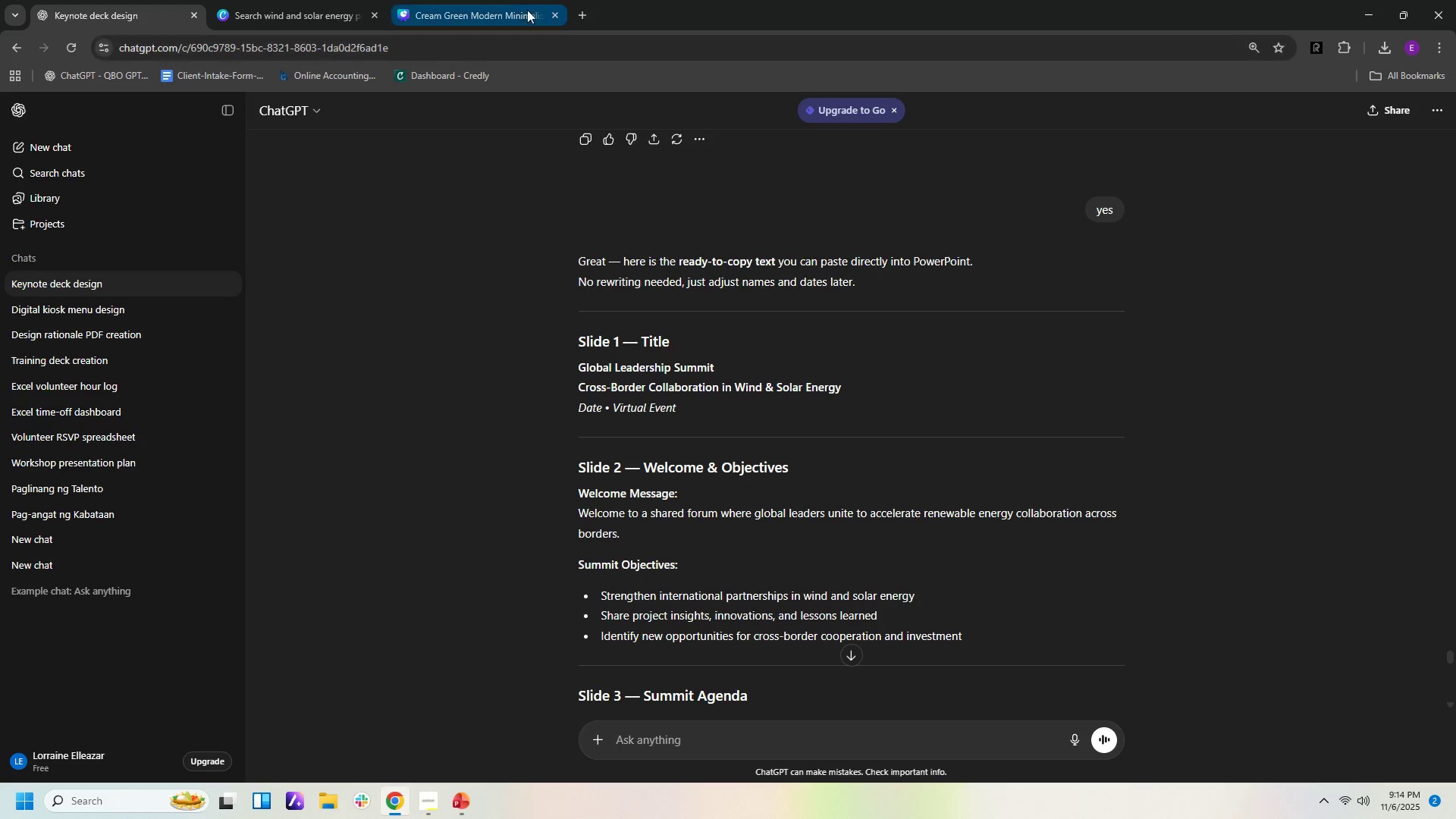 
left_click([502, 15])
 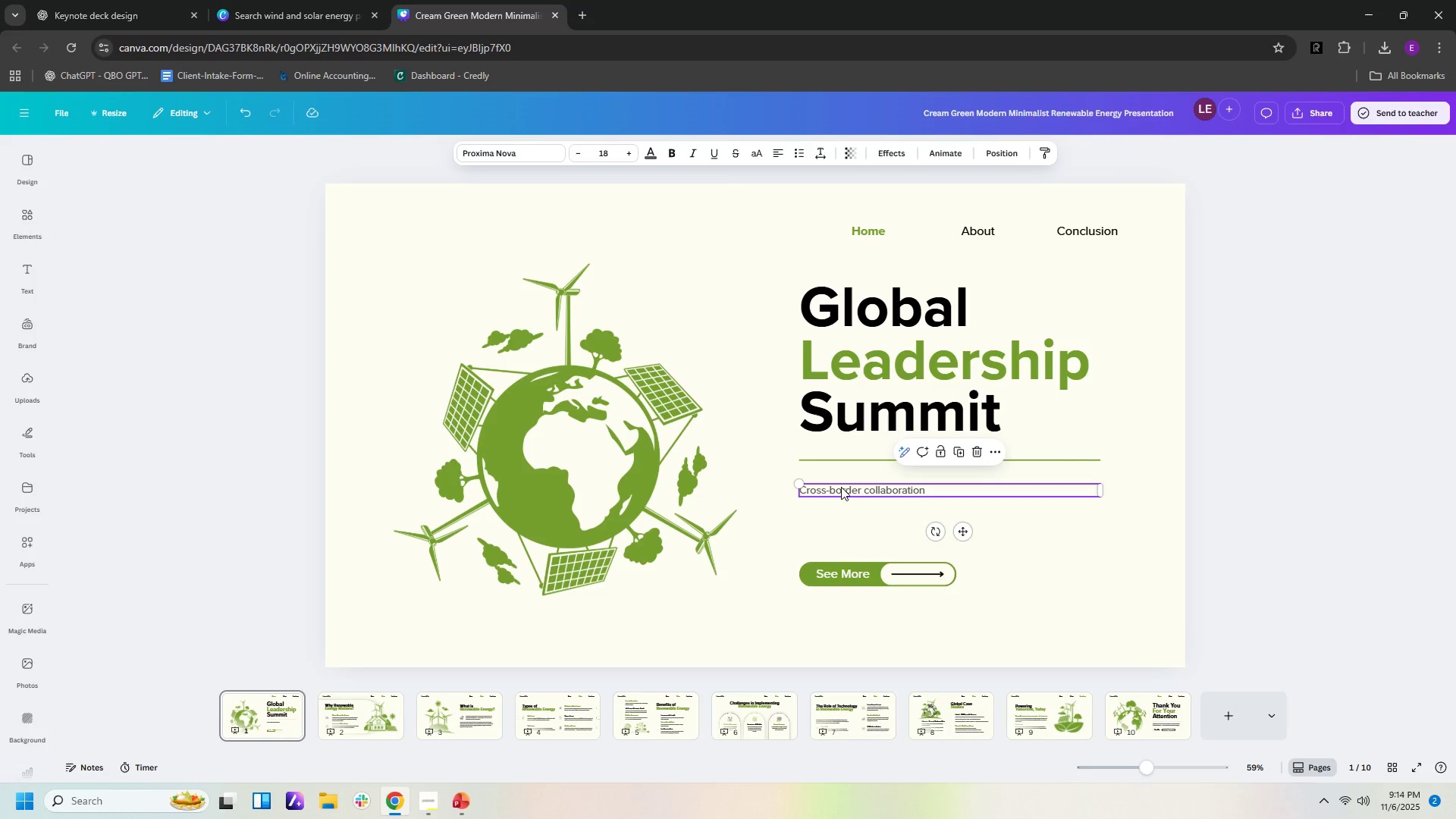 
left_click([842, 486])
 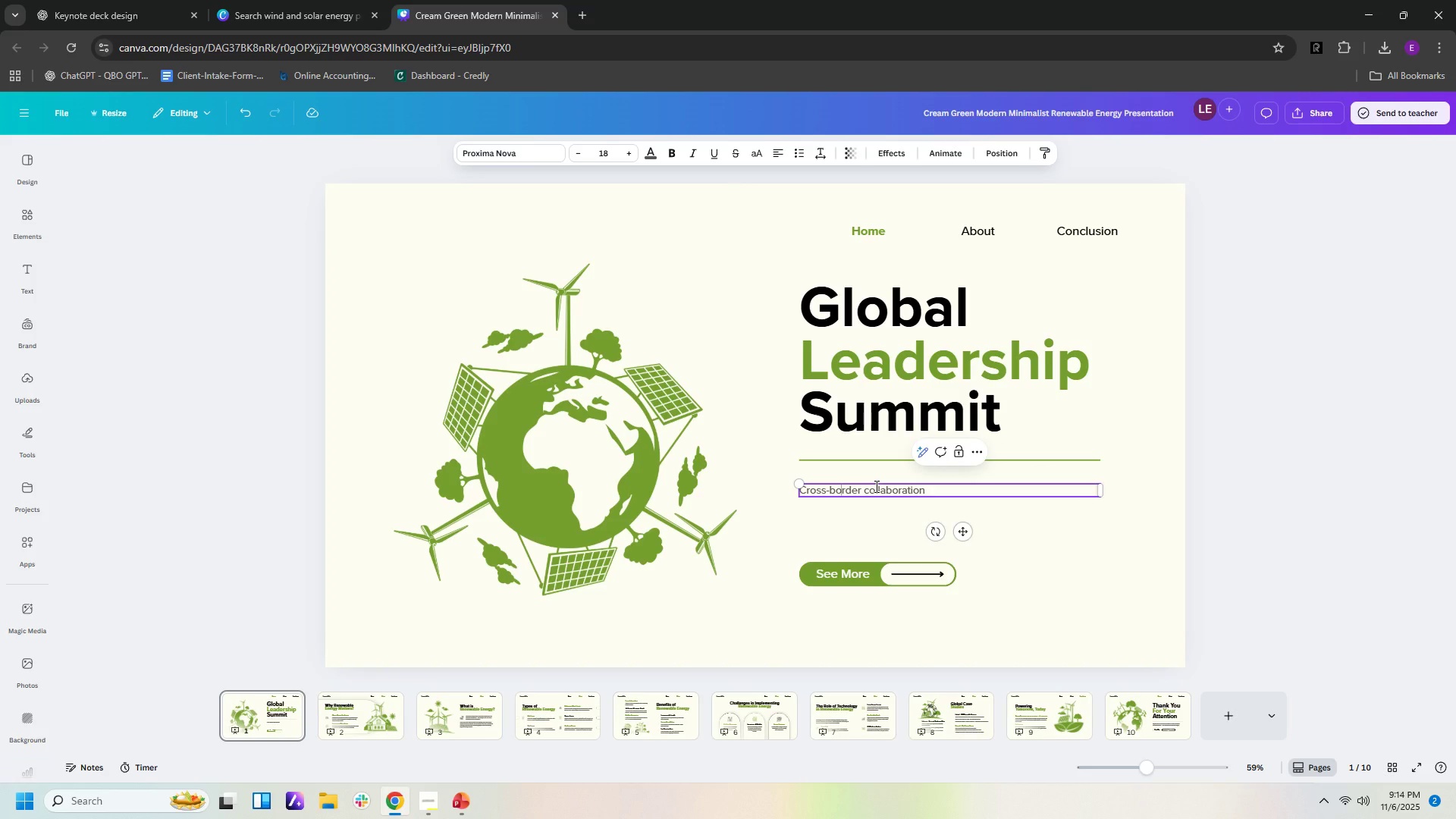 
key(ArrowLeft)
 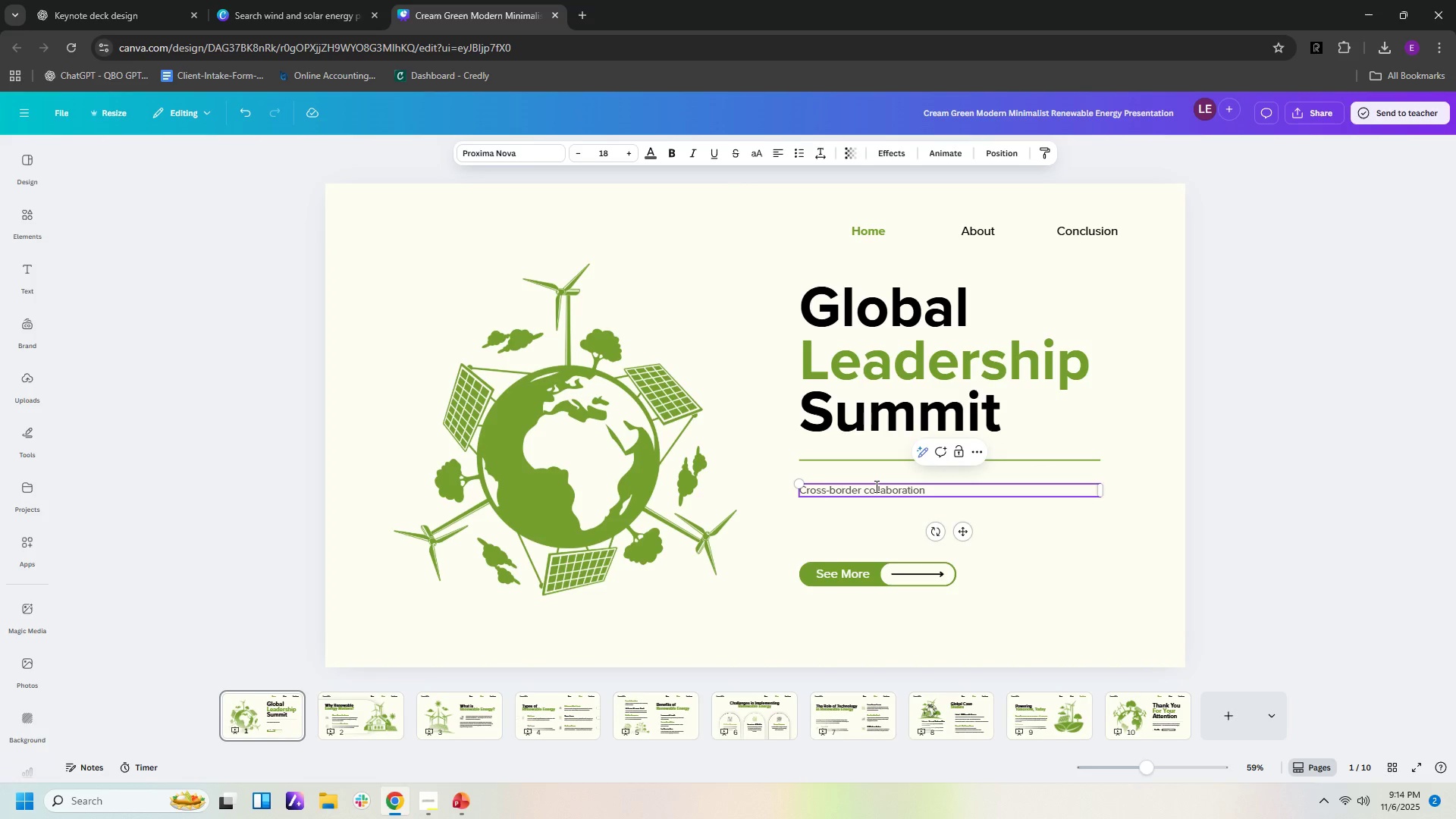 
key(Backslash)
 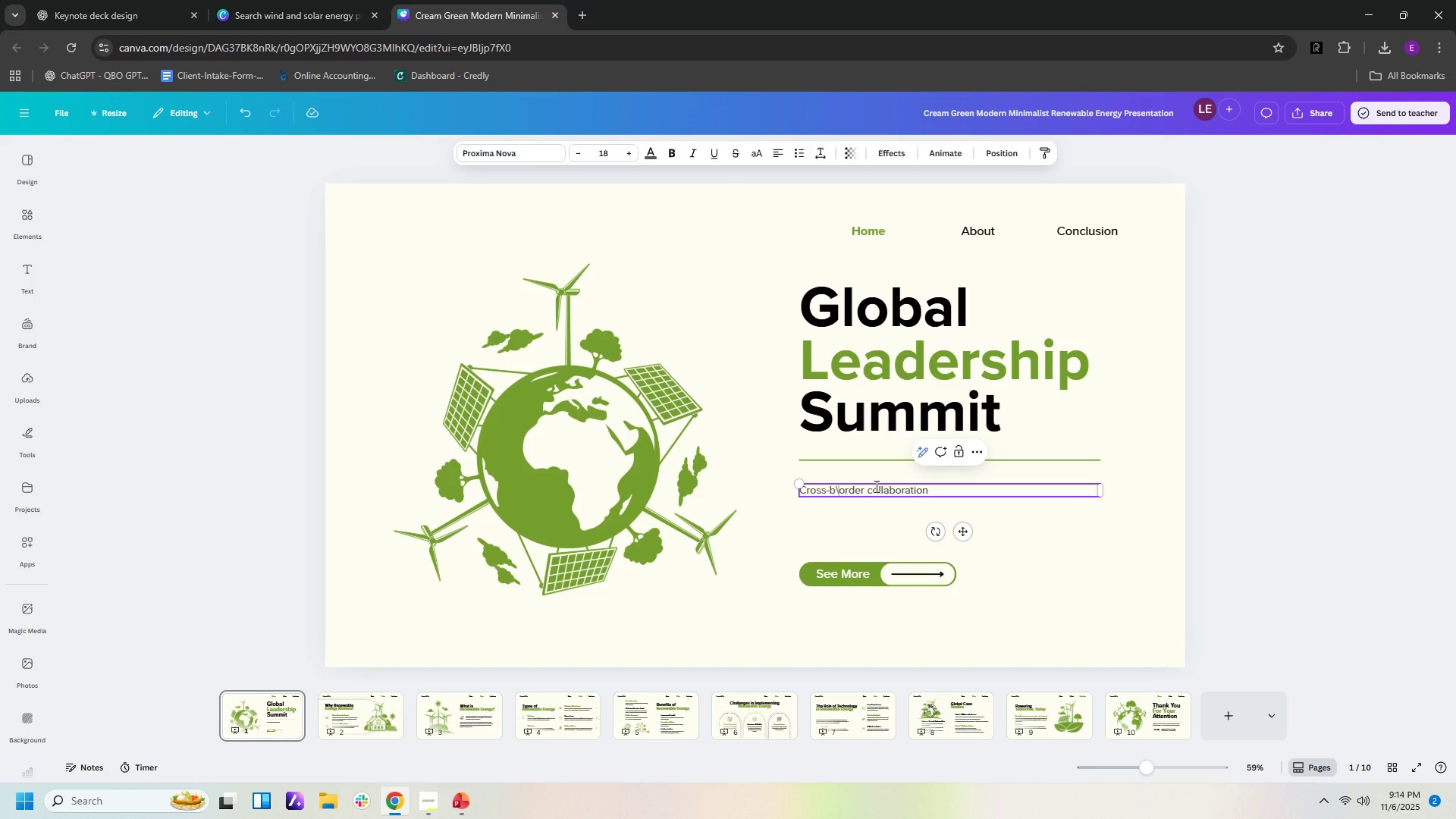 
key(Shift+B)
 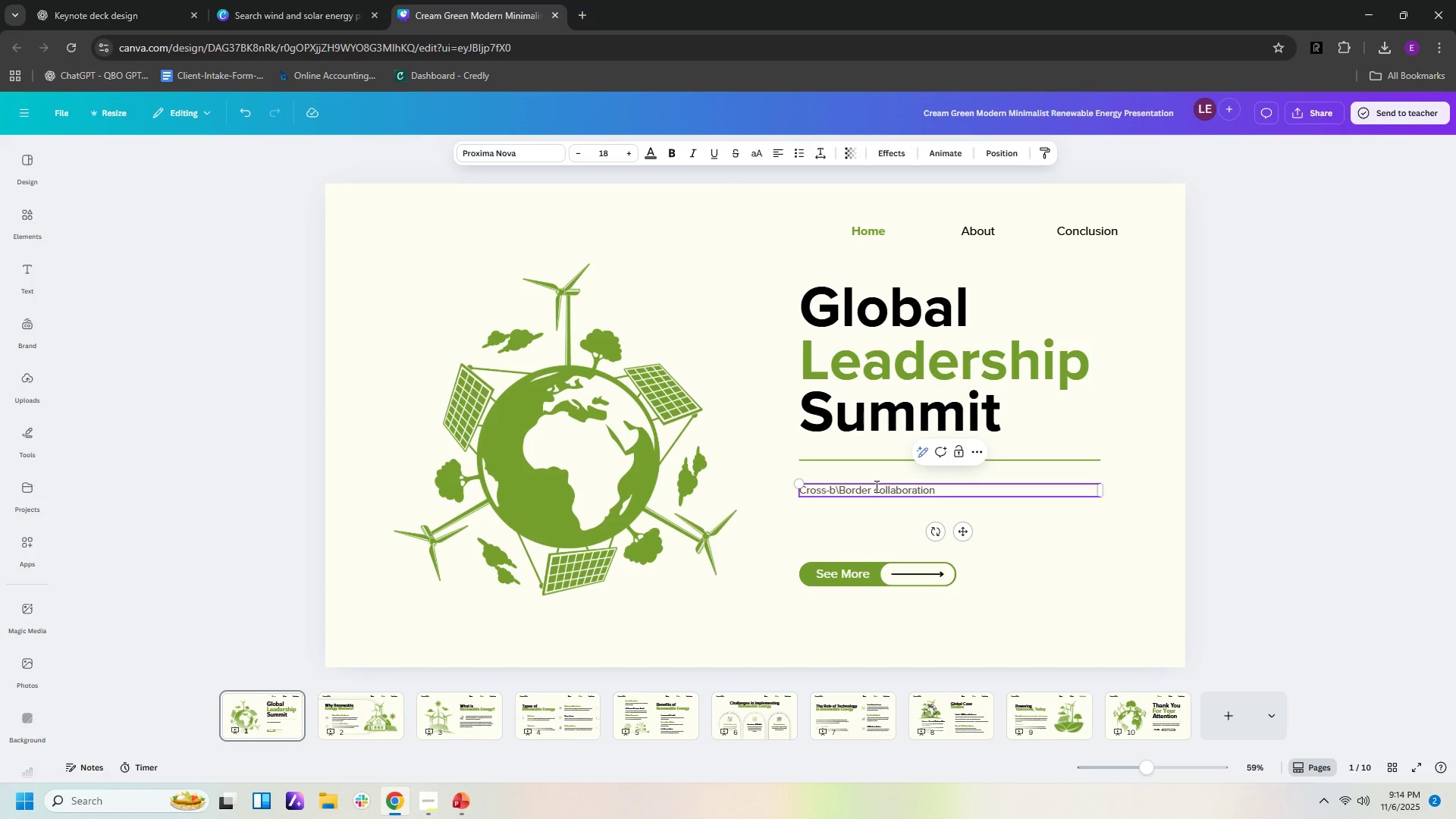 
key(Backspace)
 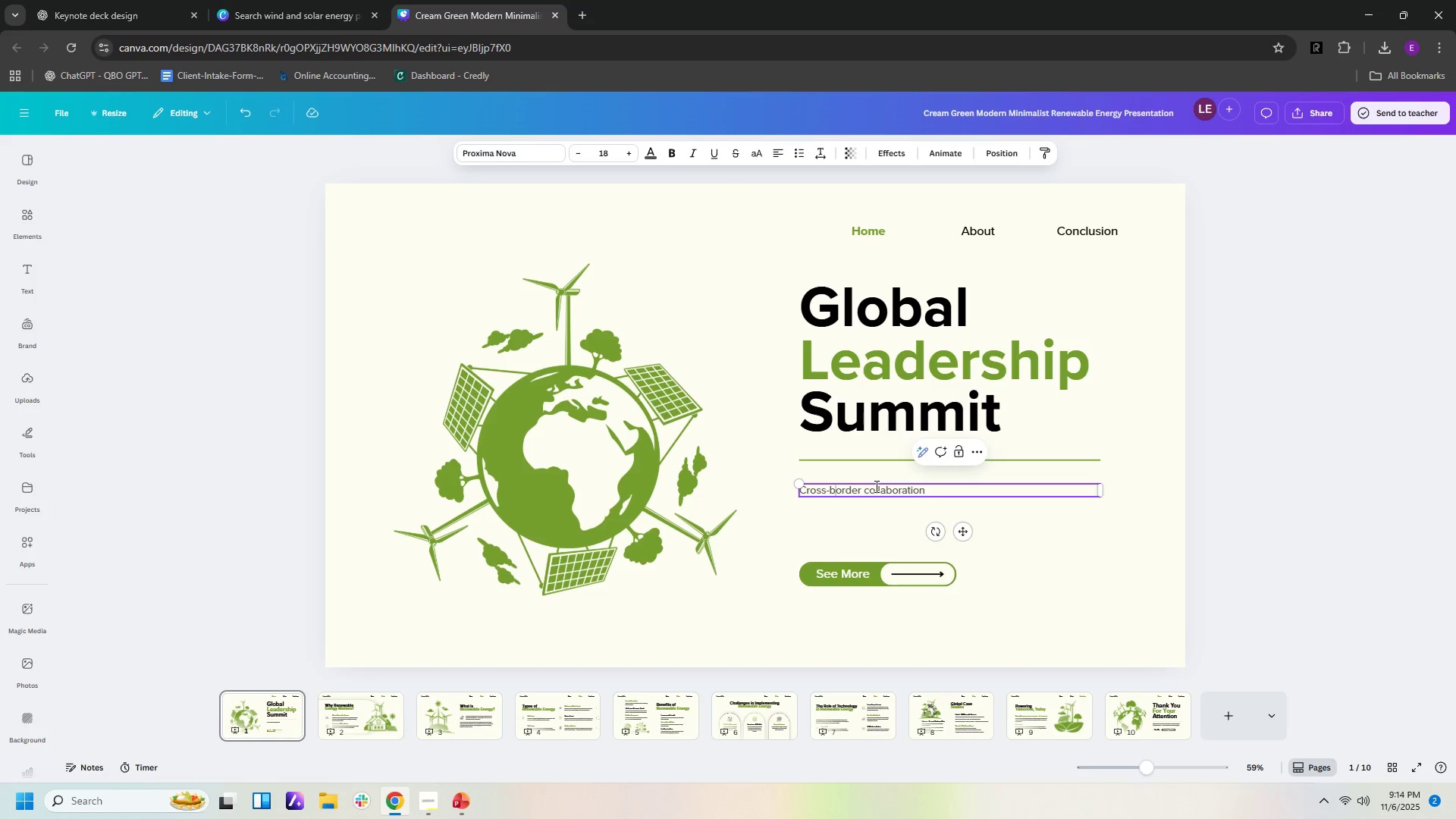 
key(Backspace)
 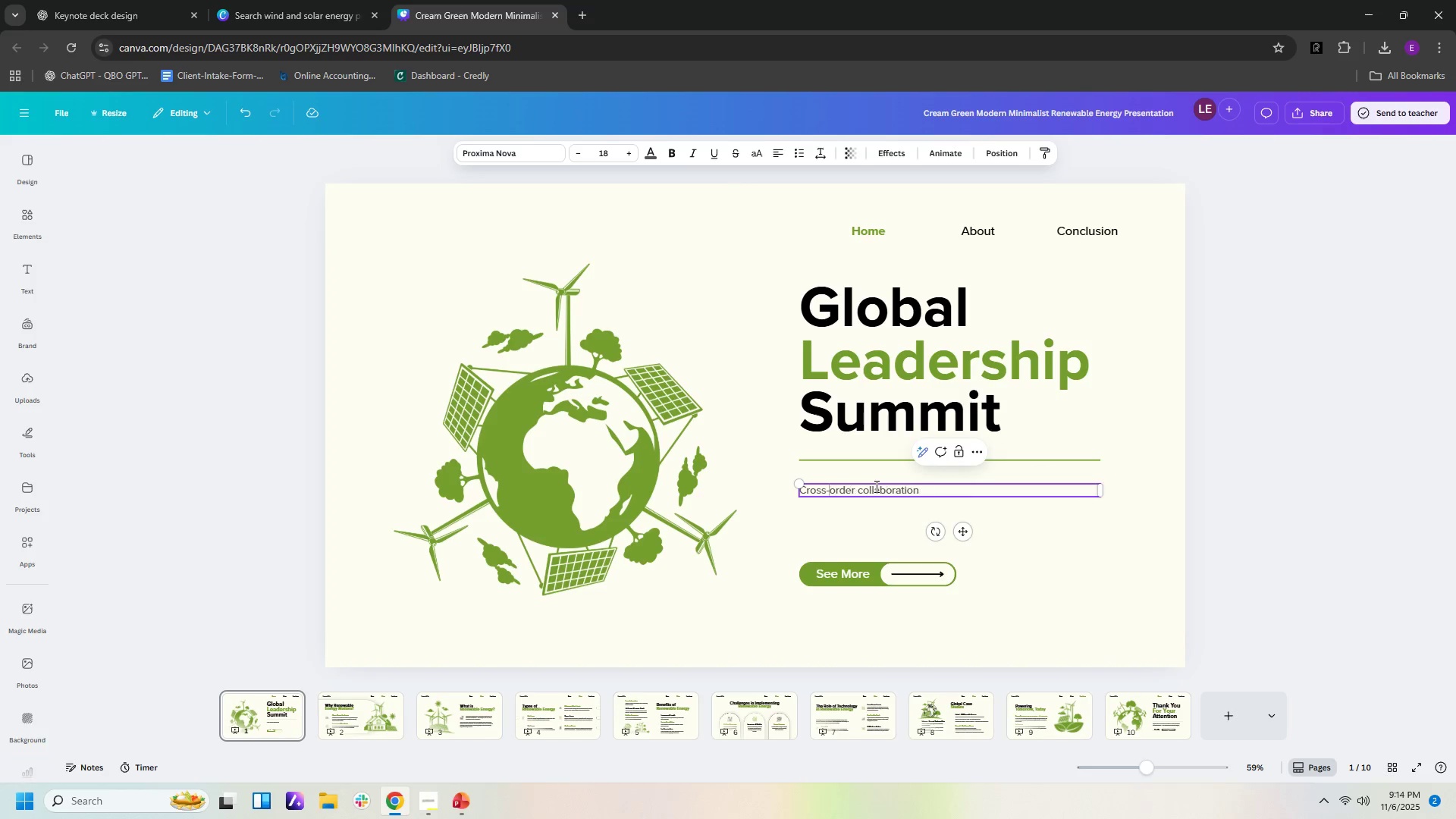 
key(Backspace)
 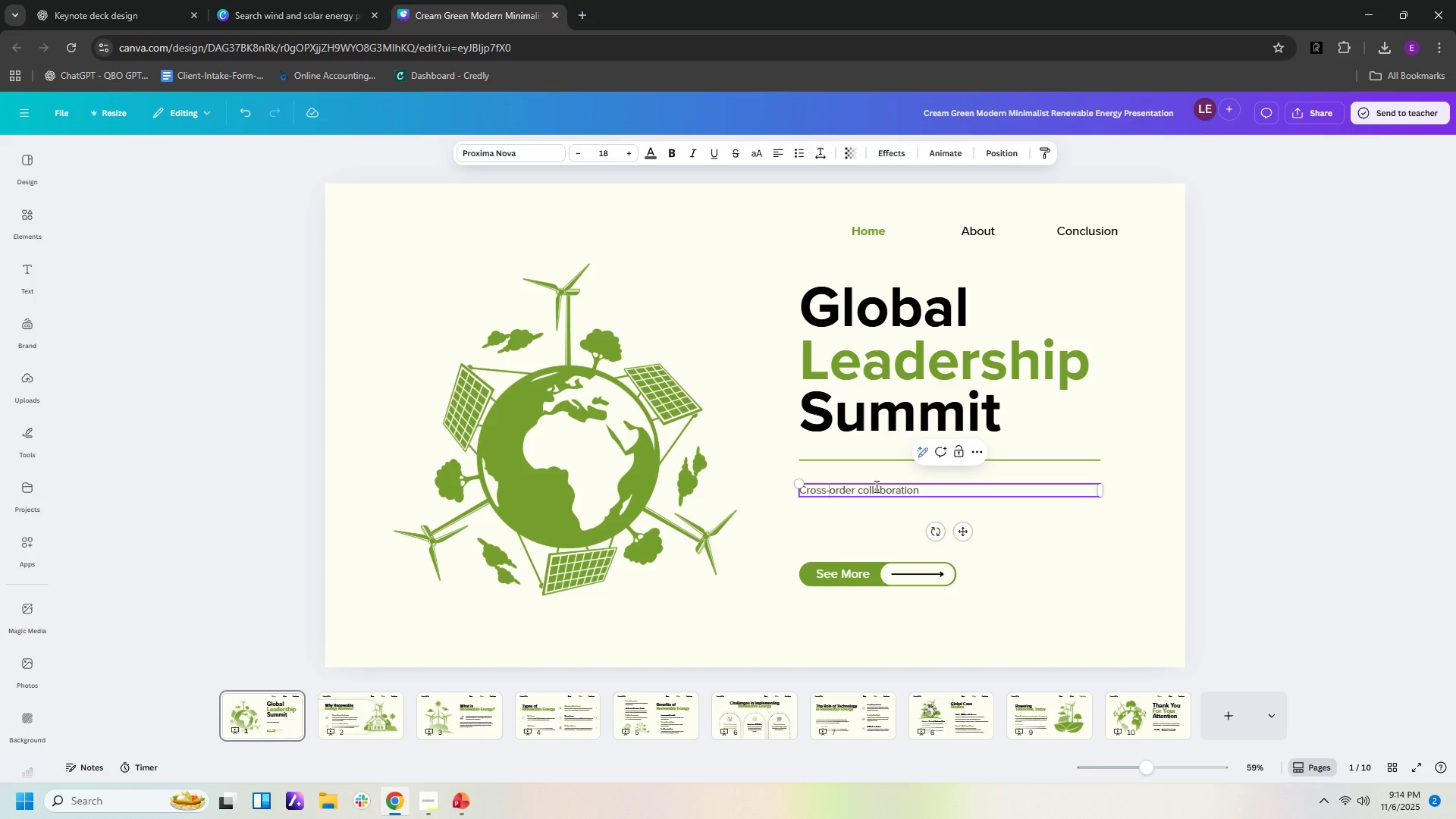 
key(Shift+B)
 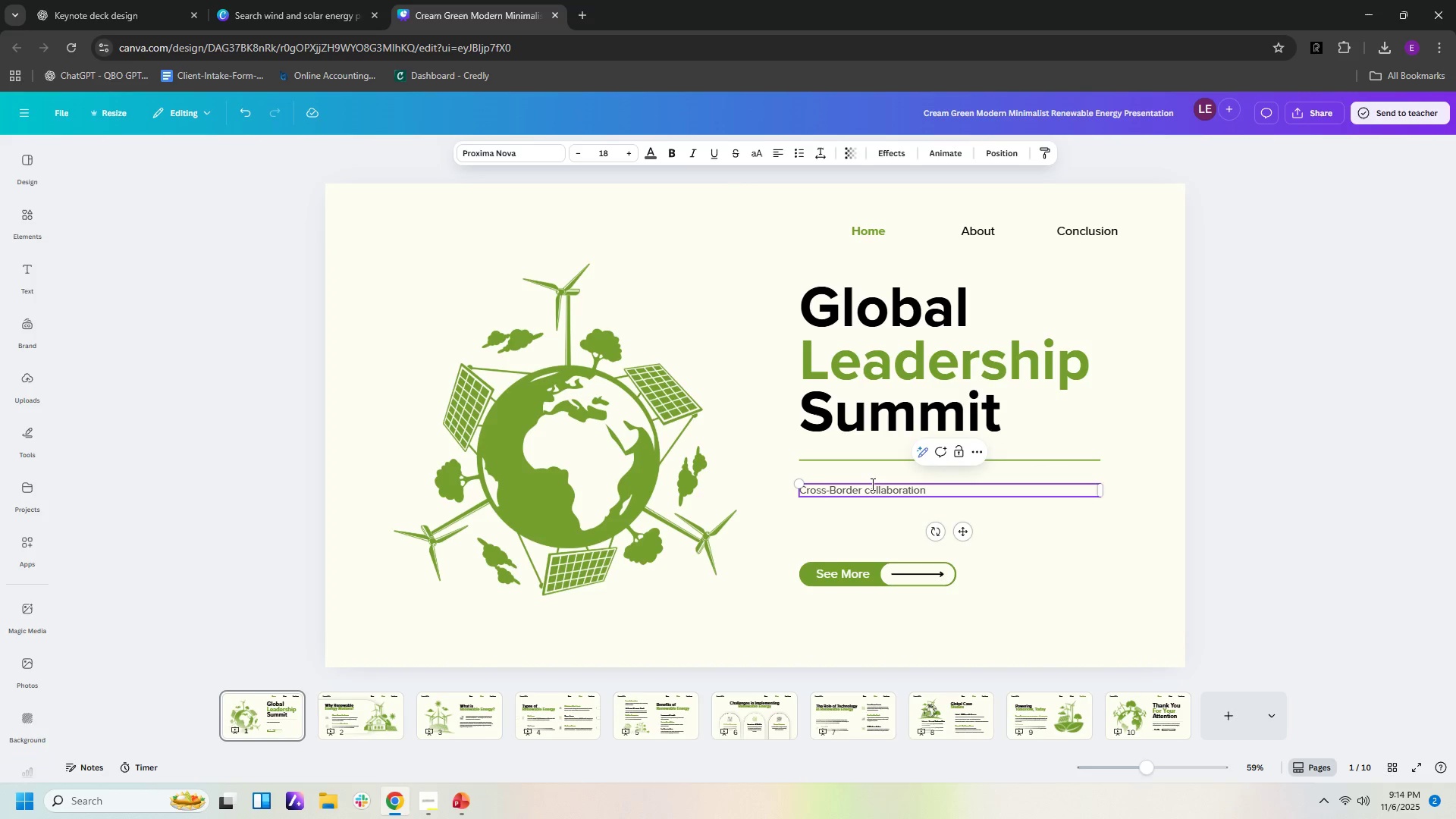 
left_click([872, 490])
 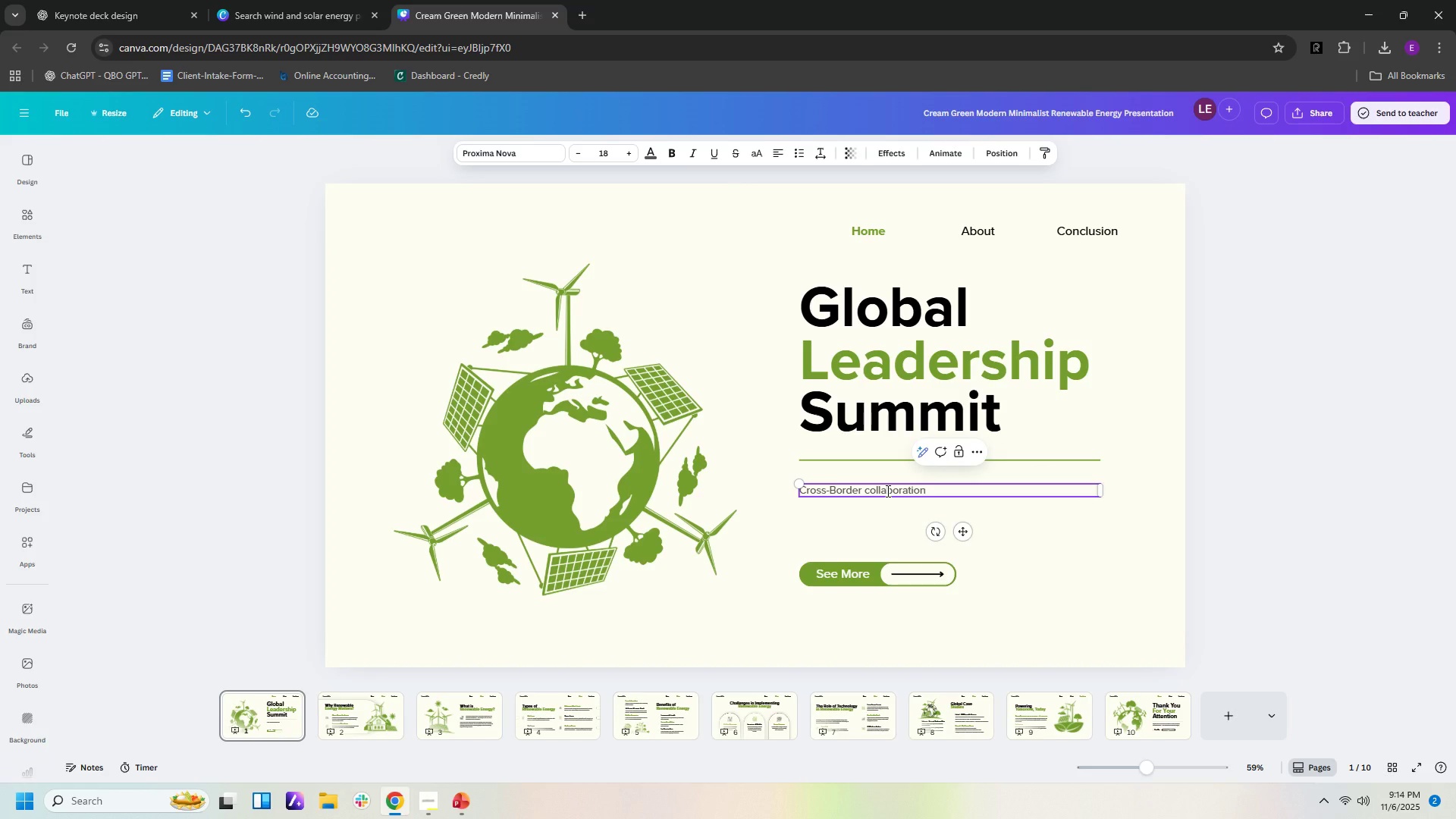 
key(Backspace)
 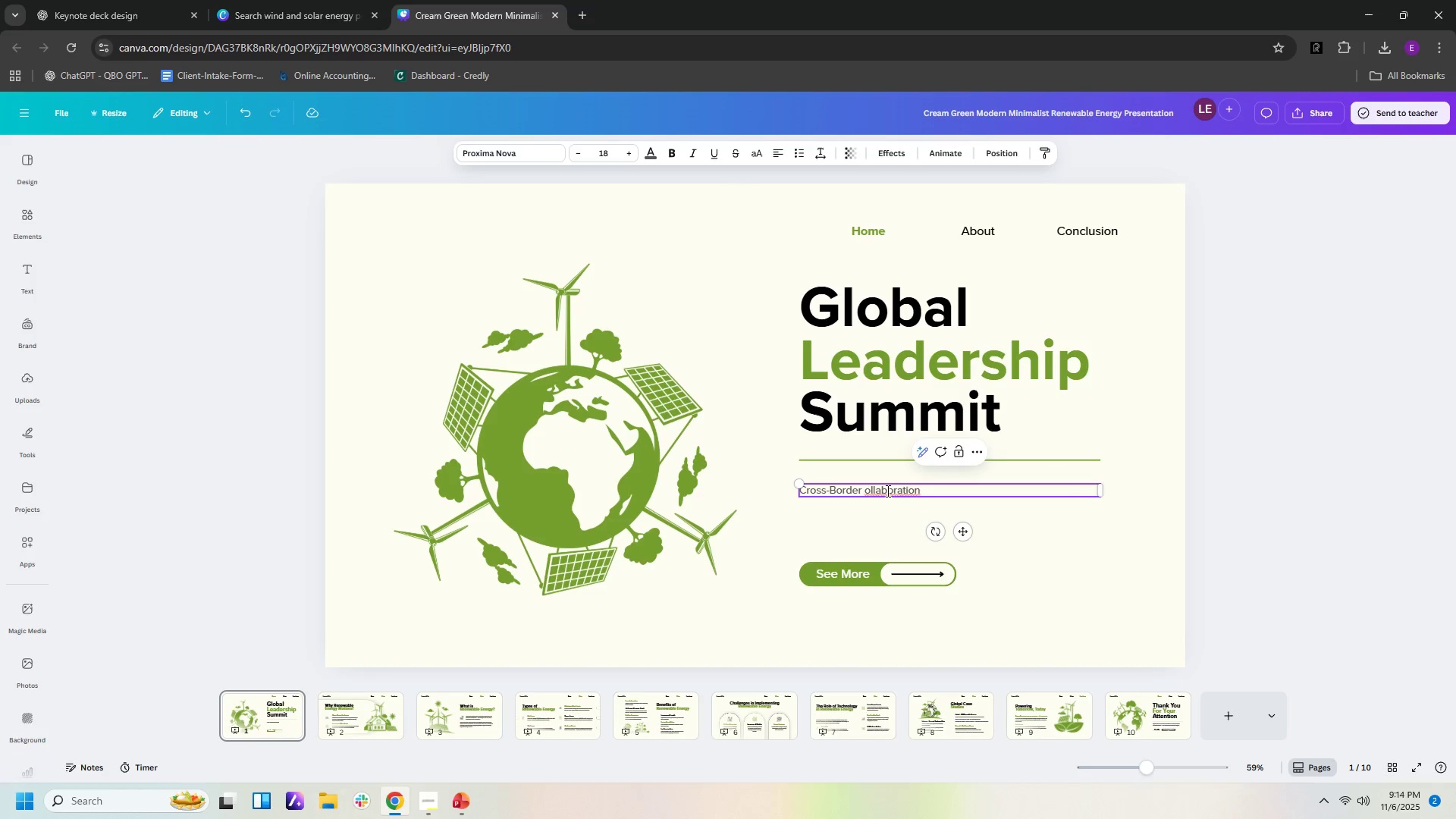 
key(Shift+C)
 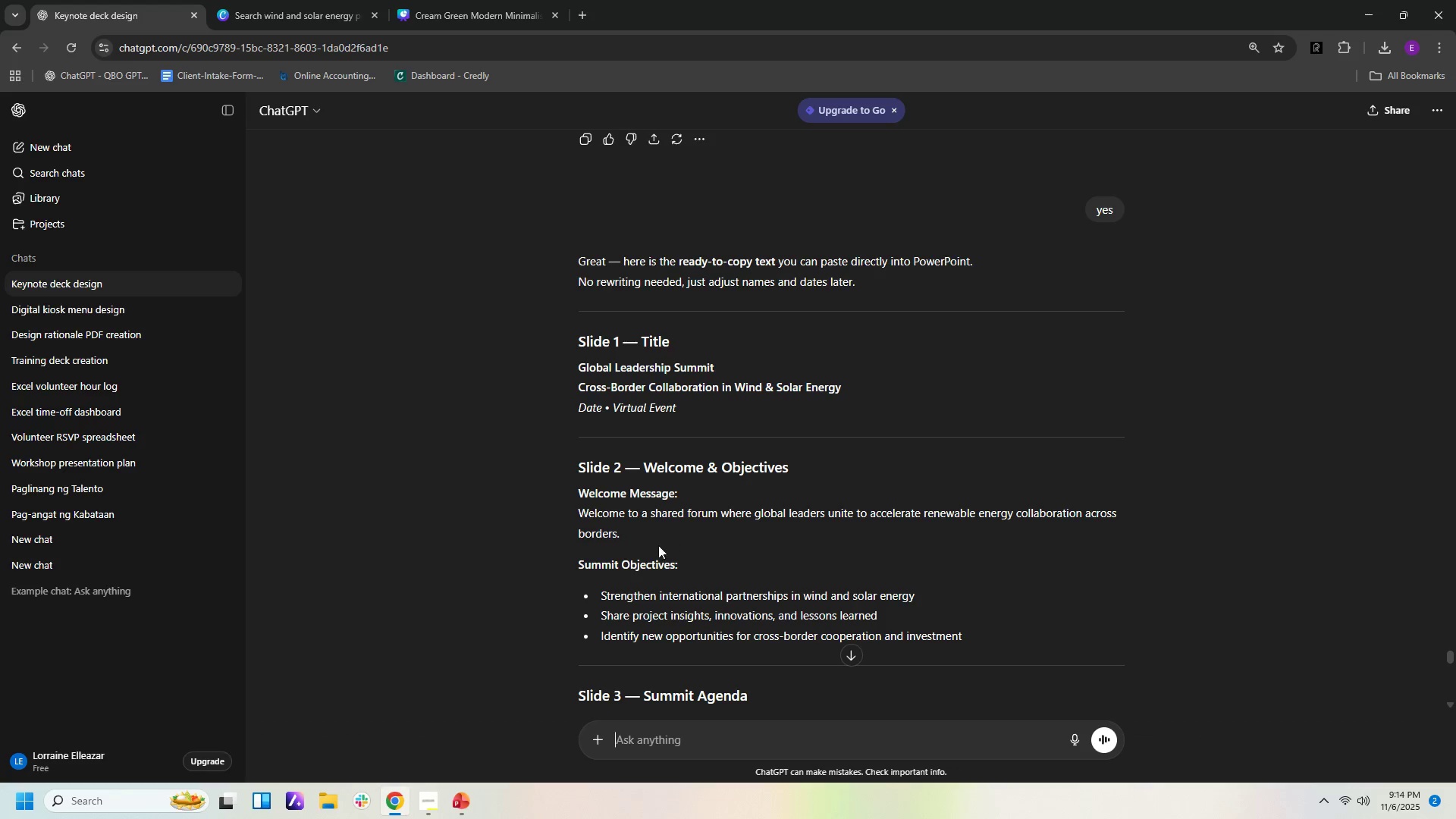 
wait(8.87)
 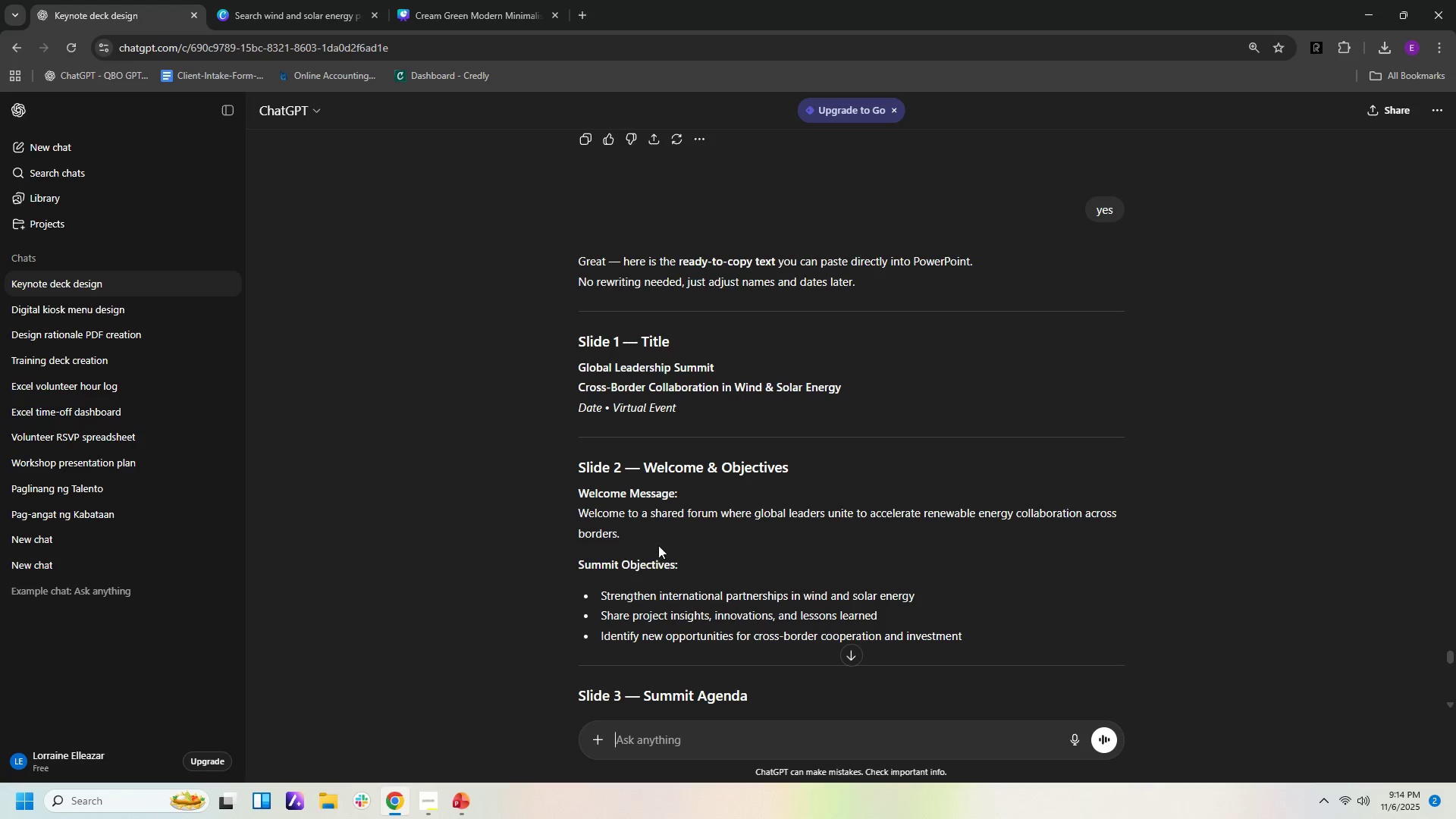 
left_click([346, 14])
 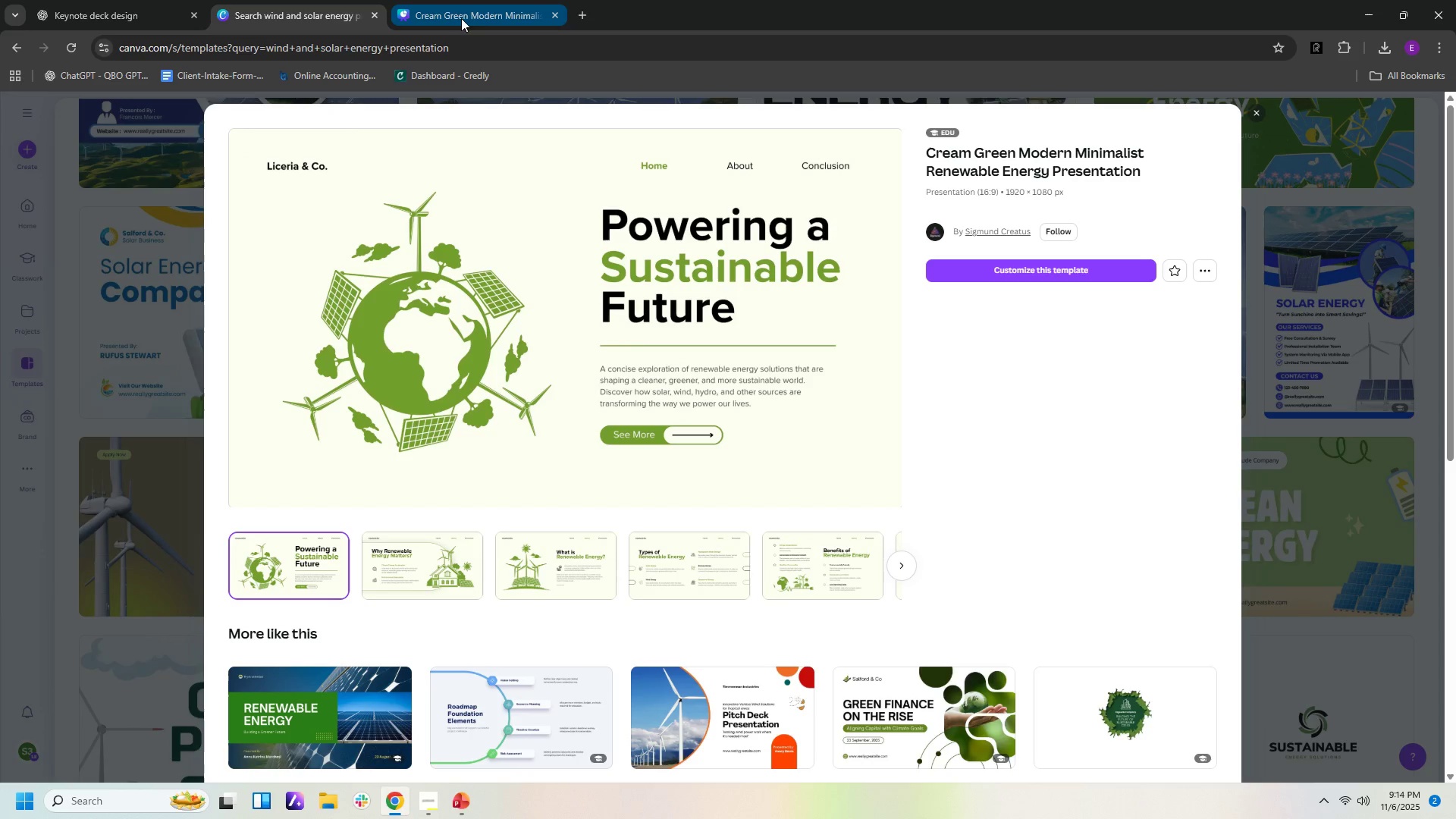 
left_click([470, 24])
 